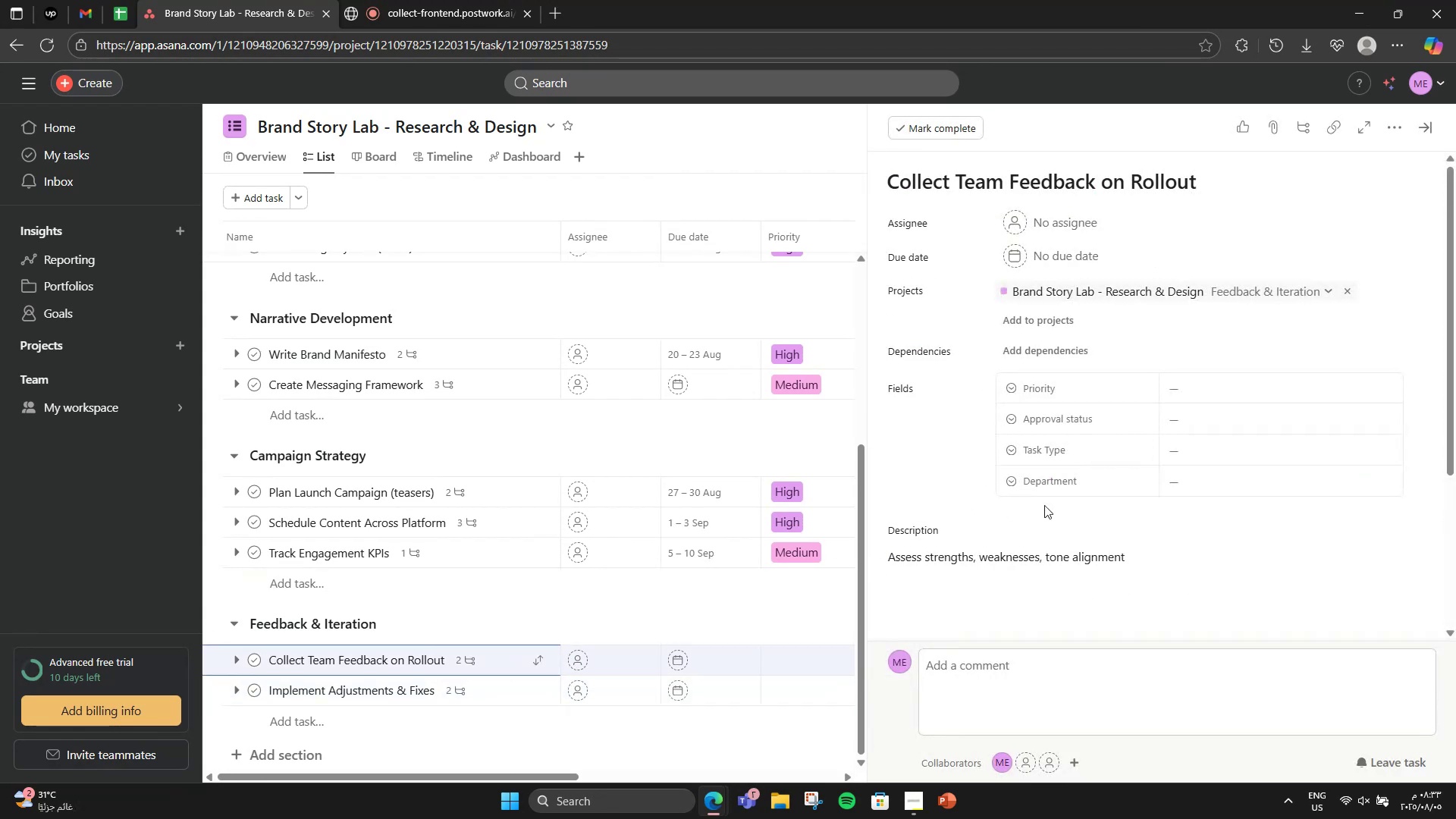 
left_click([1066, 260])
 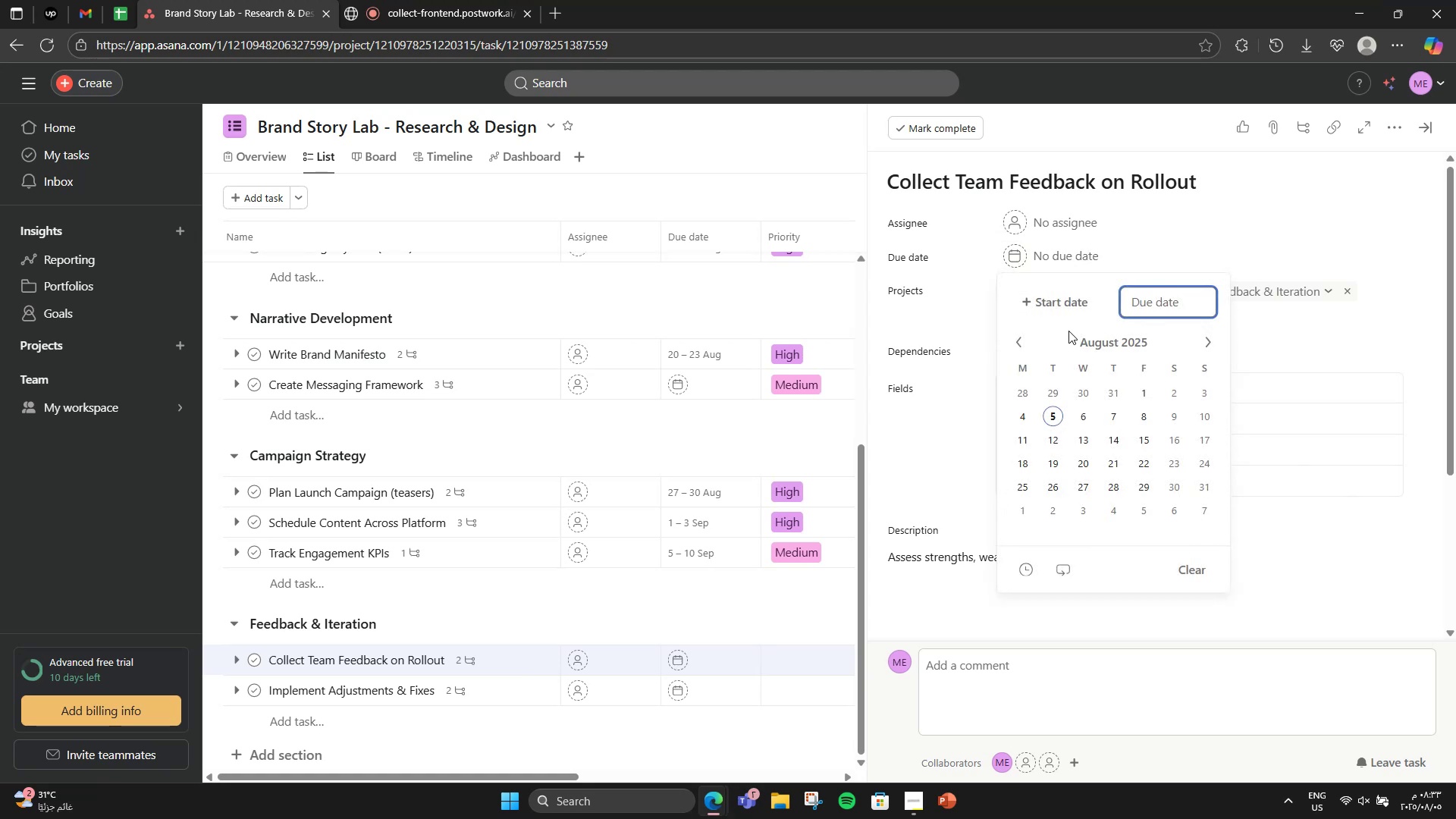 
left_click([1071, 312])
 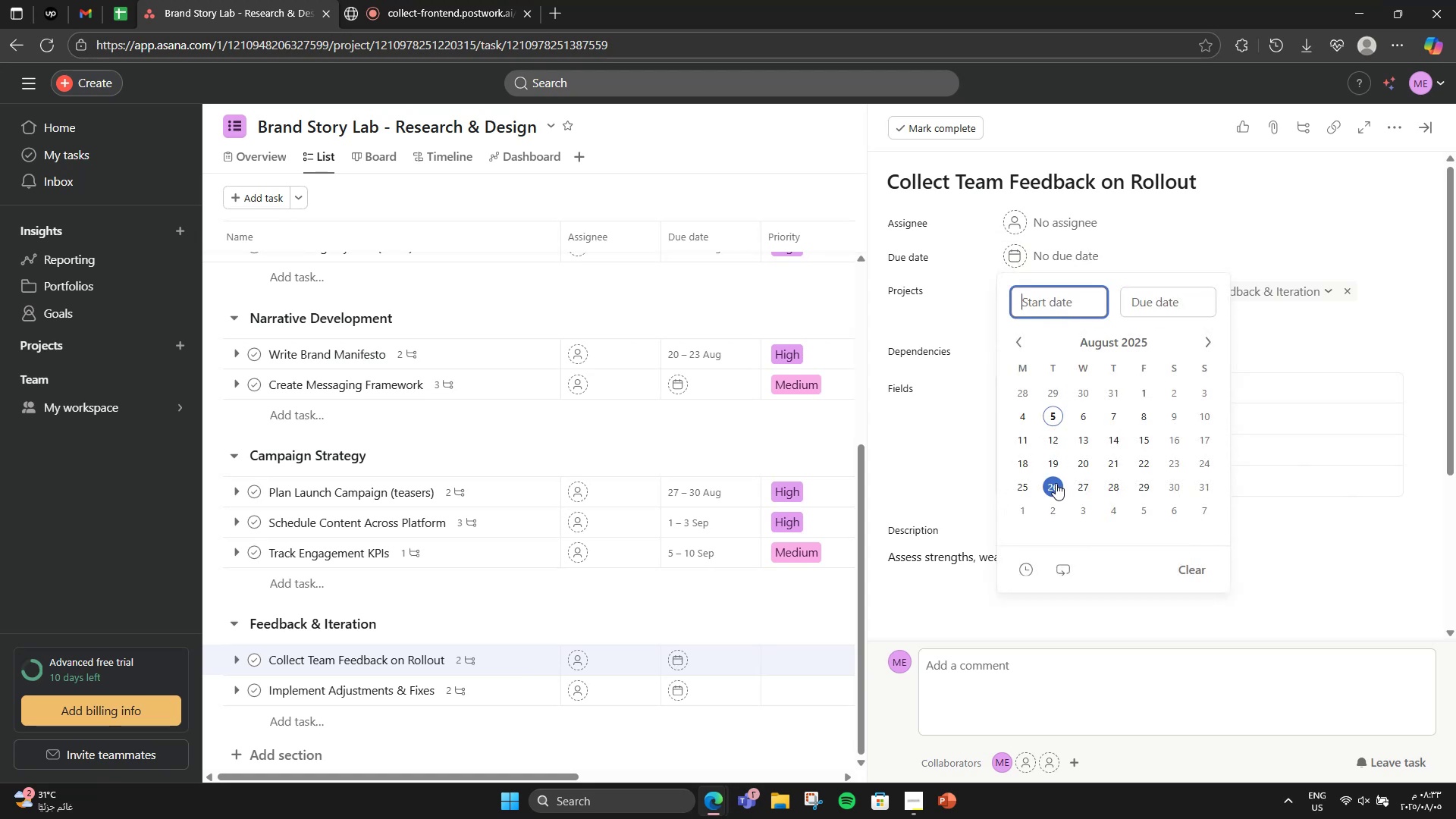 
left_click([1021, 449])
 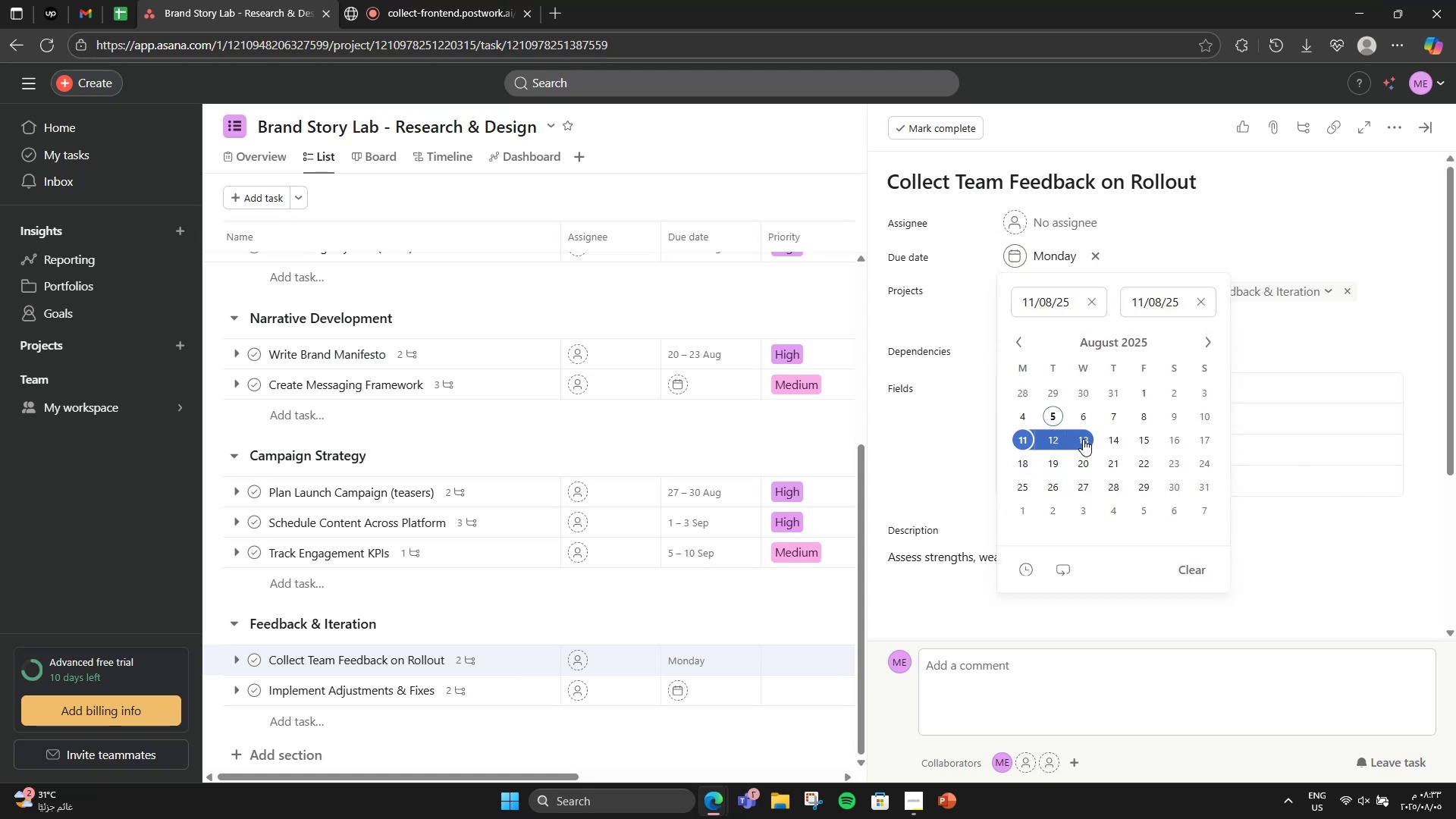 
left_click([1083, 439])
 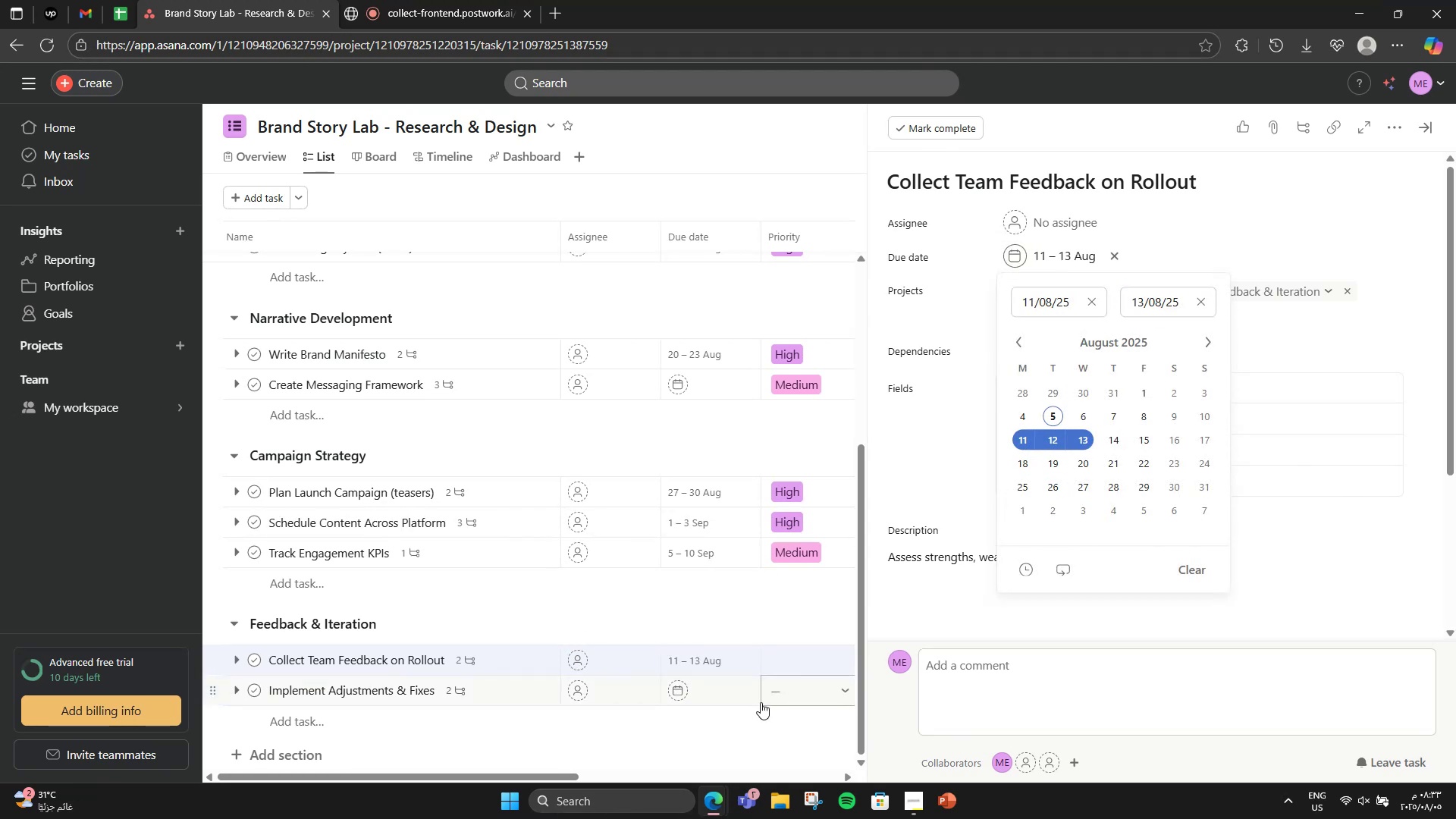 
left_click([733, 695])
 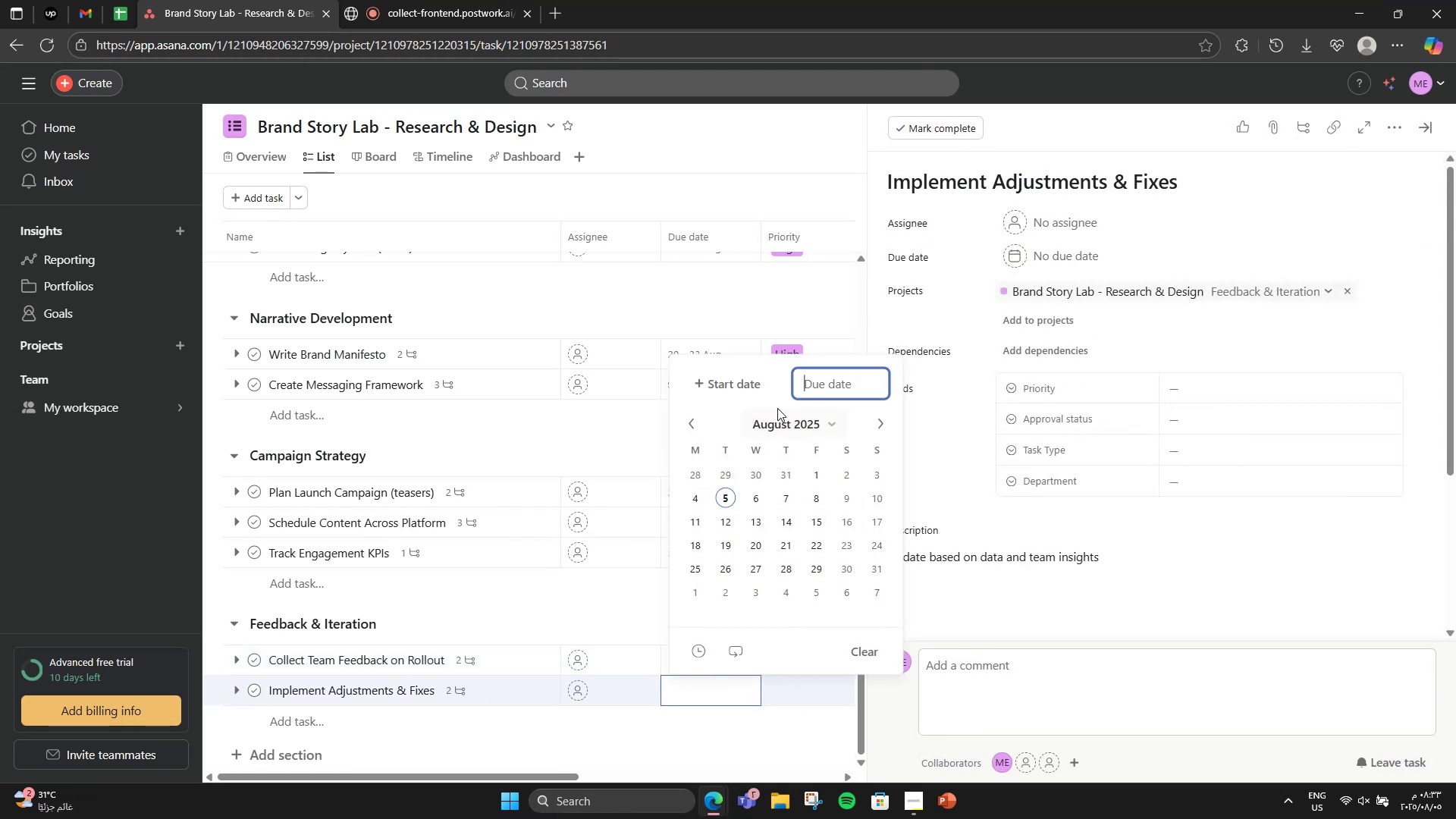 
left_click([744, 388])
 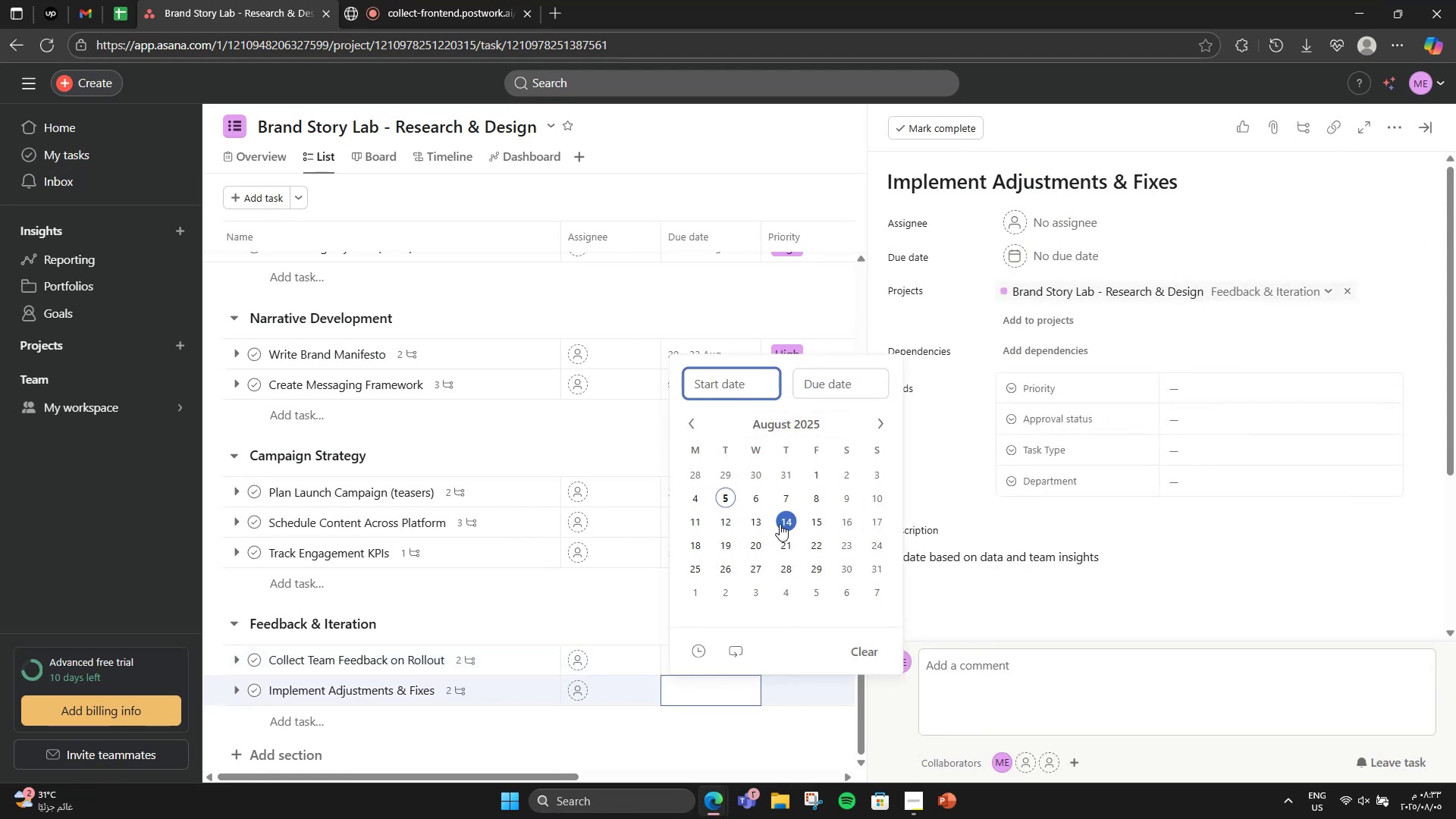 
double_click([843, 522])
 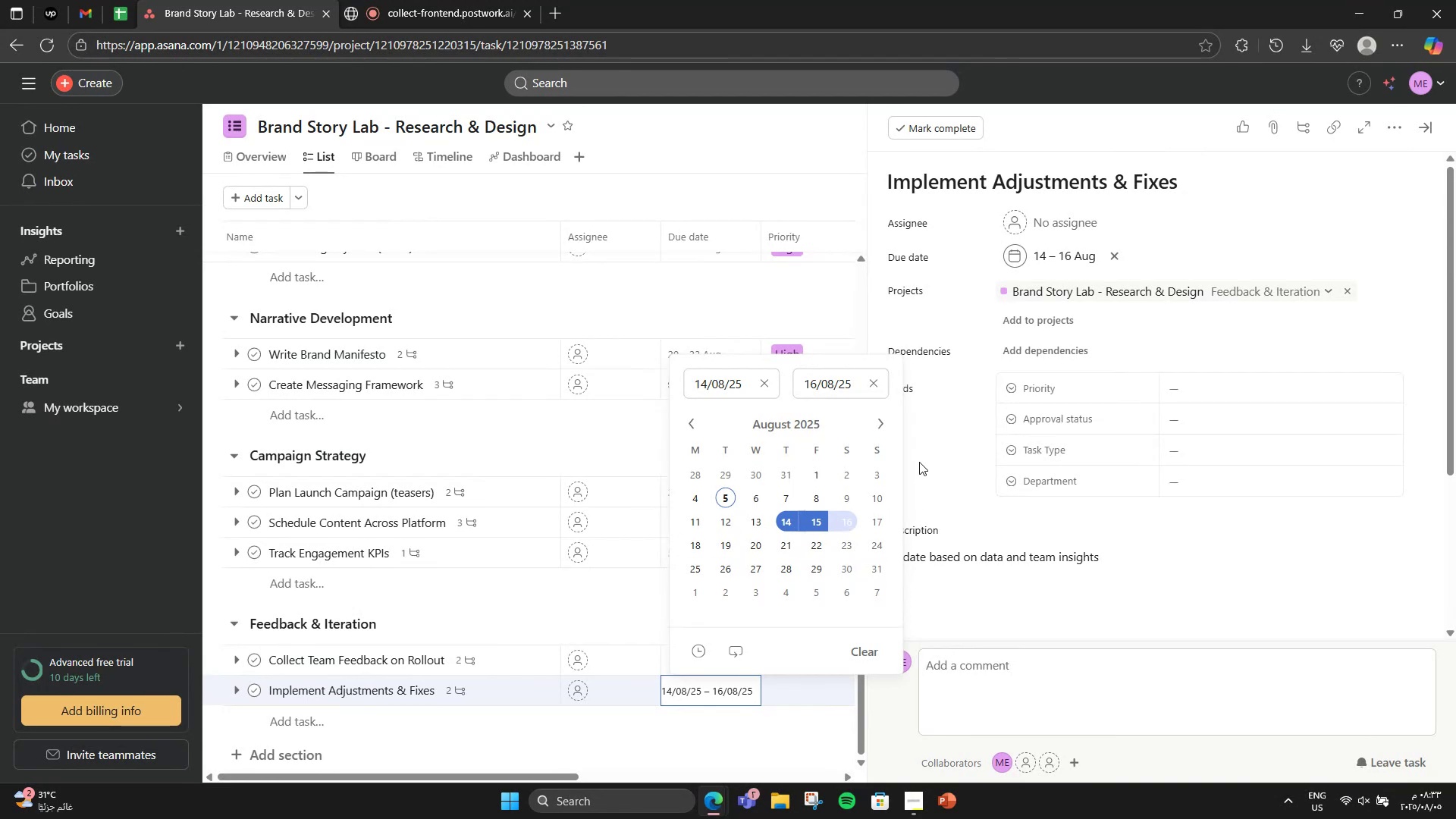 
left_click([919, 462])
 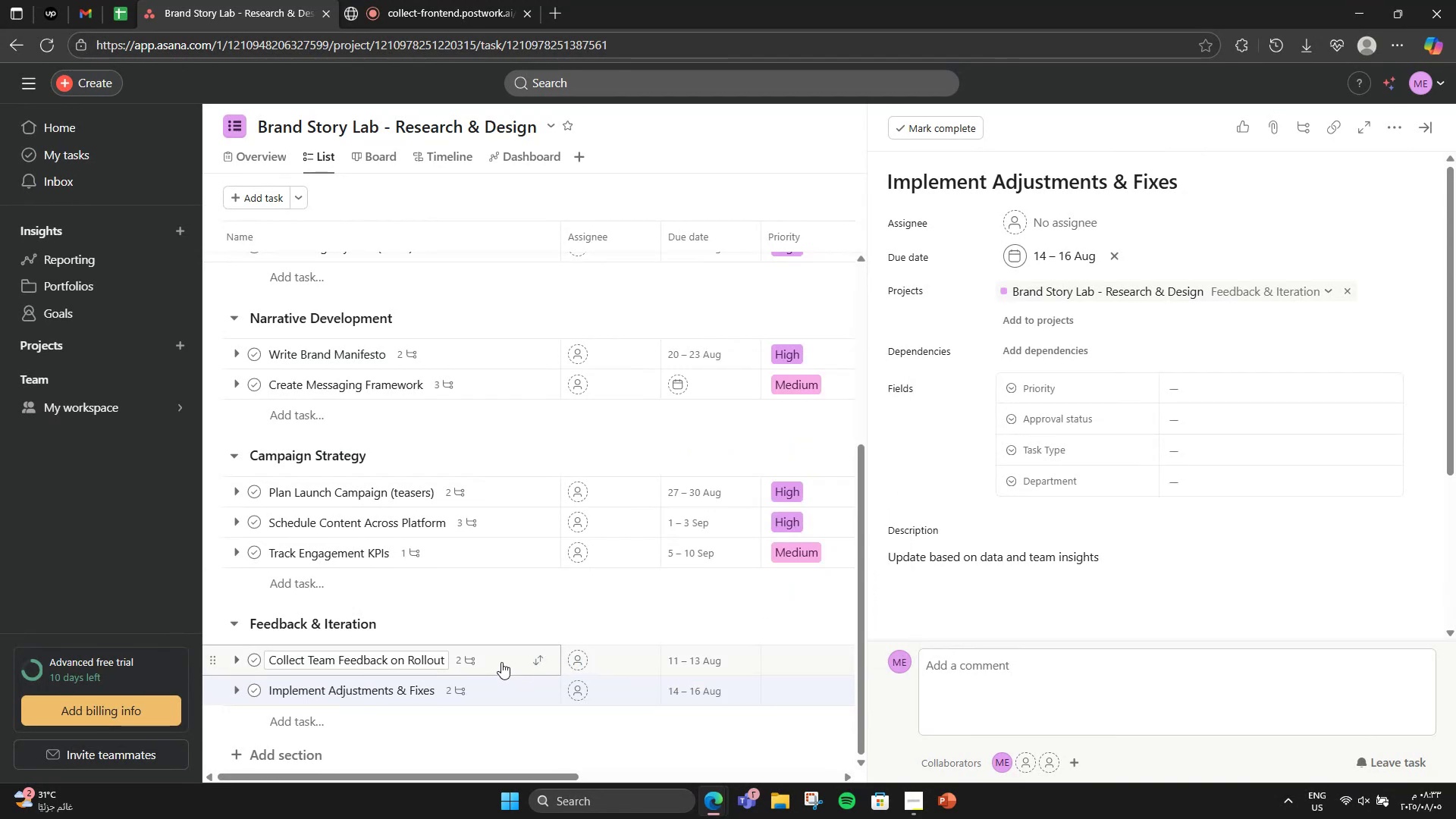 
left_click([501, 662])
 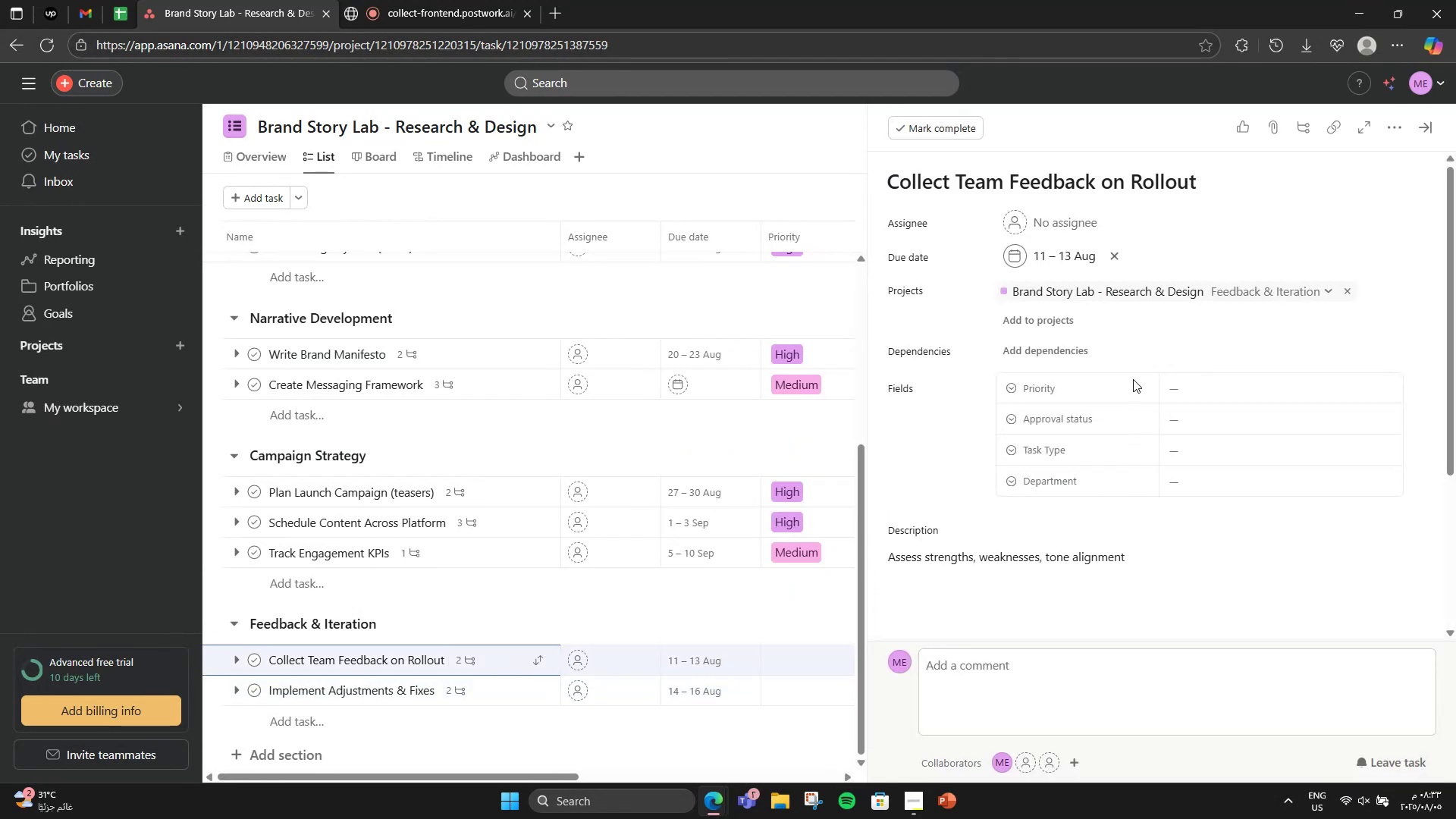 
left_click([1238, 379])
 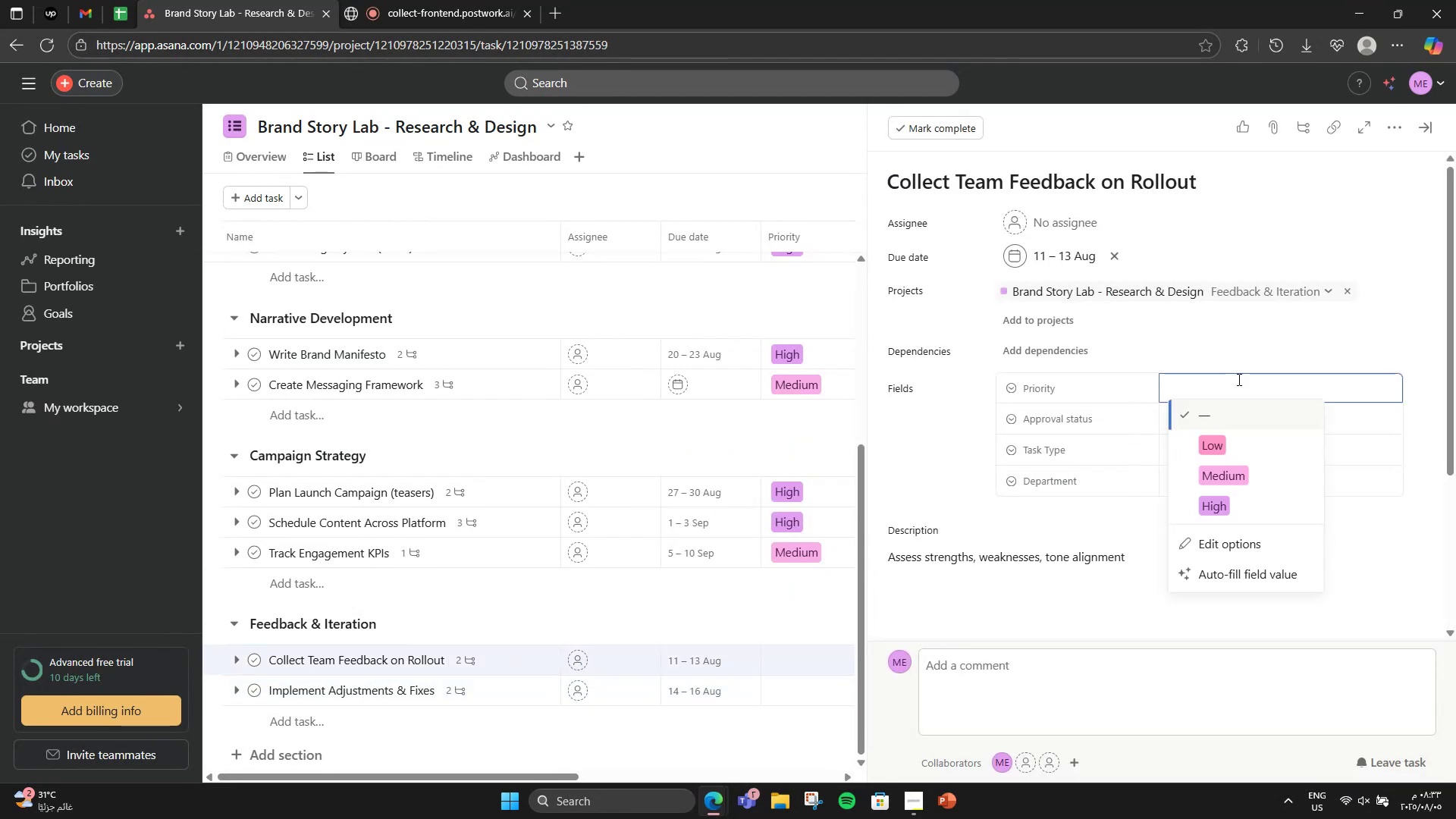 
wait(5.13)
 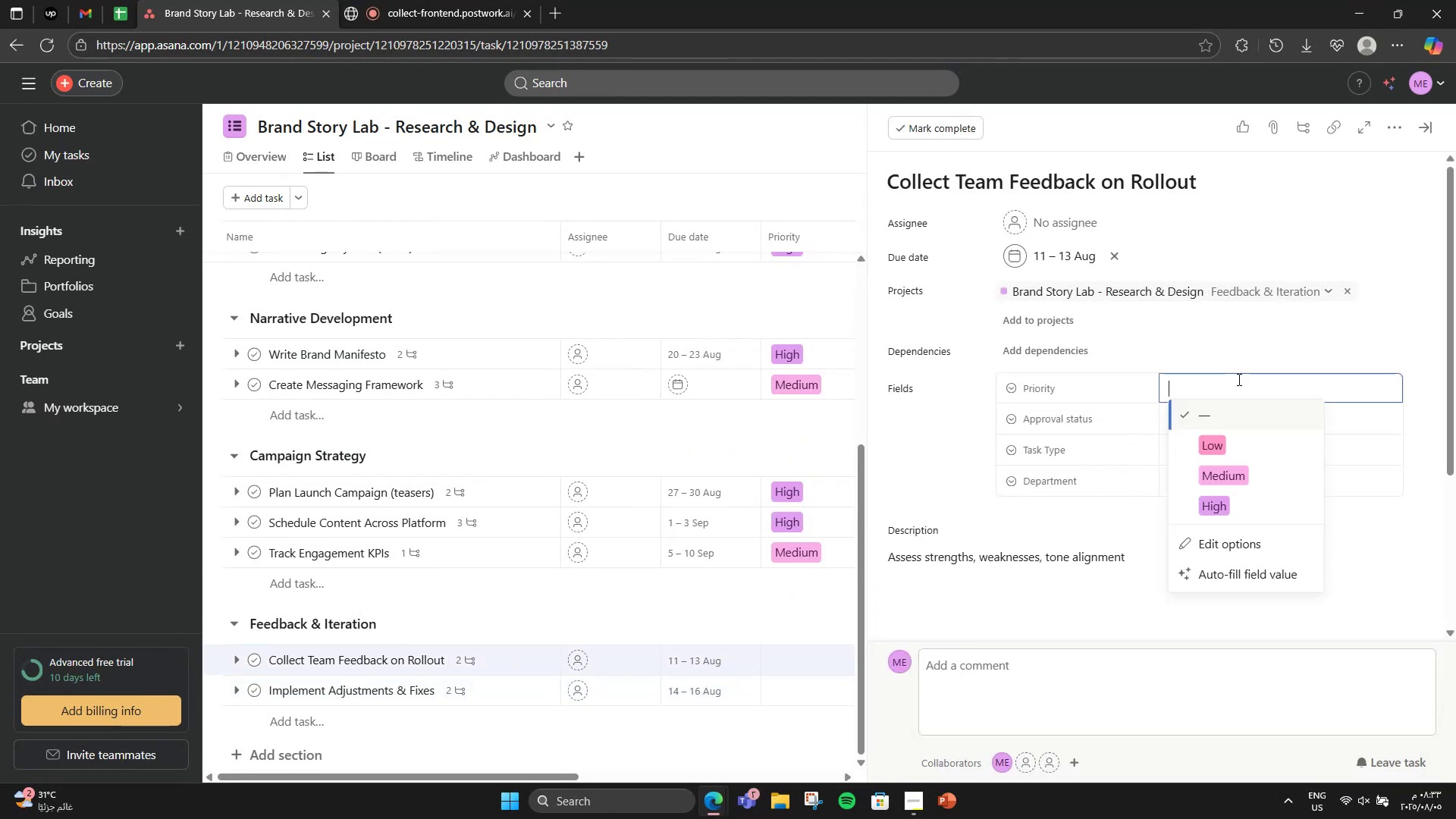 
left_click([1256, 462])
 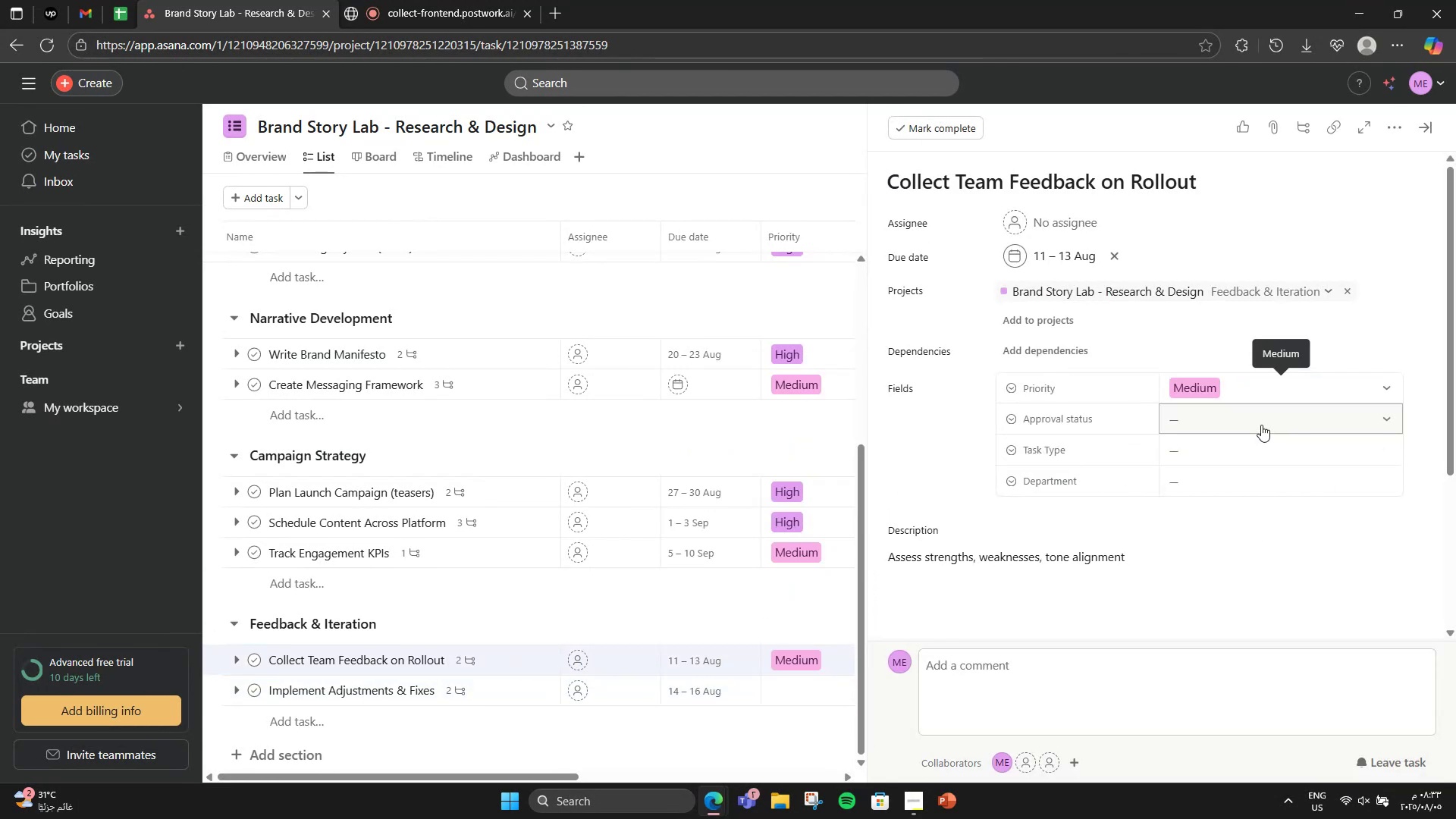 
left_click([1261, 425])
 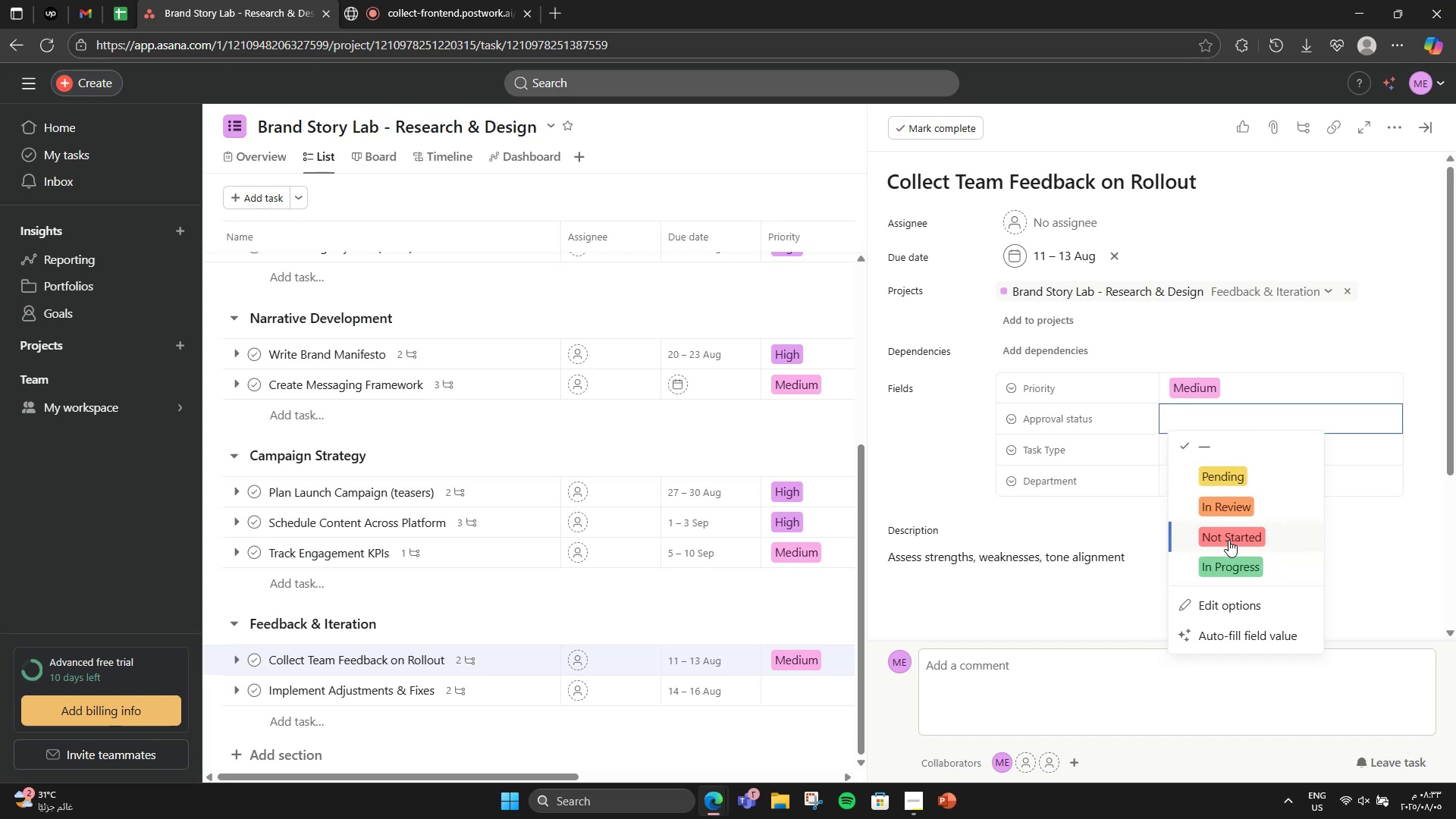 
left_click([1228, 540])
 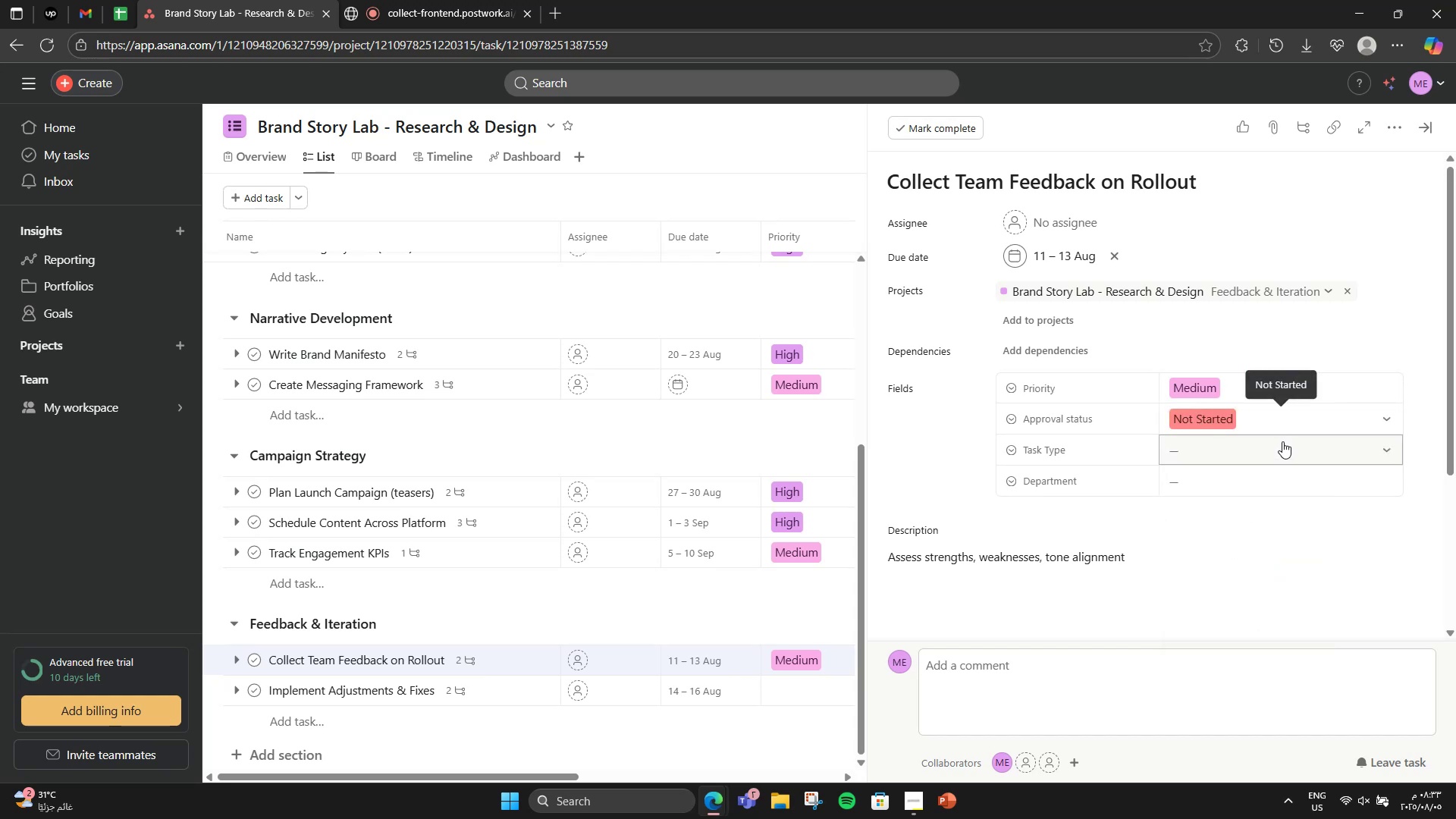 
left_click([1282, 441])
 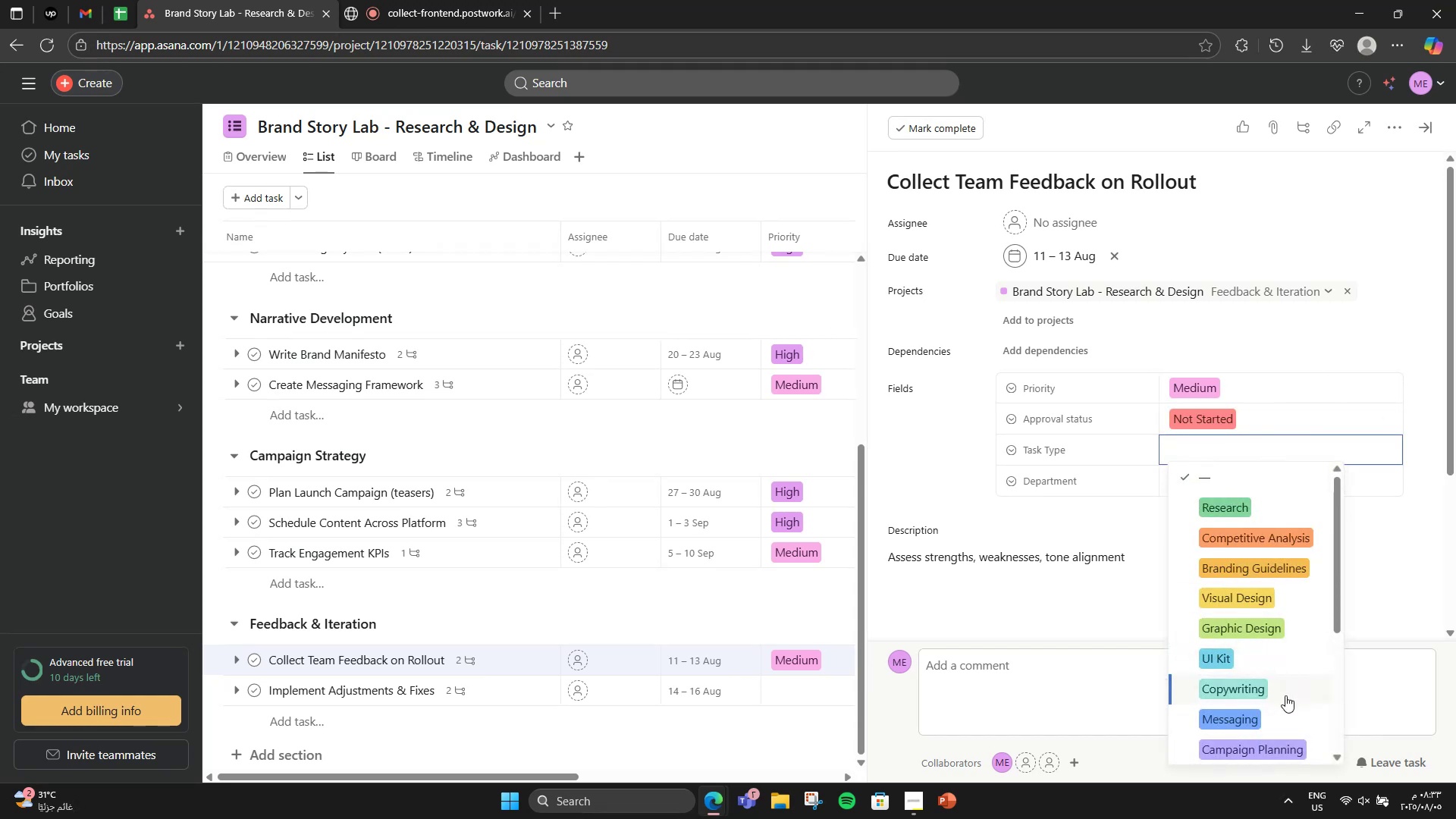 
wait(6.66)
 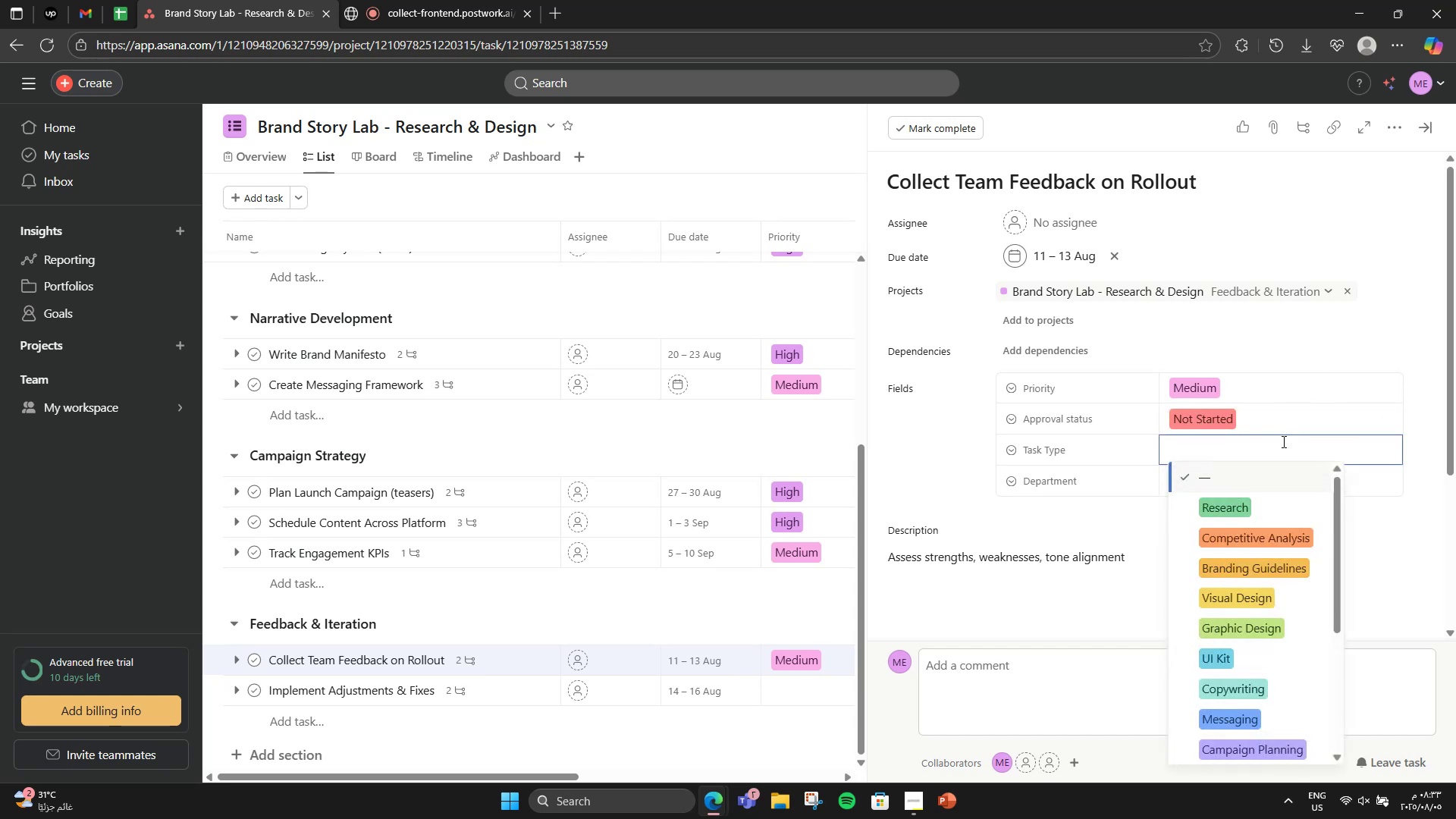 
scroll: coordinate [1297, 625], scroll_direction: down, amount: 4.0
 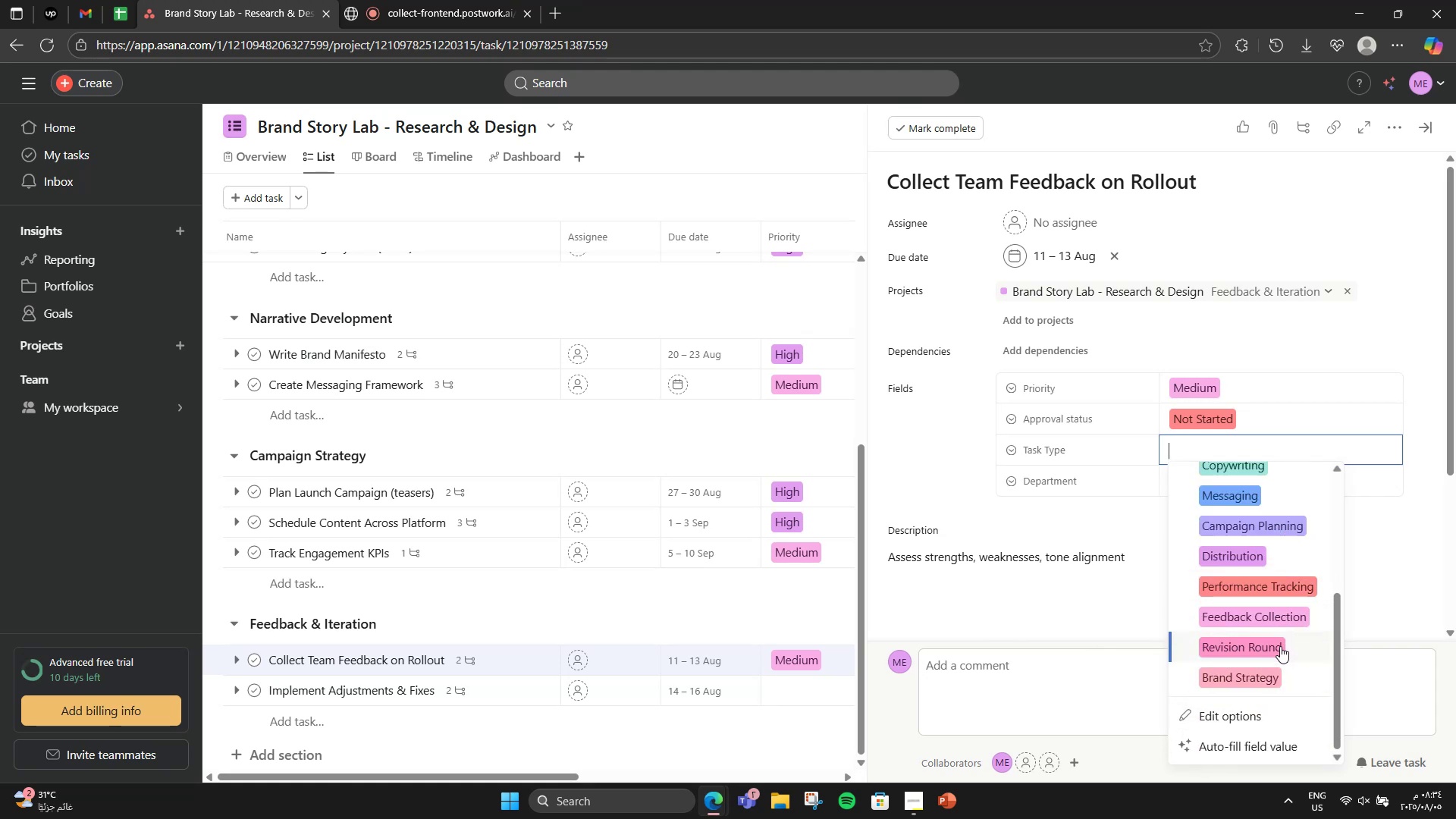 
wait(7.95)
 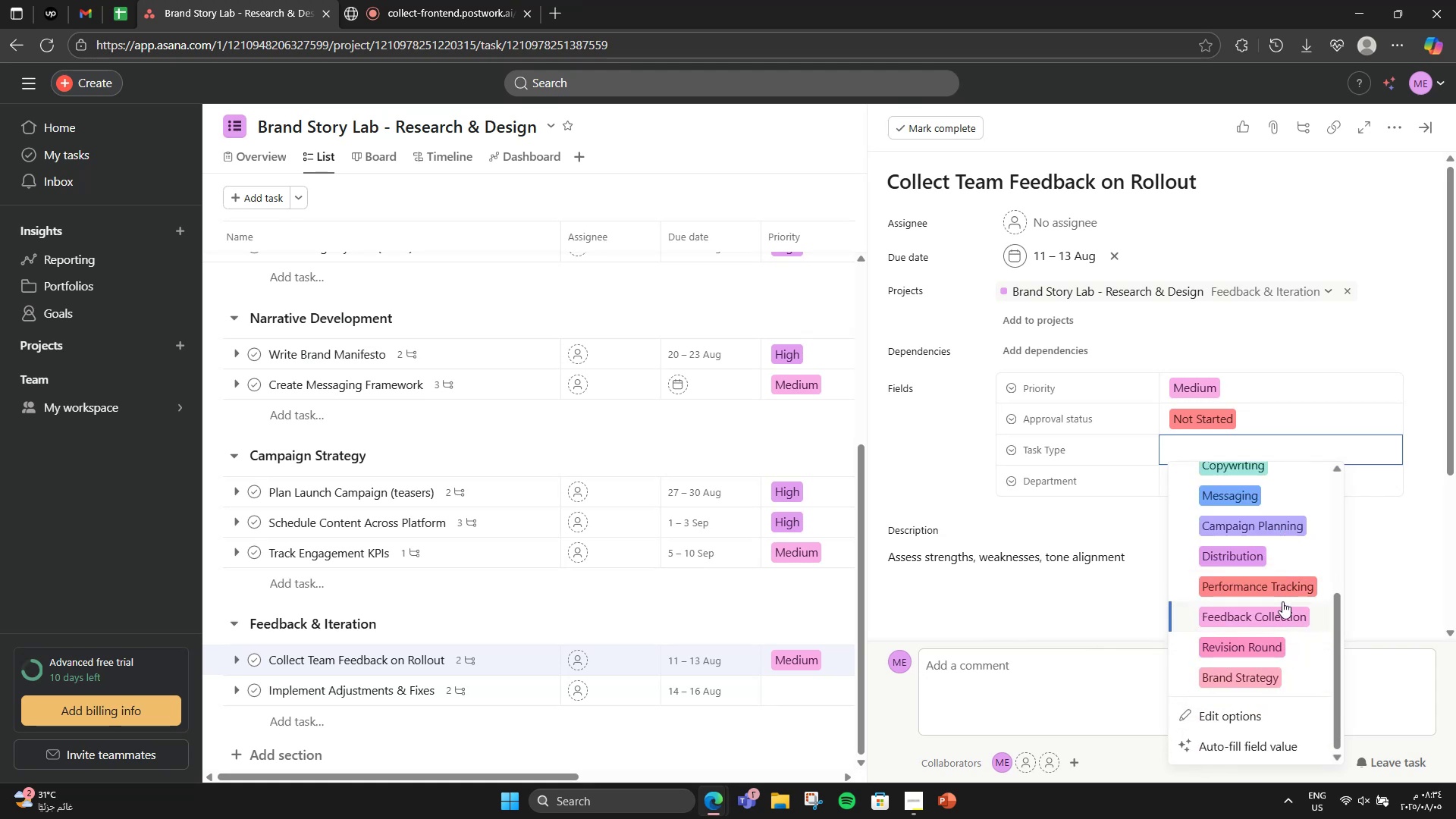 
left_click([1271, 612])
 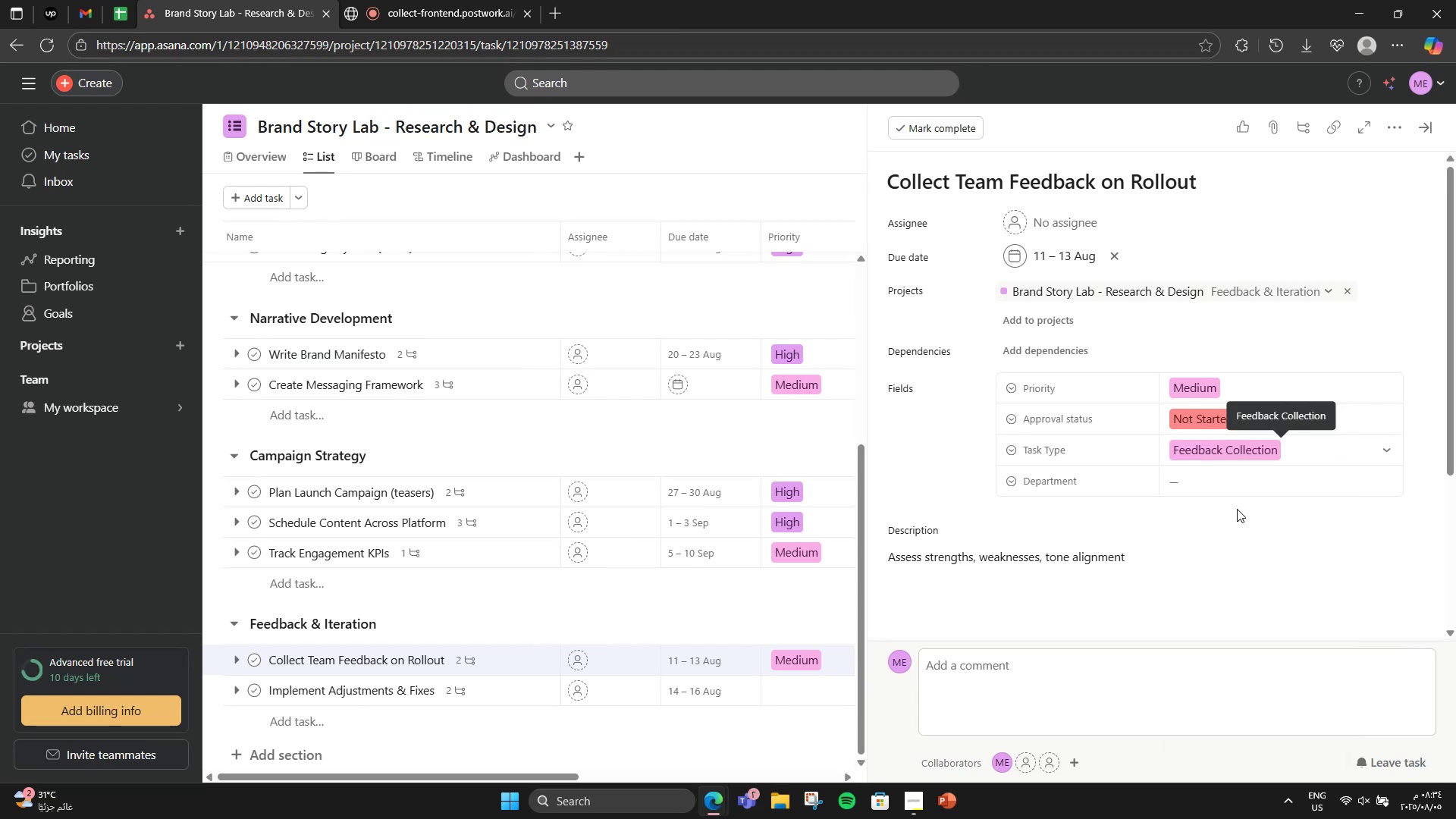 
left_click([1233, 494])
 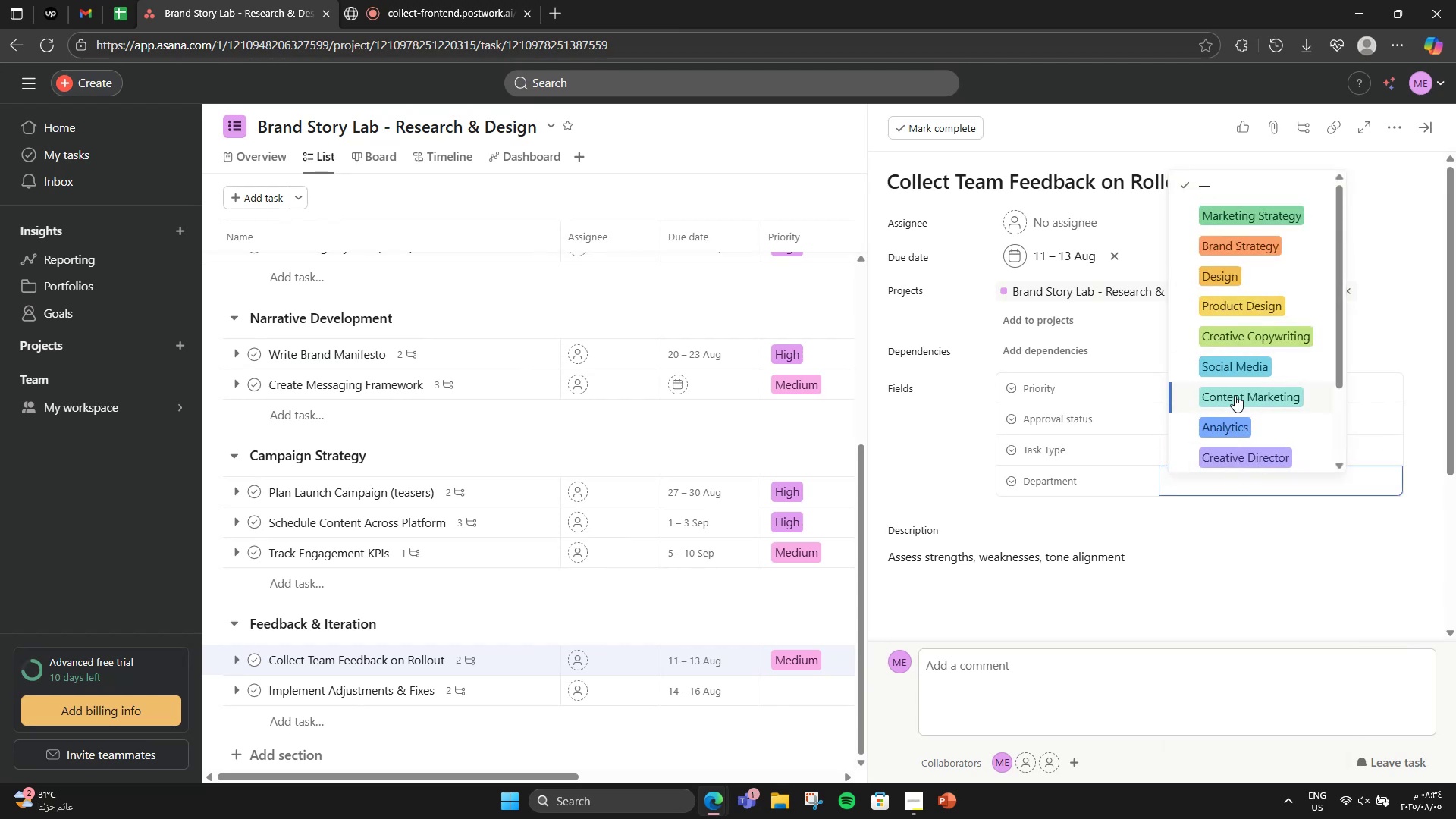 
scroll: coordinate [1294, 390], scroll_direction: down, amount: 2.0
 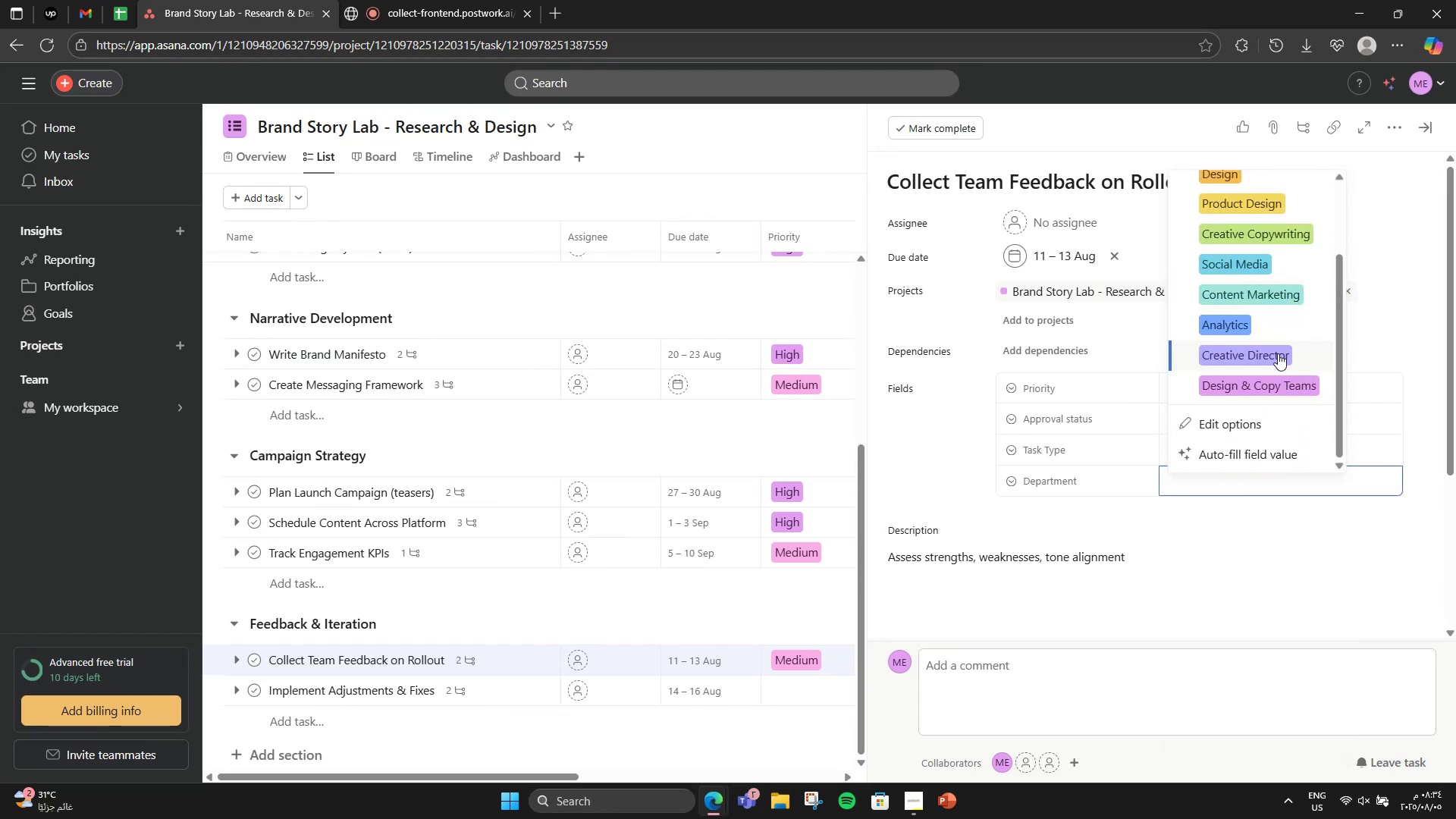 
left_click([1278, 353])
 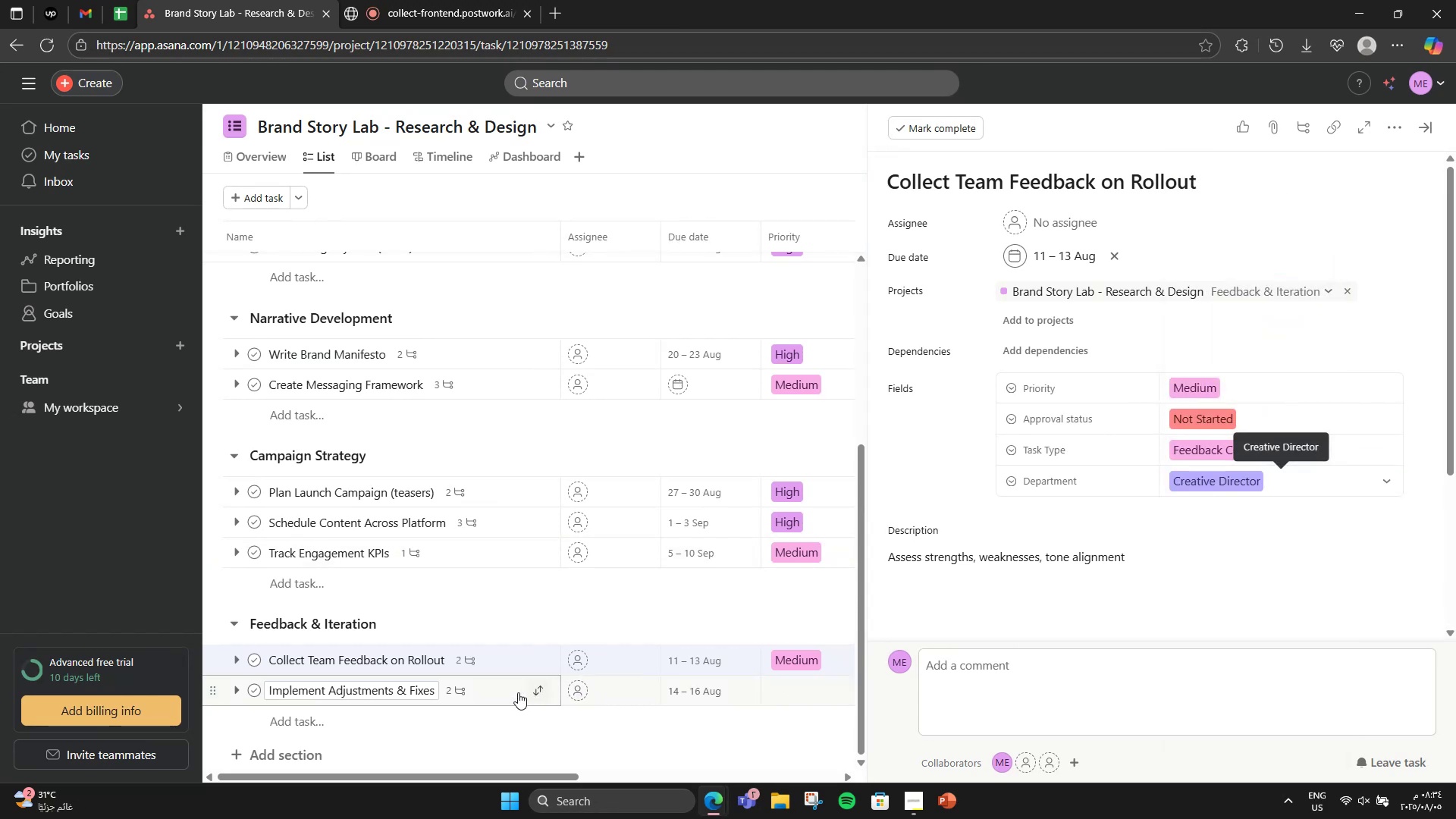 
left_click([513, 694])
 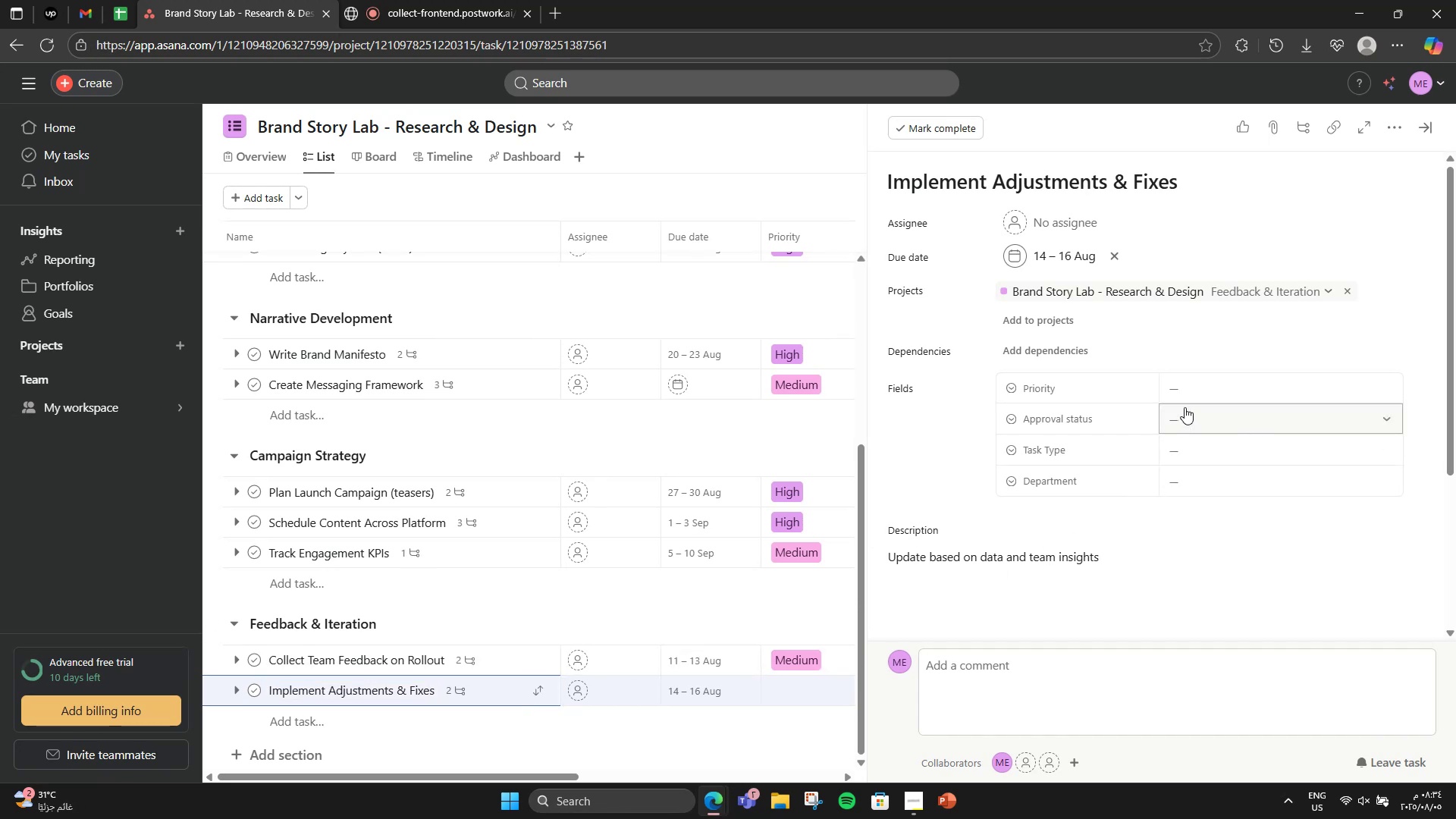 
left_click([1187, 400])
 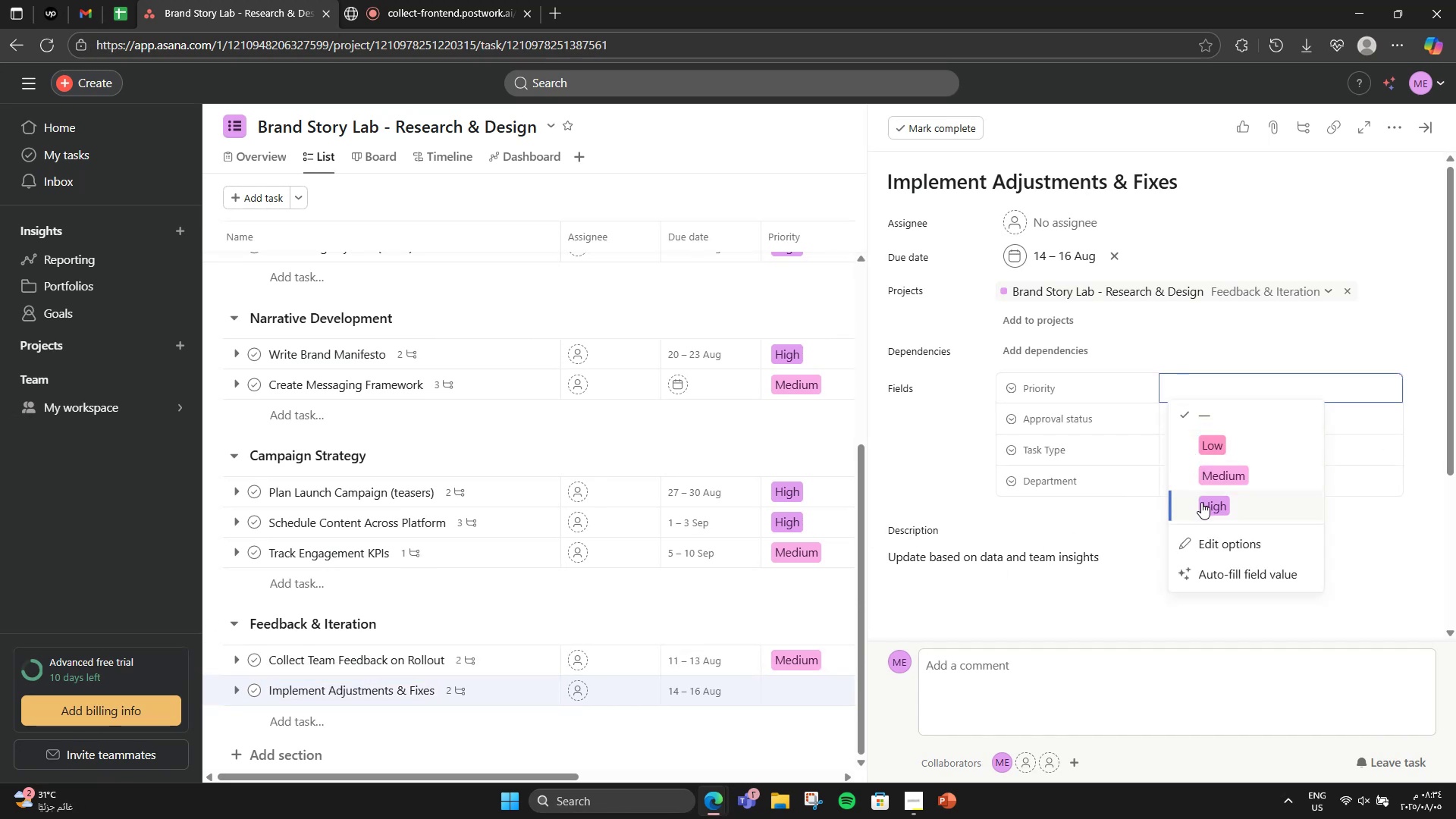 
left_click([1201, 502])
 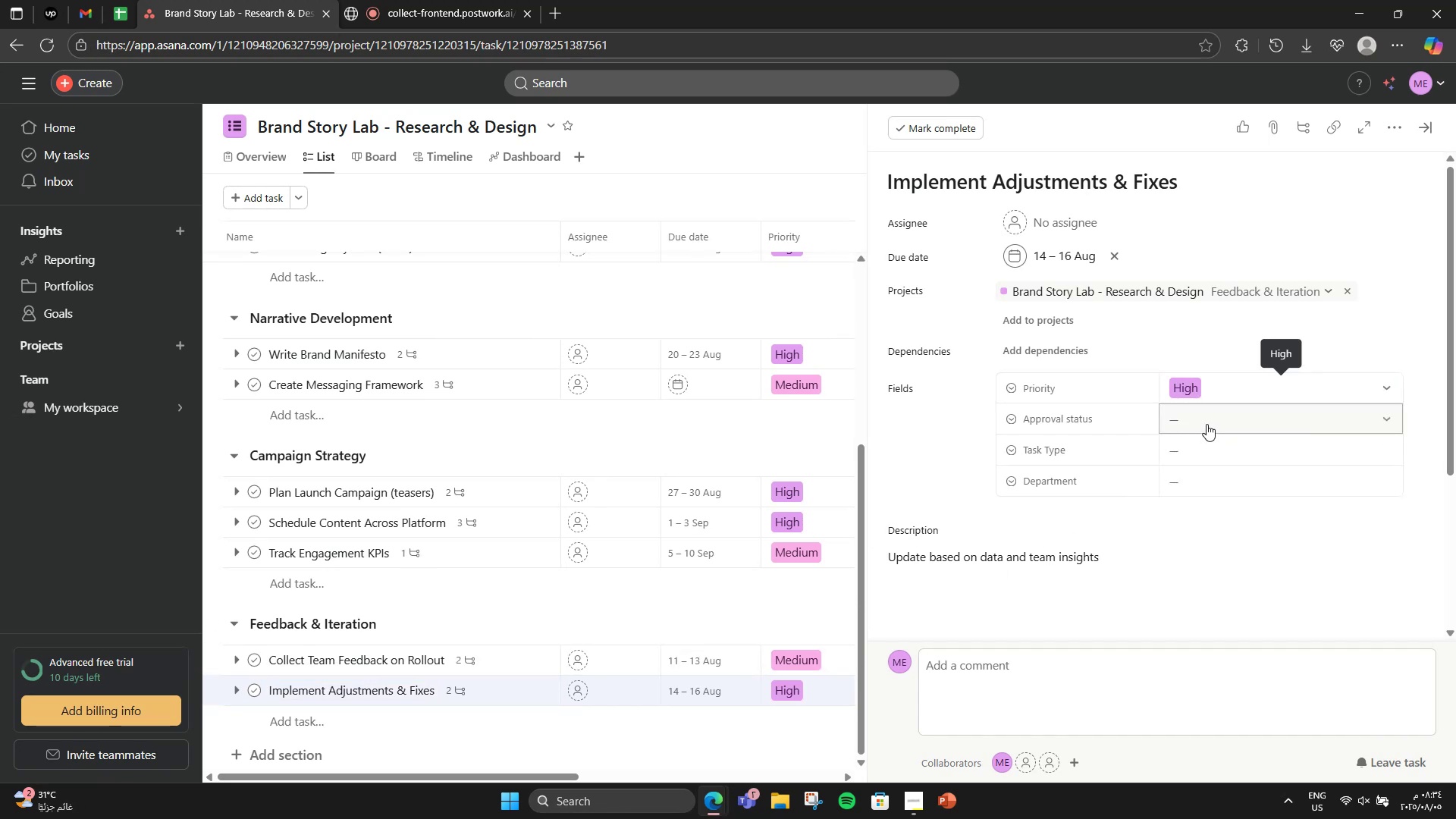 
left_click([1207, 424])
 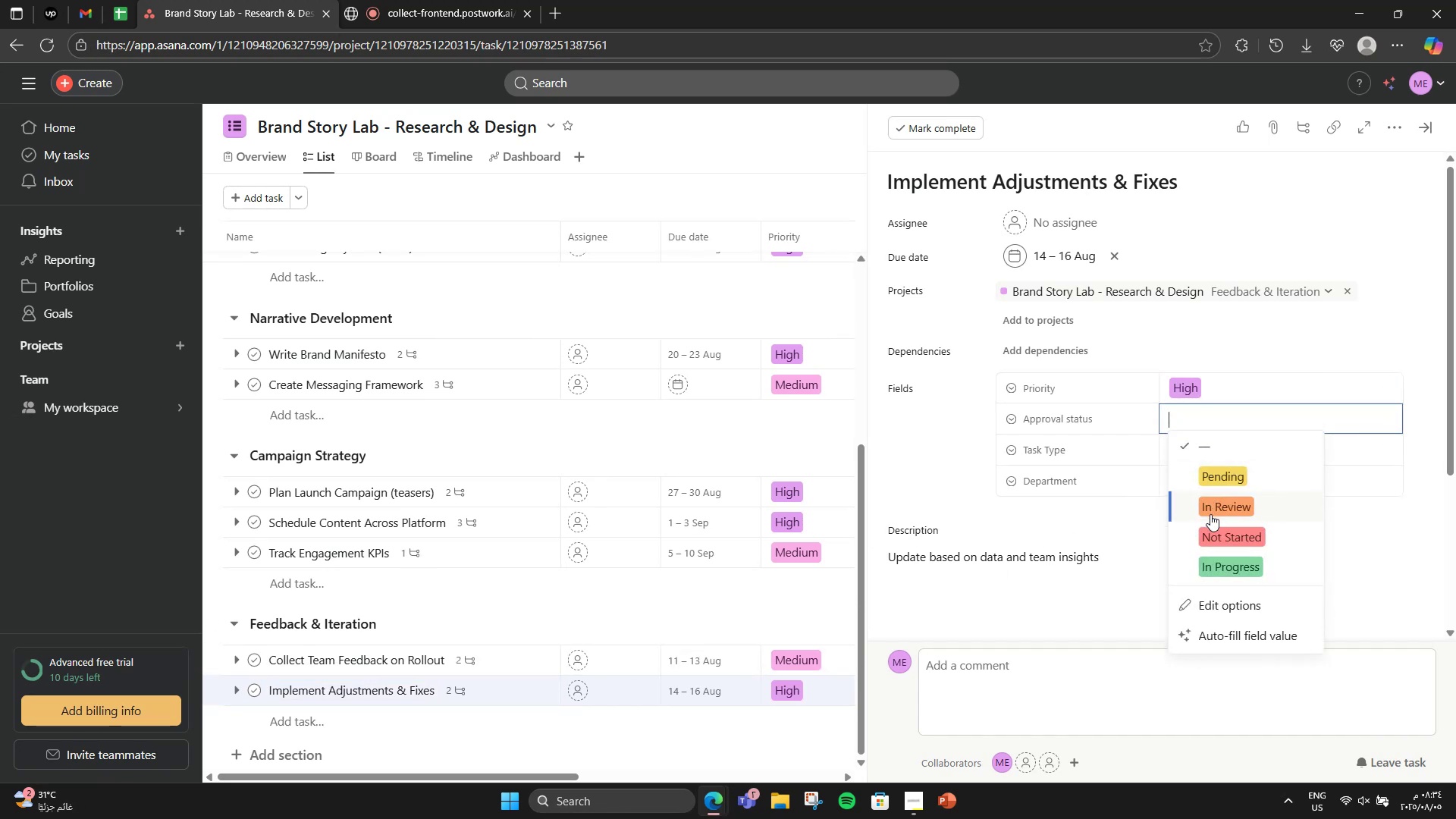 
left_click([1206, 525])
 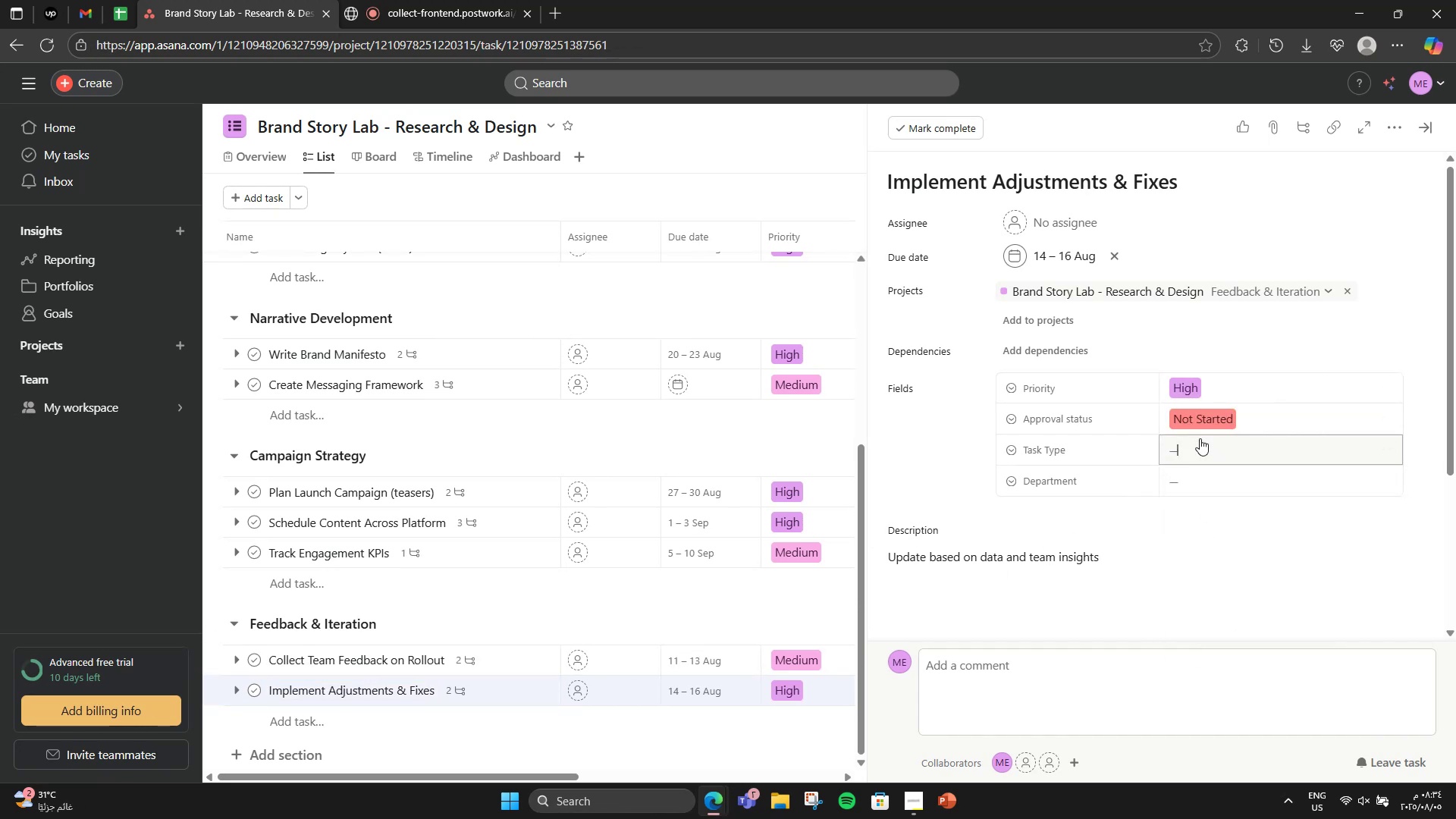 
double_click([1201, 441])
 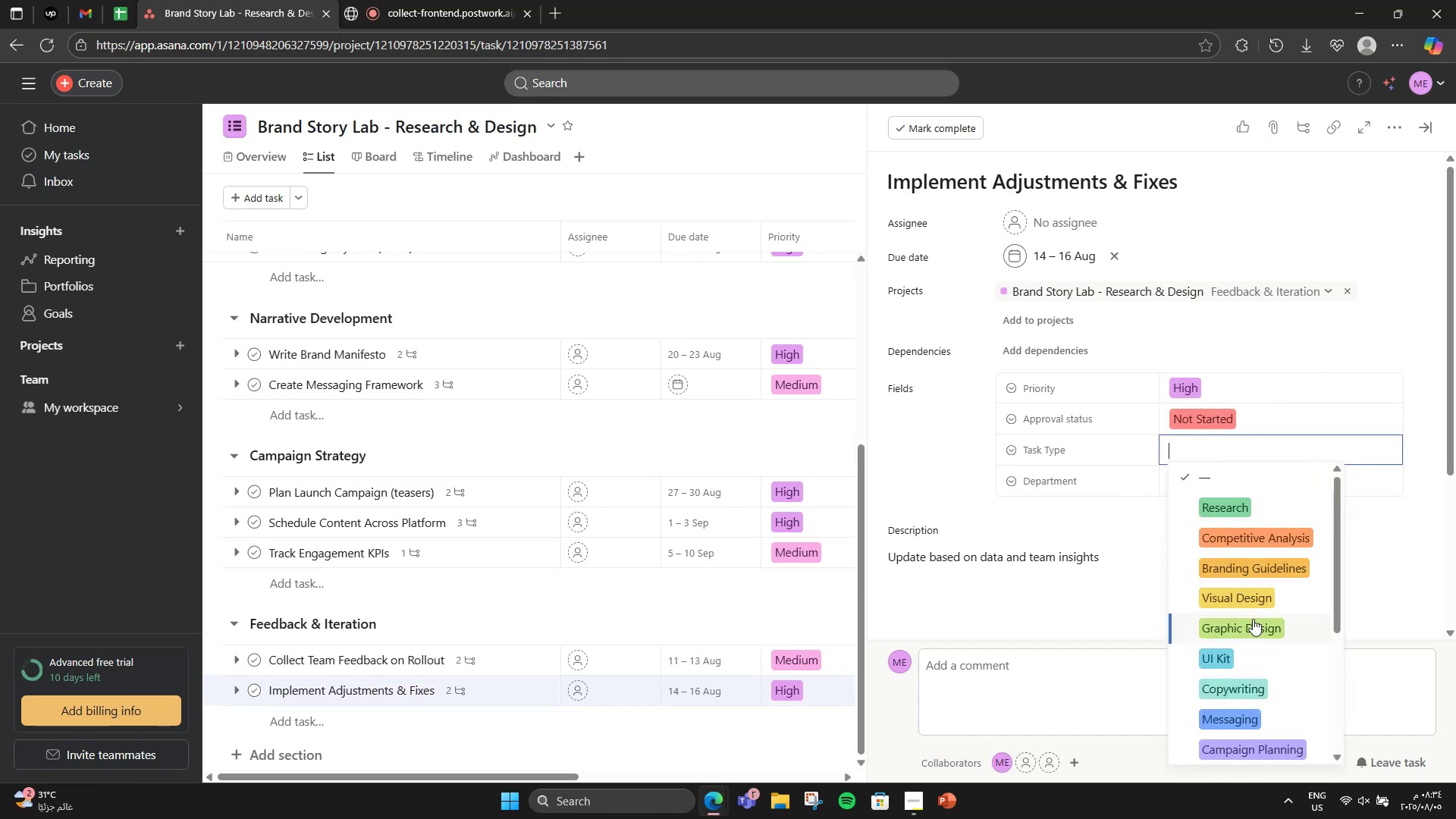 
scroll: coordinate [1260, 686], scroll_direction: down, amount: 3.0
 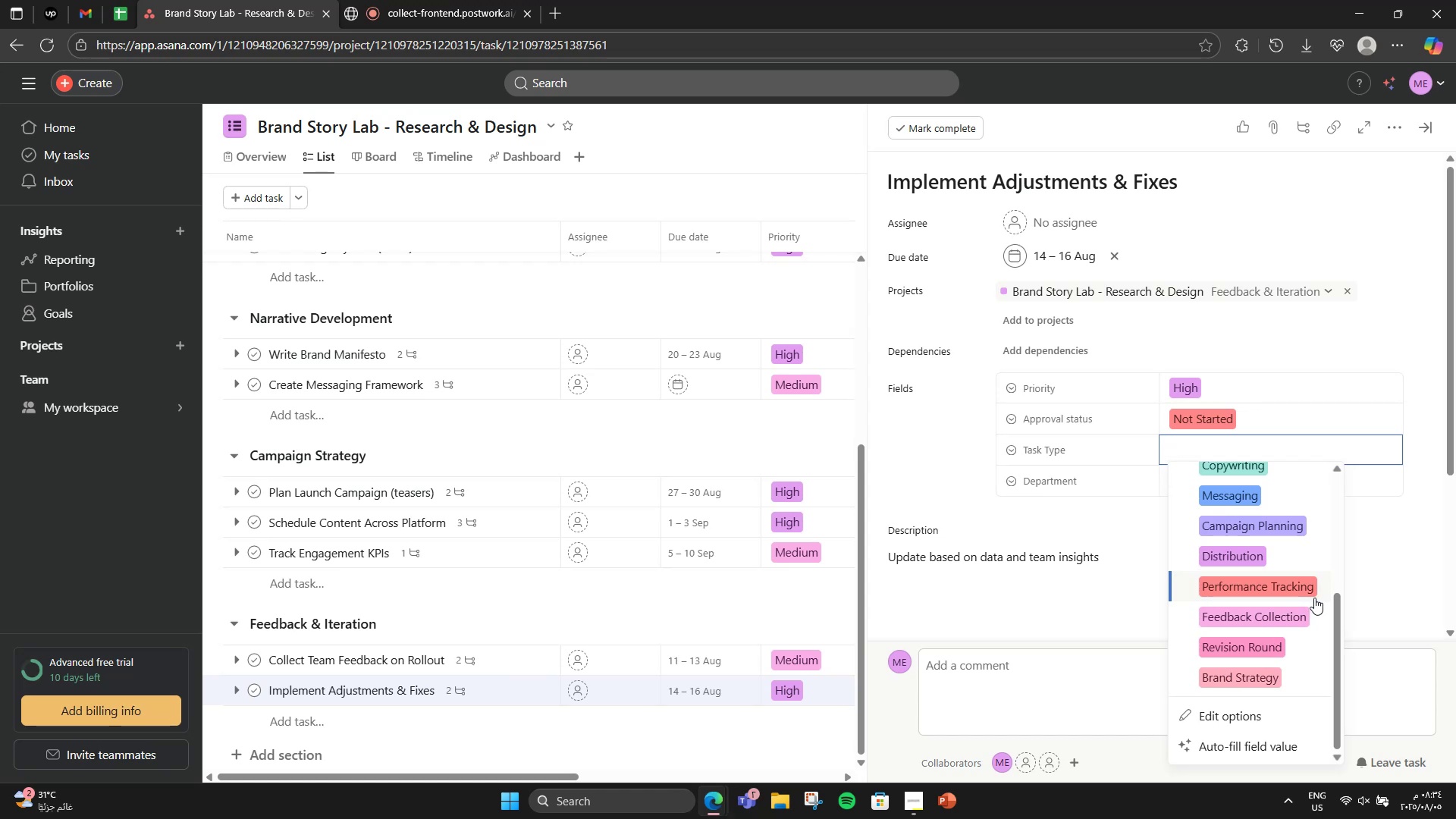 
left_click([1288, 647])
 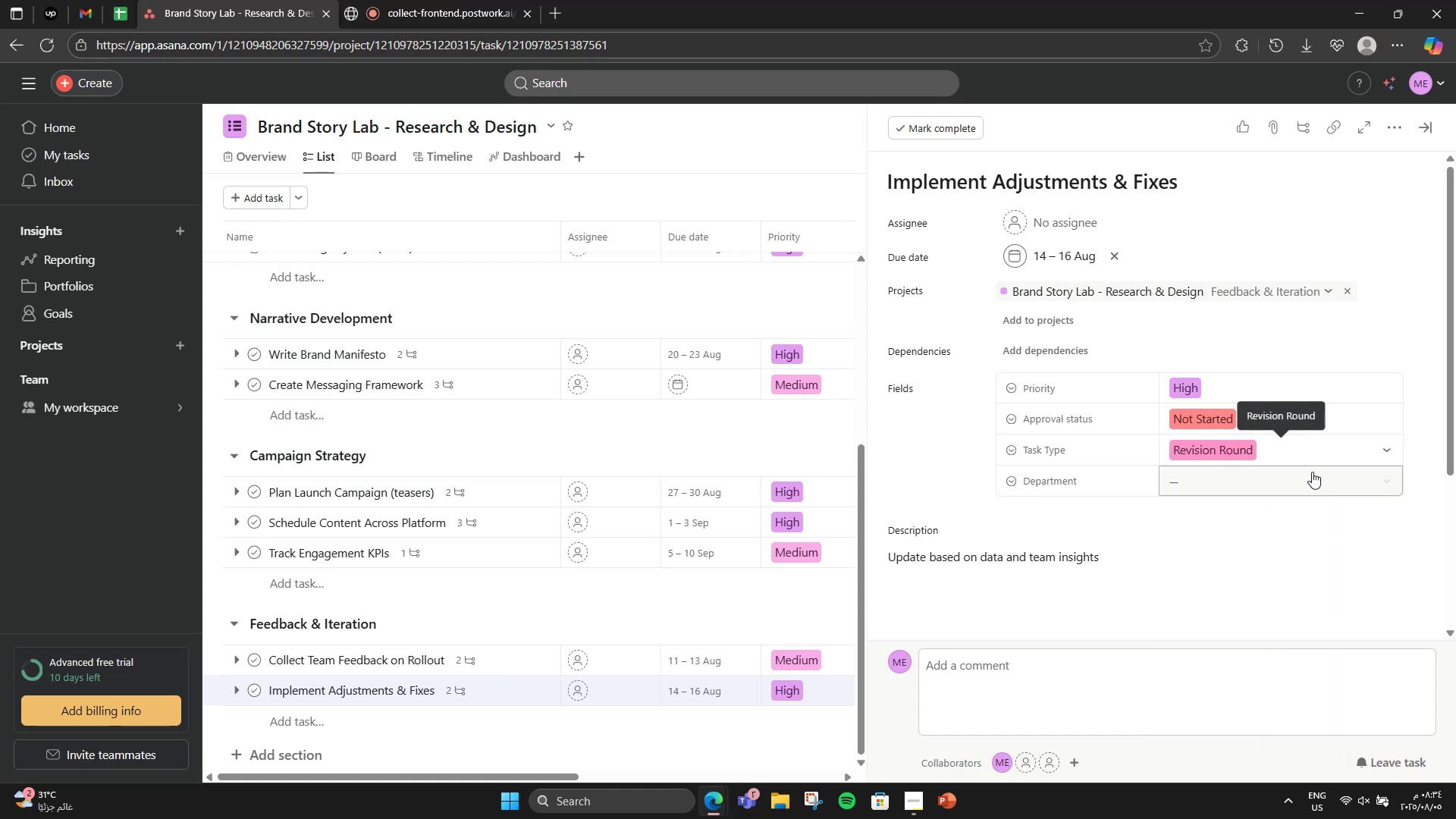 
left_click([1313, 469])
 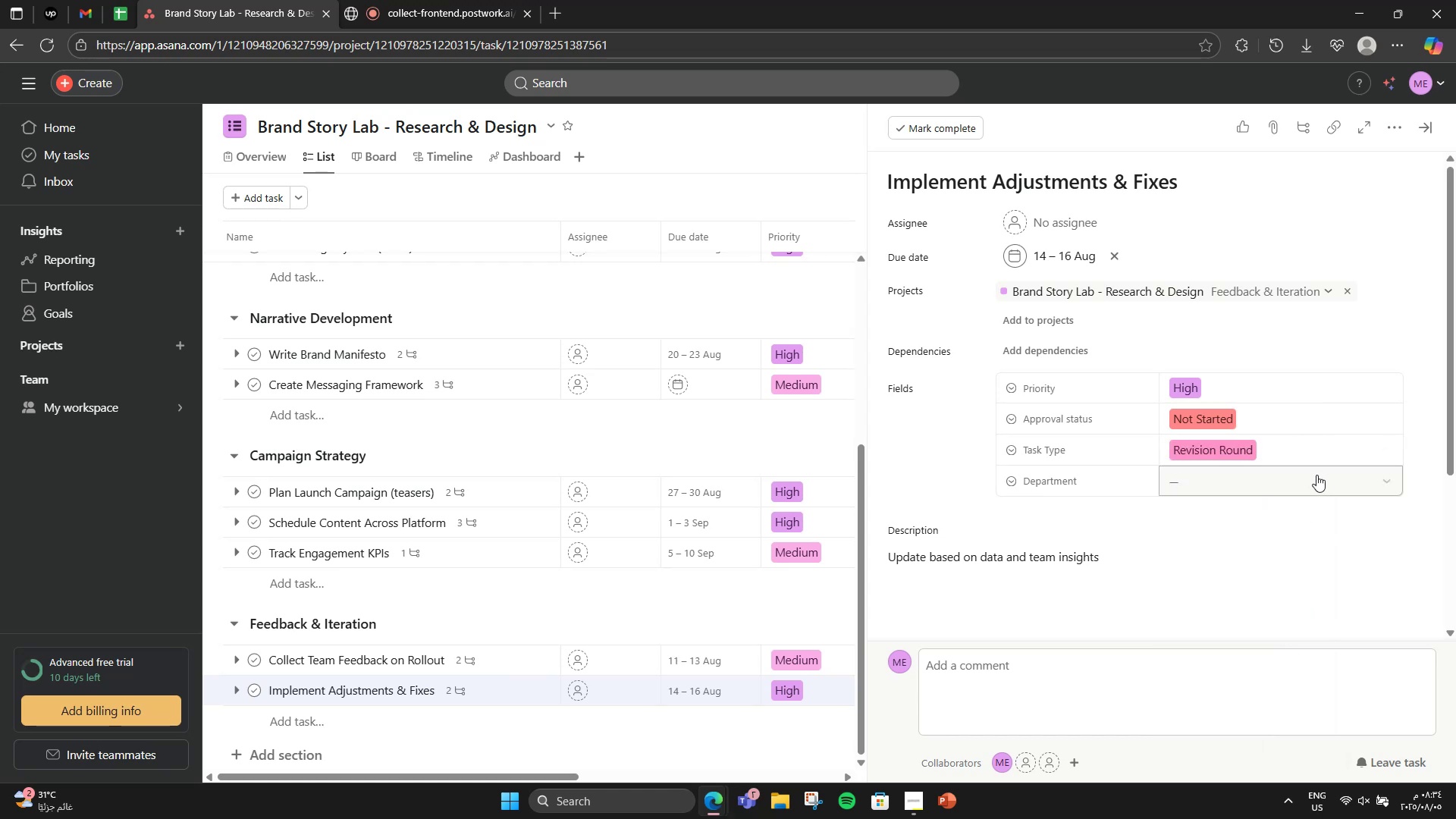 
left_click([1319, 476])
 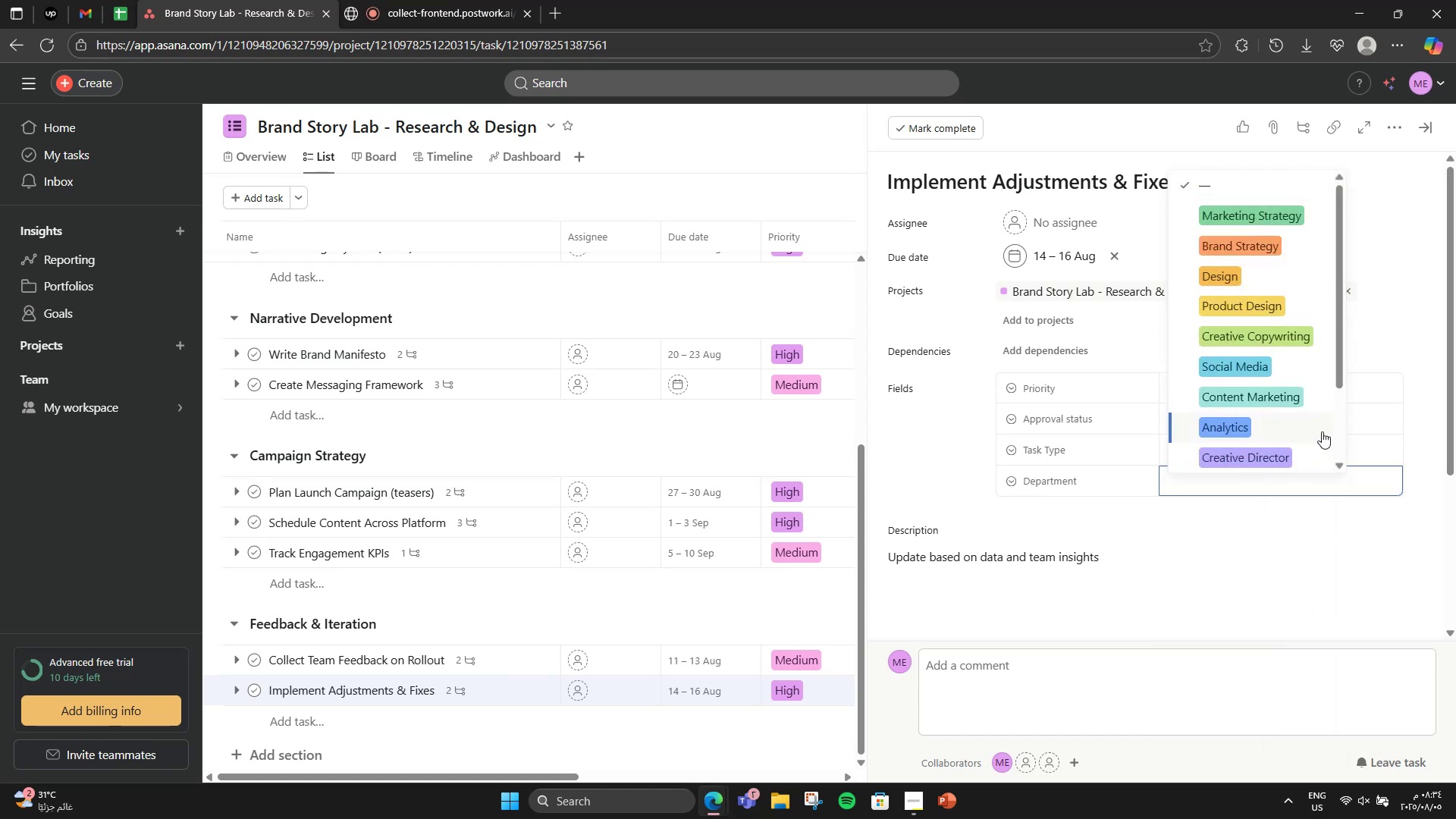 
scroll: coordinate [1322, 431], scroll_direction: down, amount: 1.0
 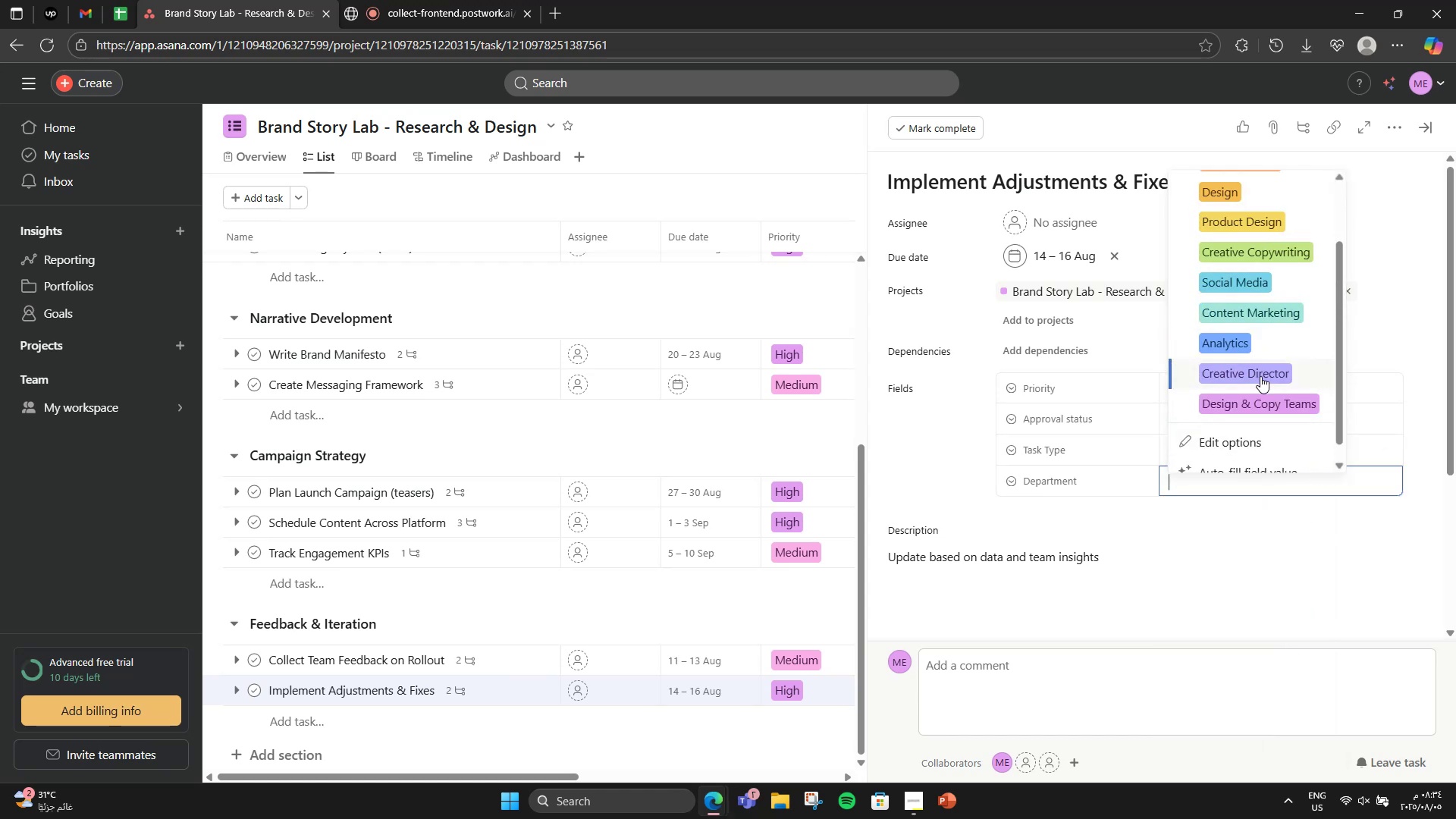 
left_click([1253, 401])
 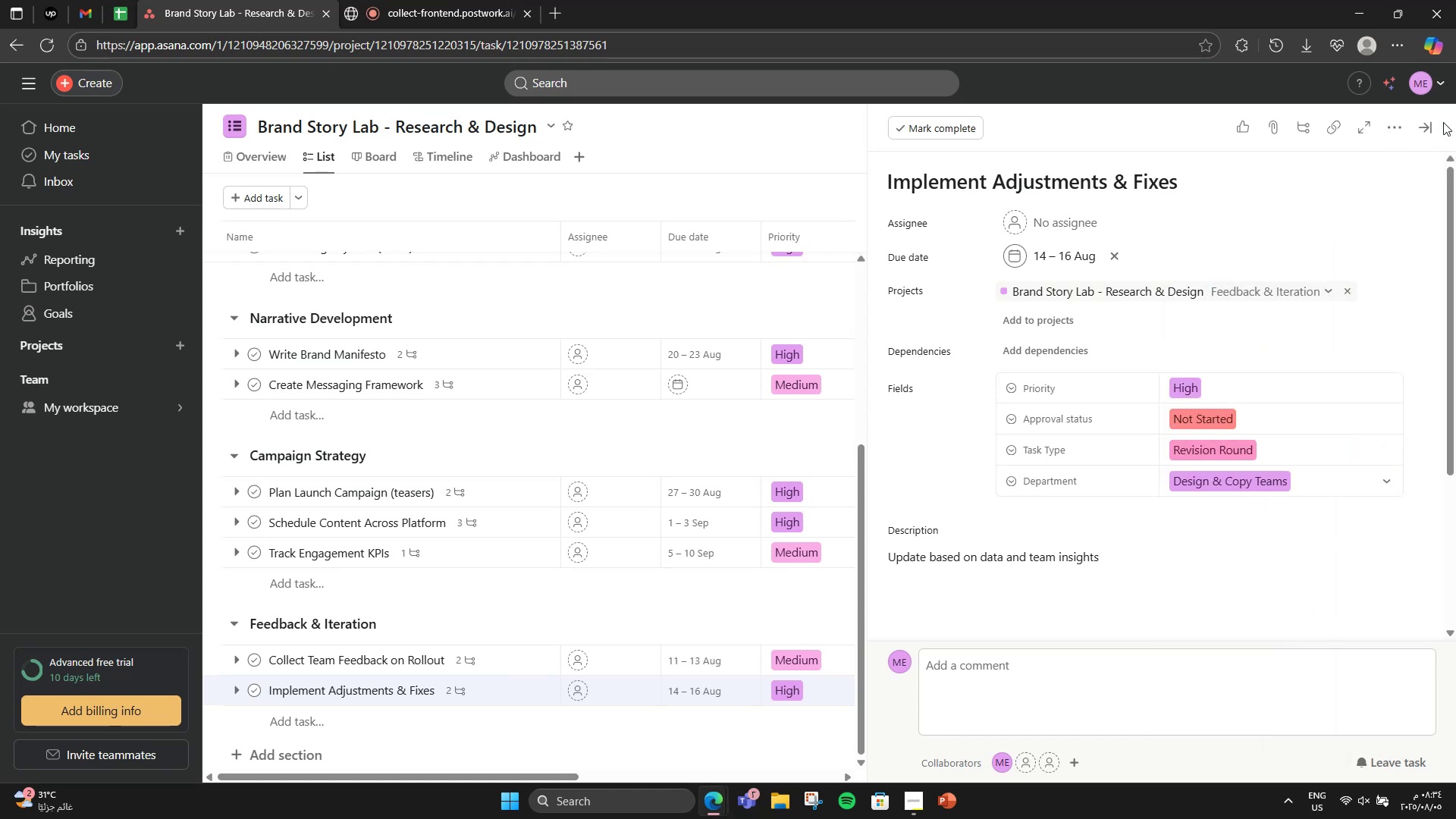 
left_click([1428, 127])
 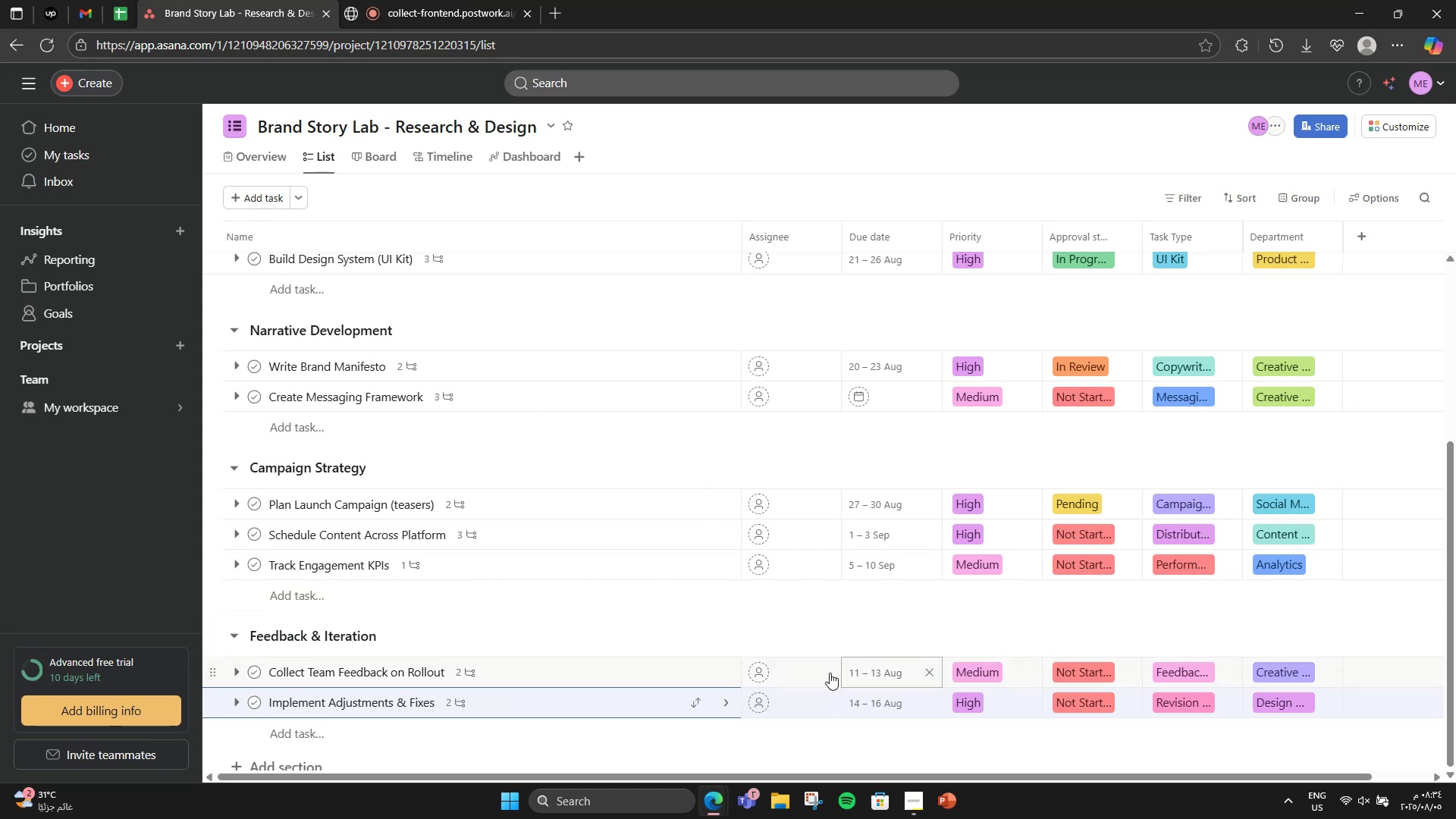 
mouse_move([866, 390])
 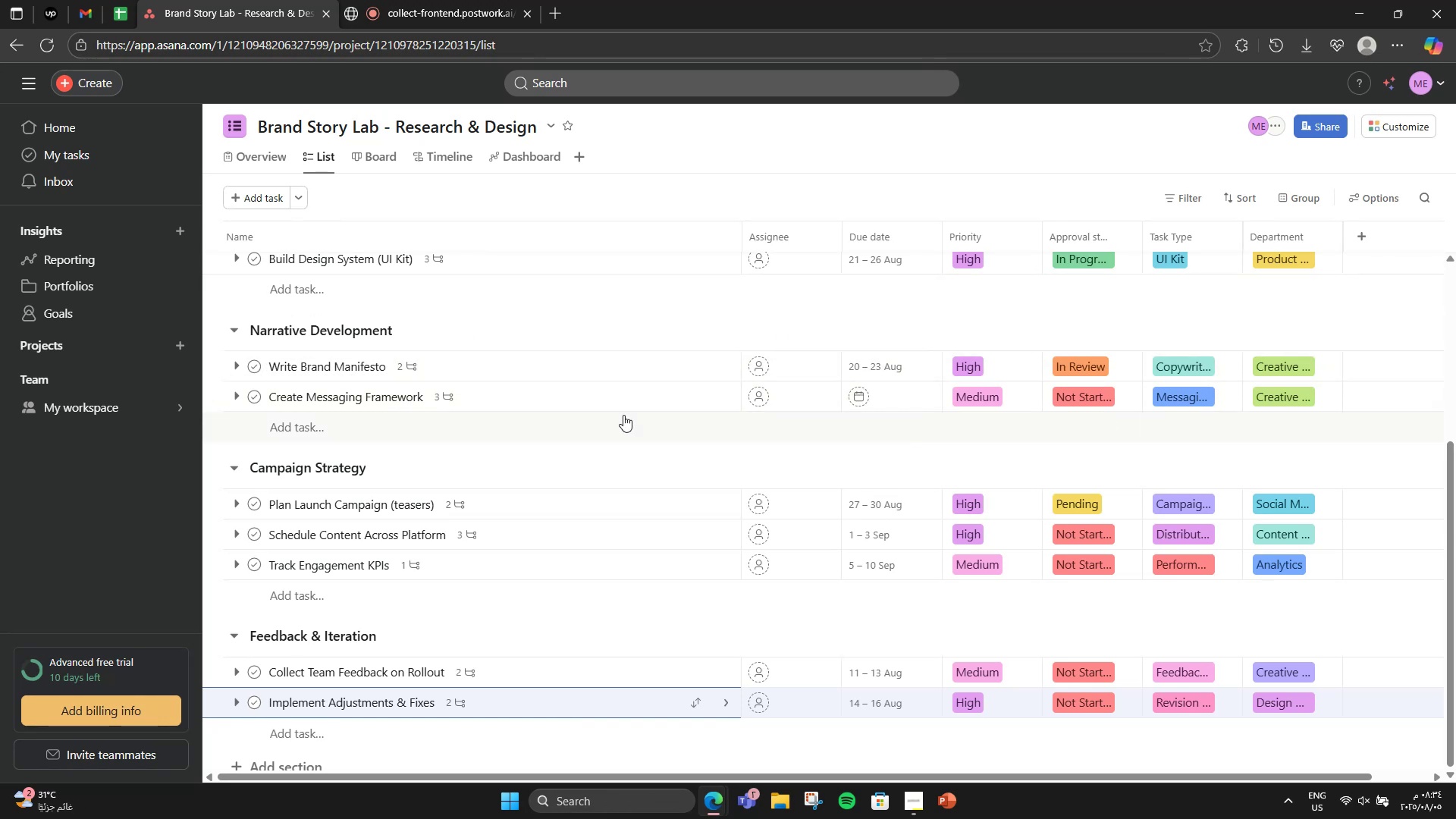 
wait(9.98)
 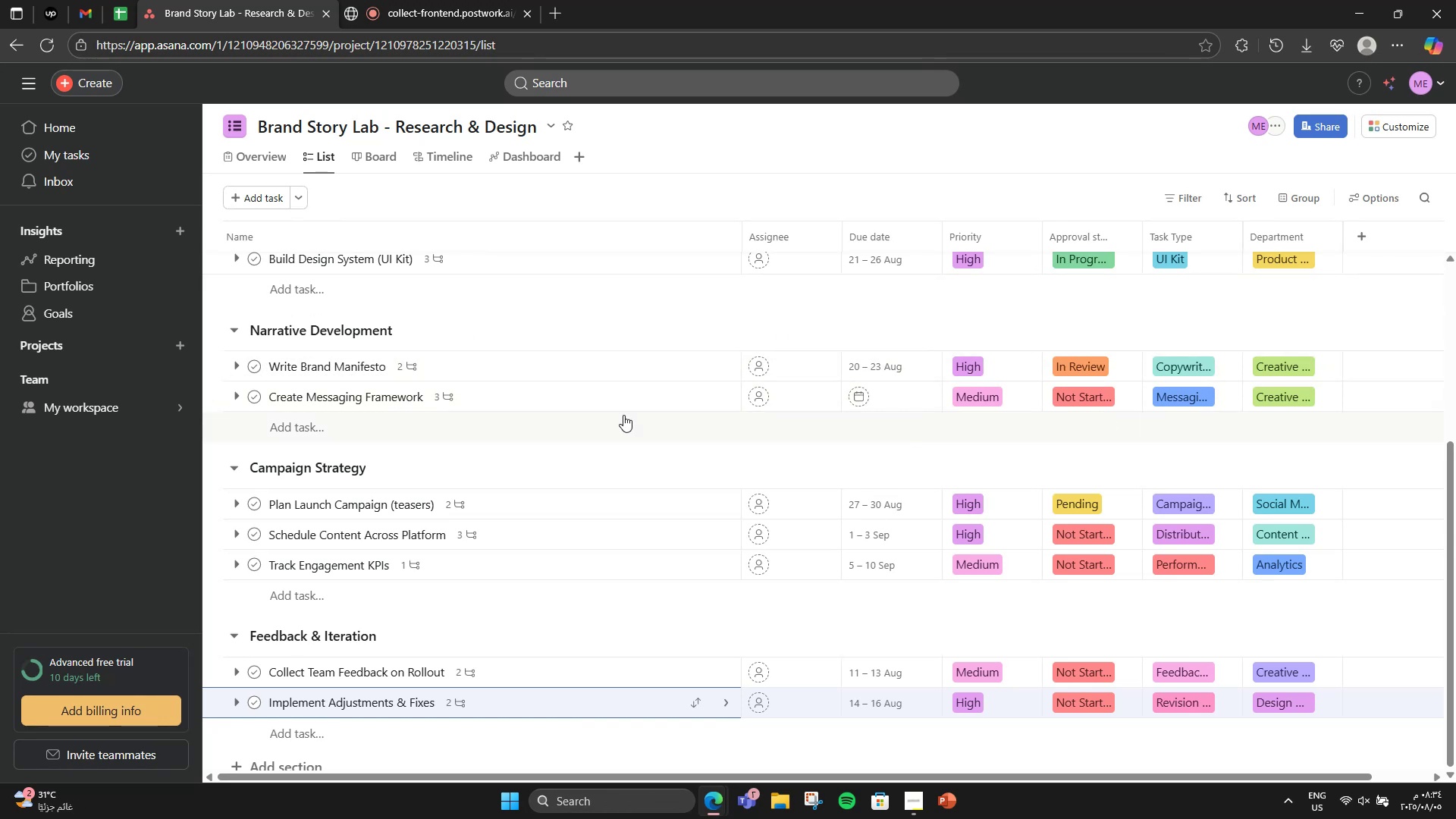 
left_click([895, 389])
 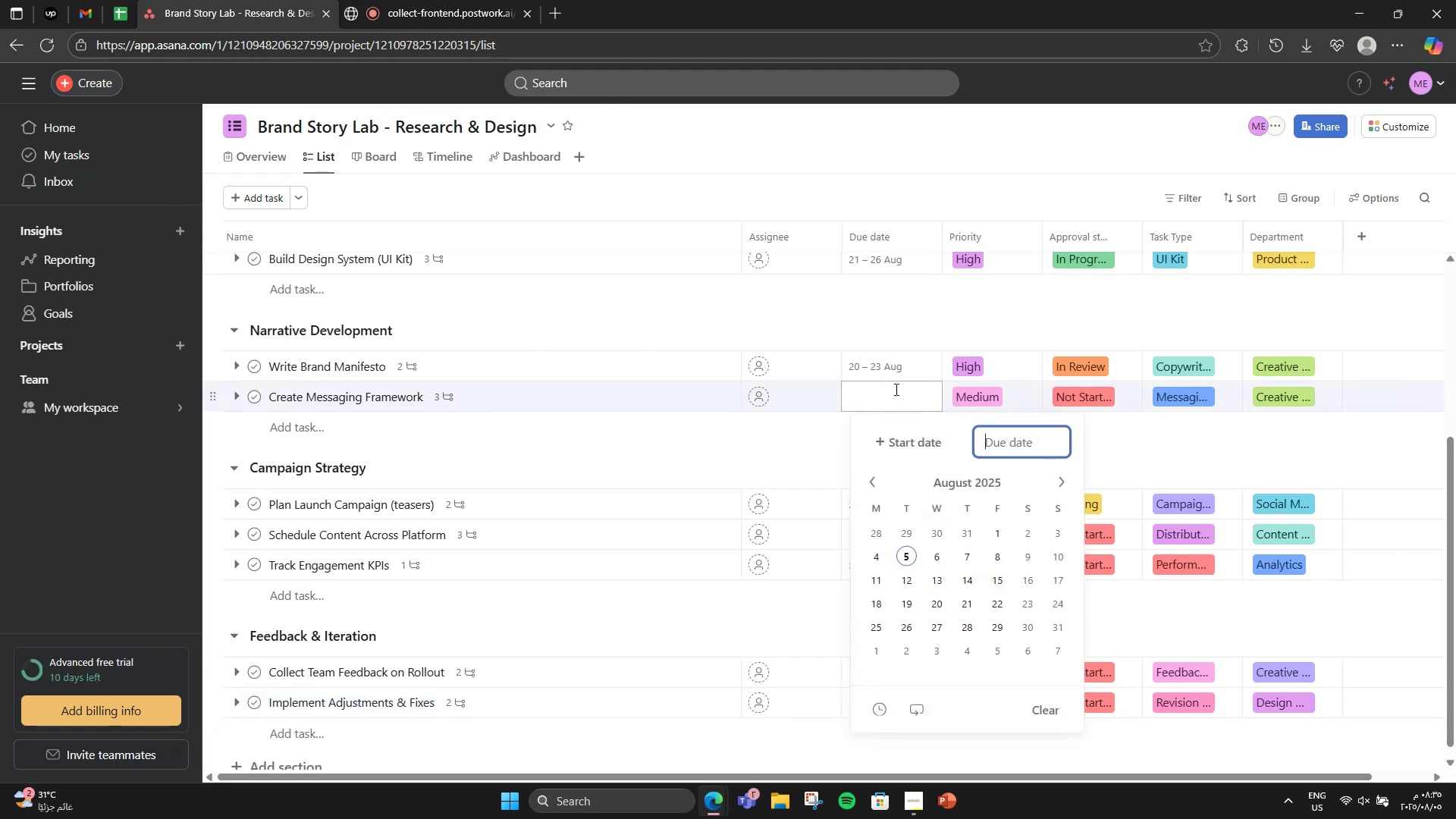 
left_click([874, 443])
 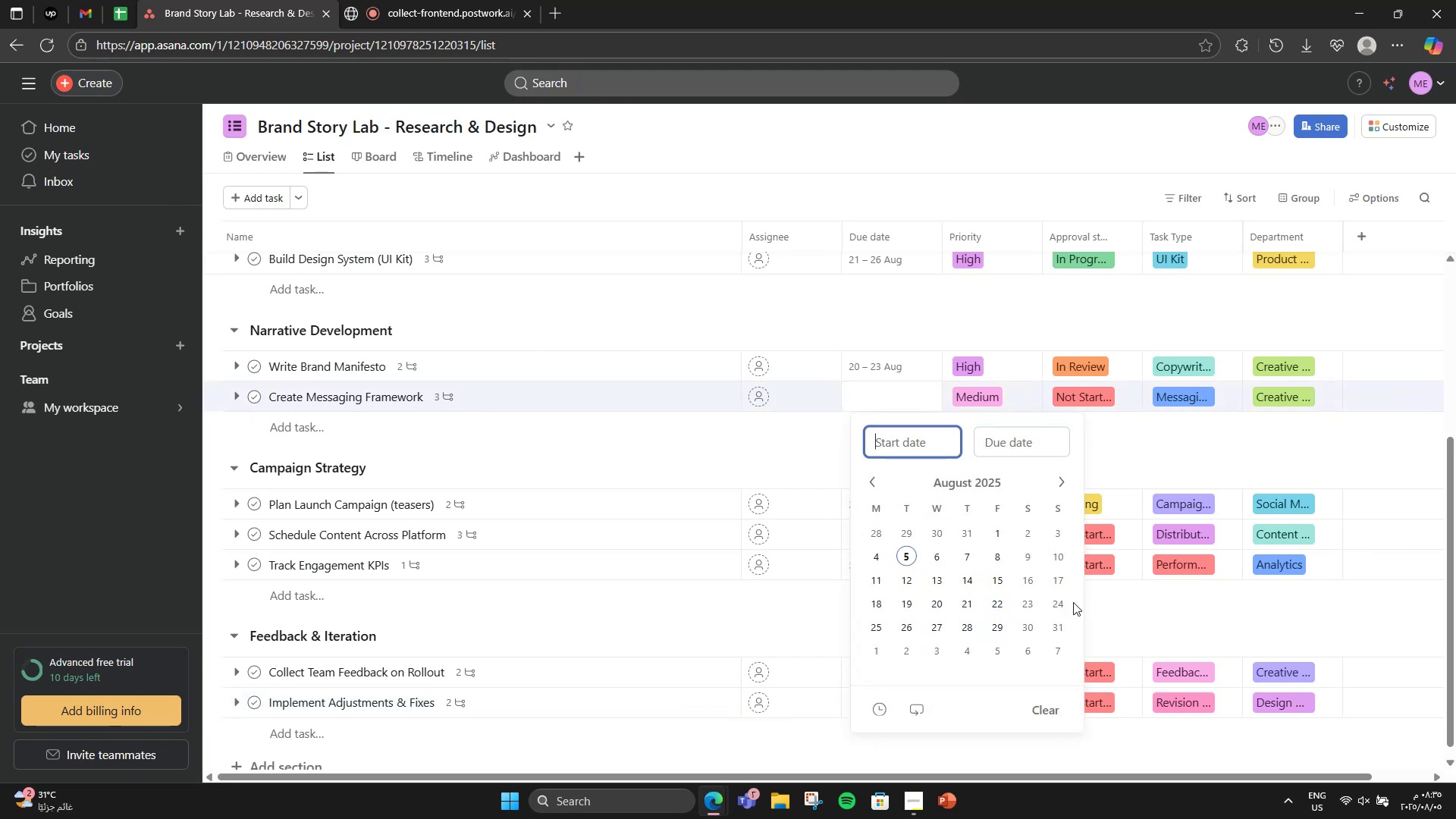 
left_click([1061, 604])
 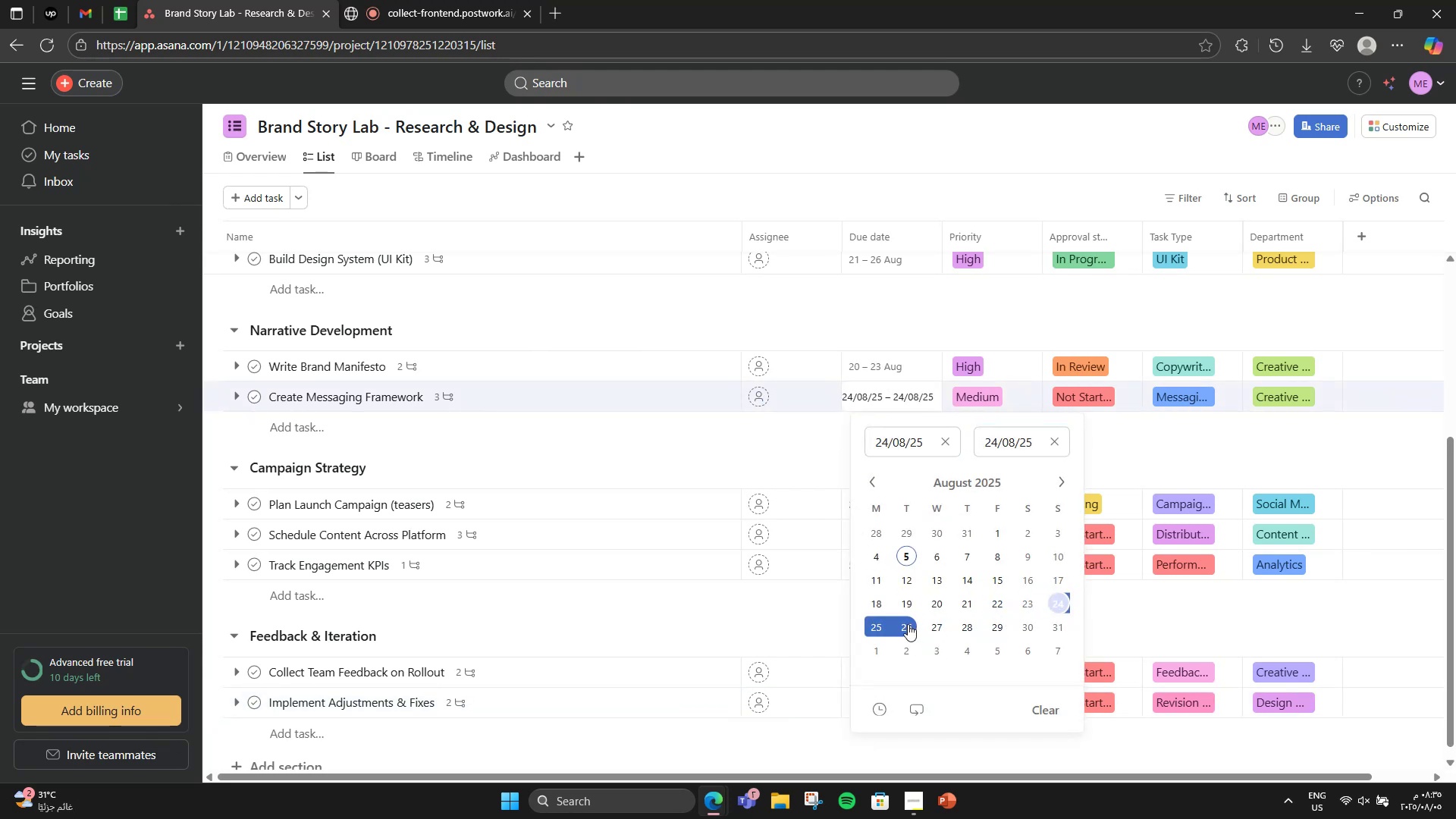 
left_click([903, 623])
 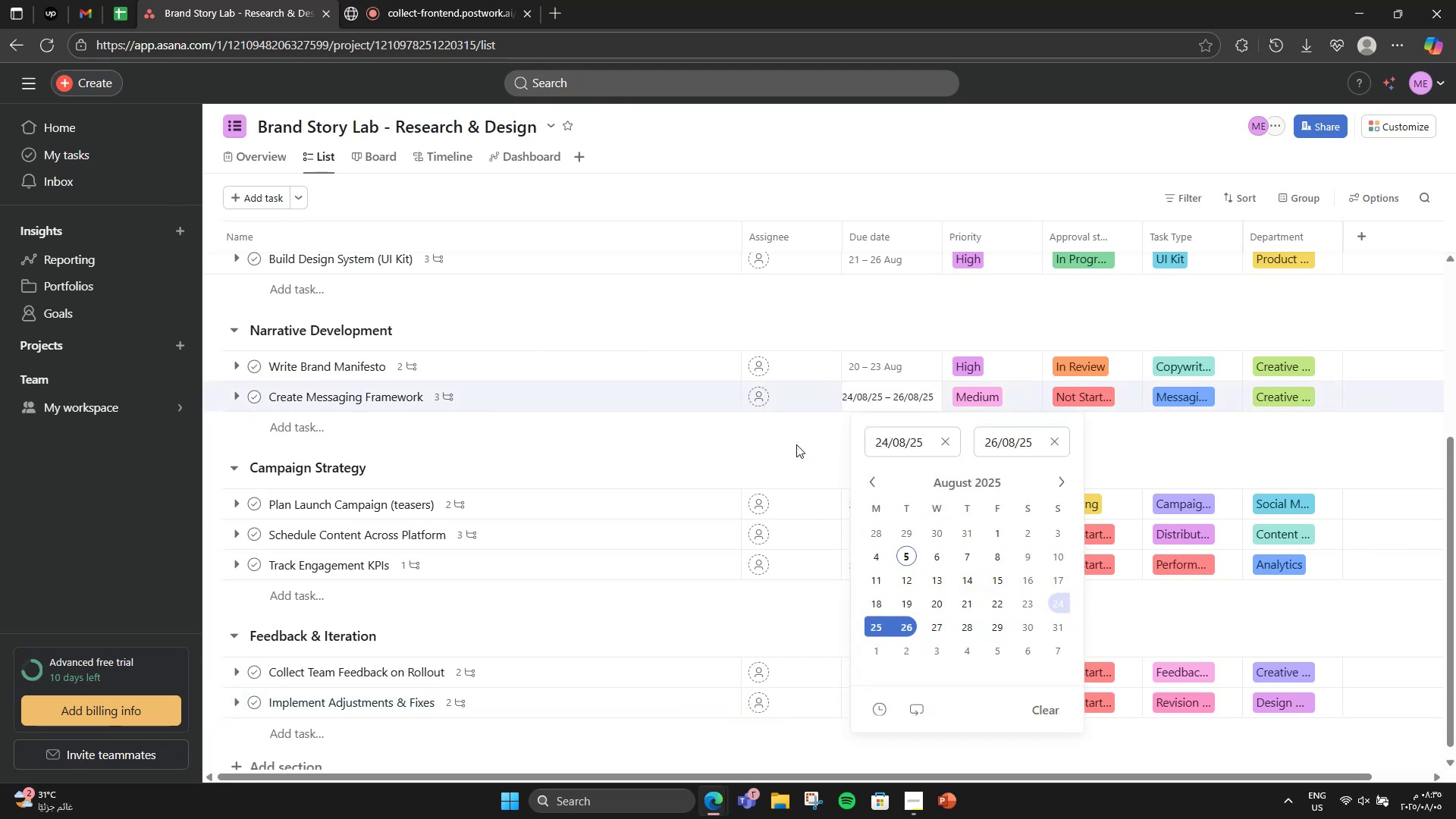 
left_click([796, 444])
 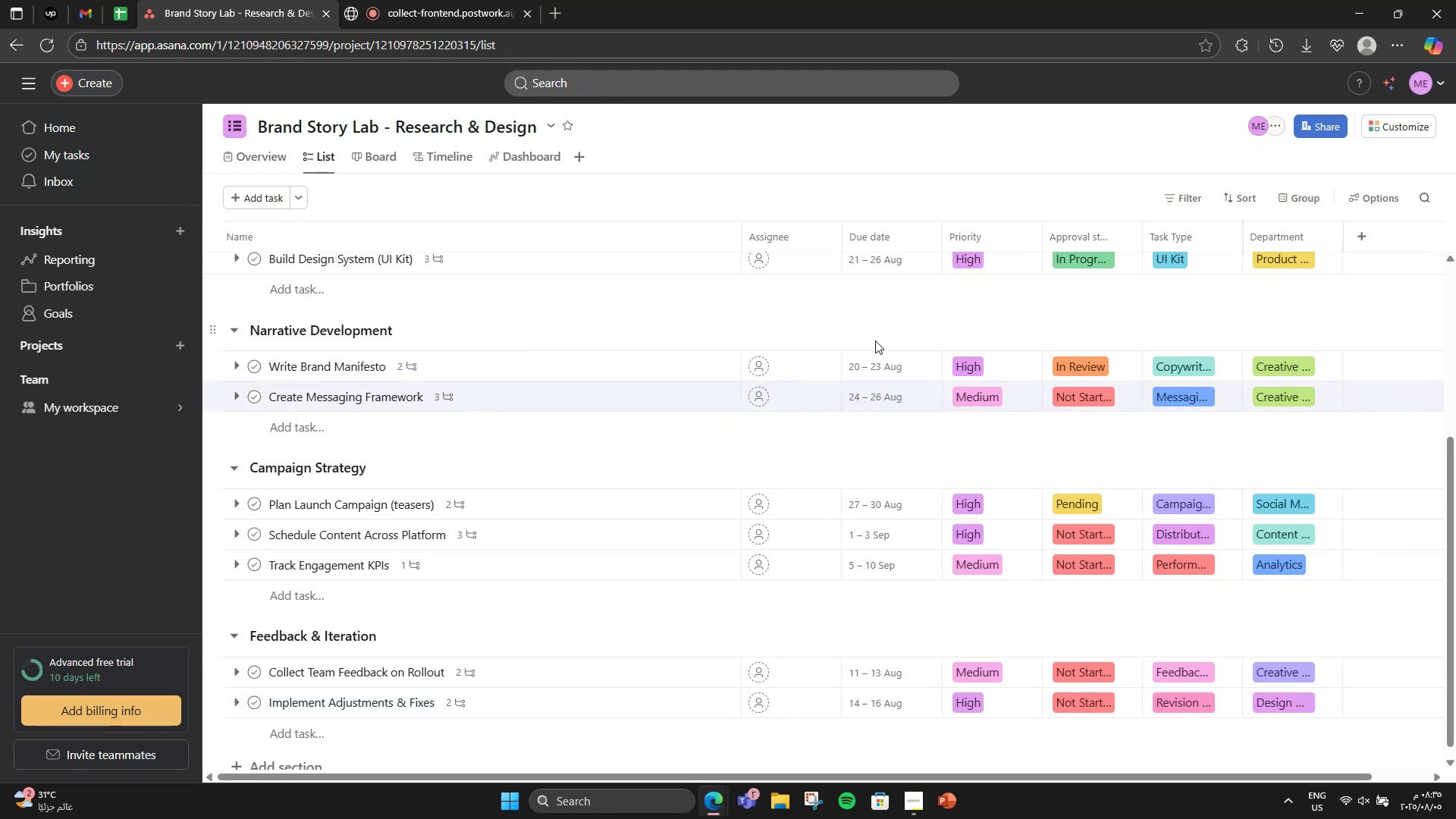 
scroll: coordinate [875, 340], scroll_direction: up, amount: 6.0
 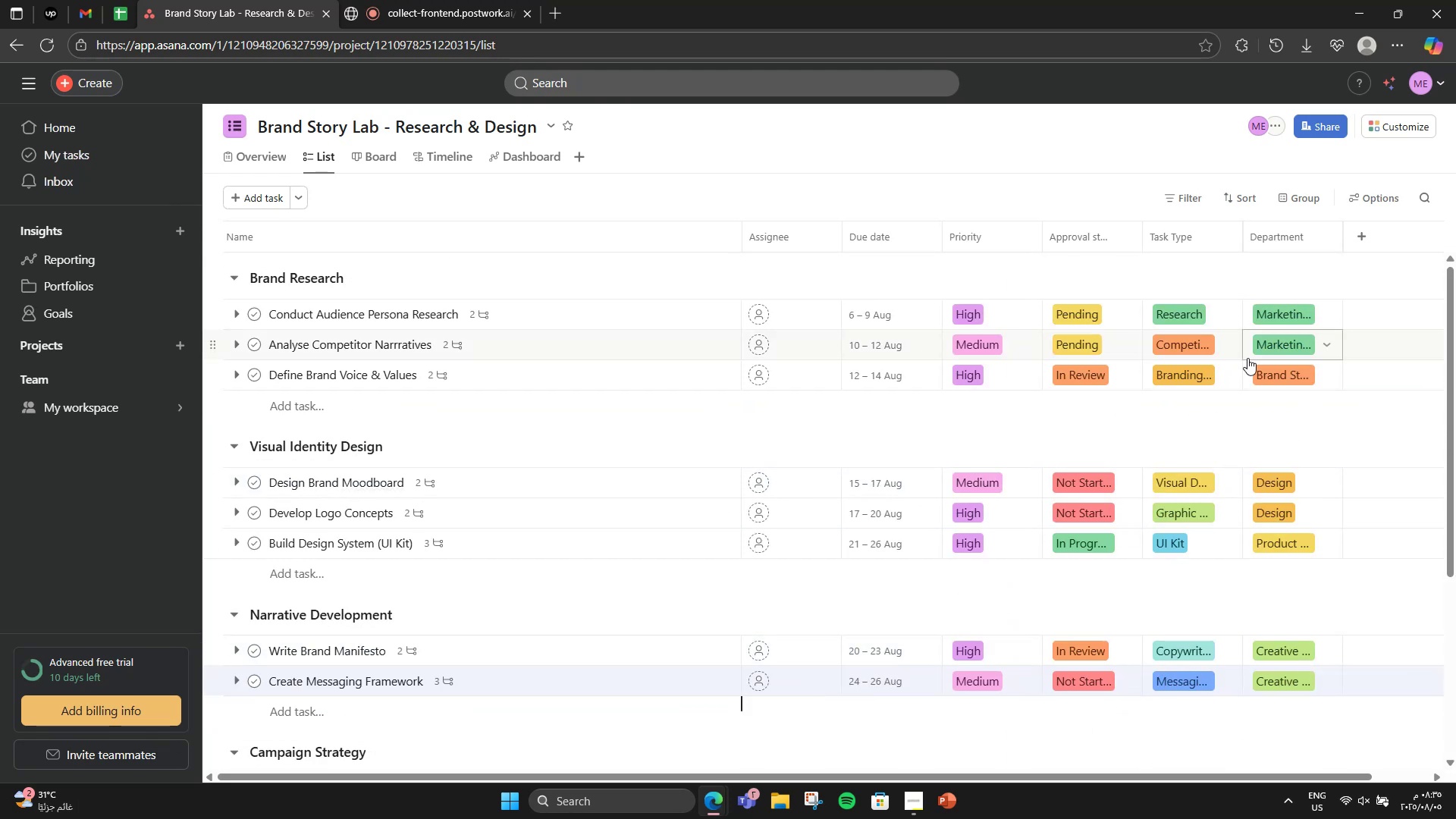 
scroll: coordinate [651, 666], scroll_direction: down, amount: 7.0
 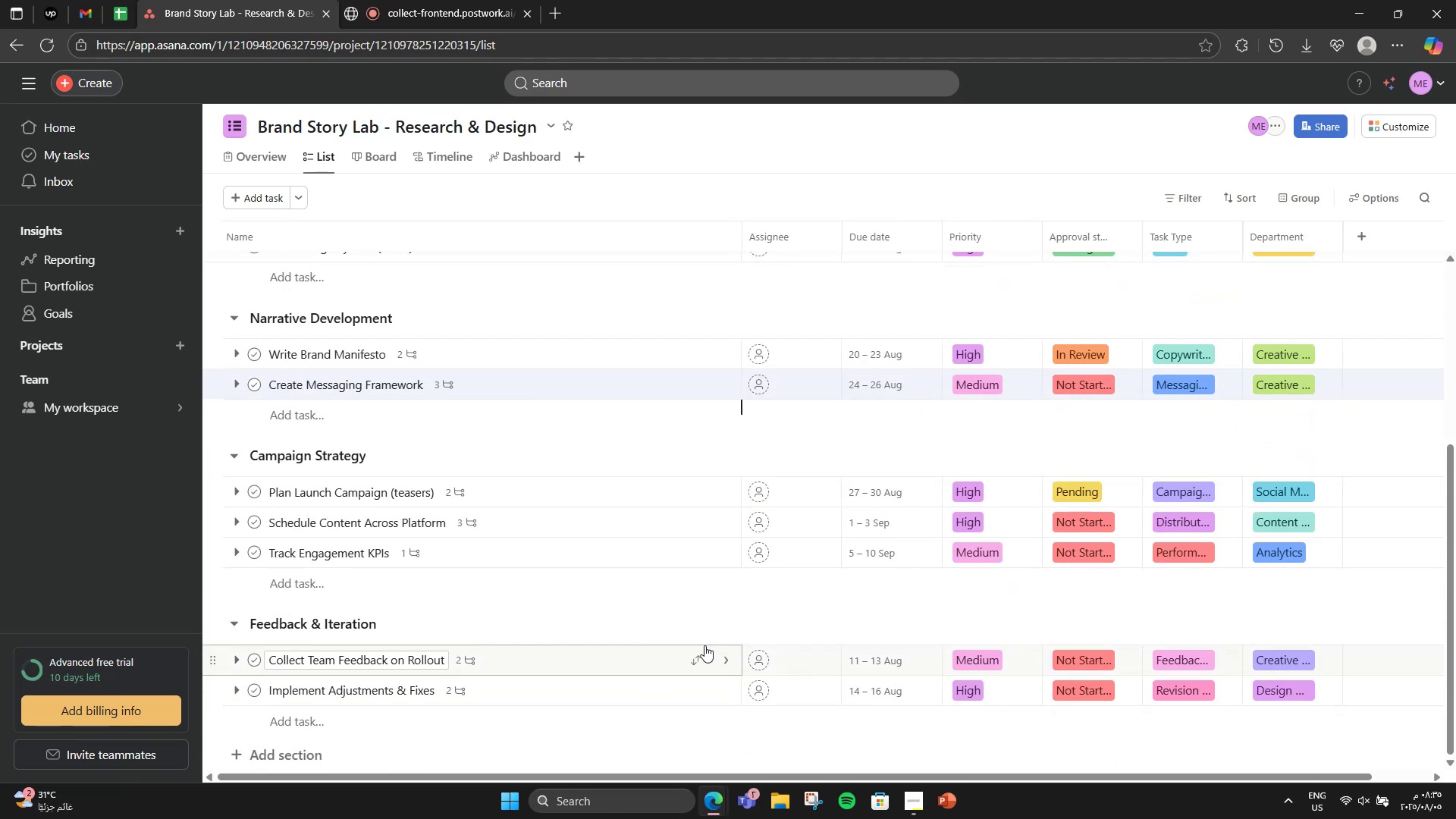 
scroll: coordinate [572, 583], scroll_direction: up, amount: 7.0
 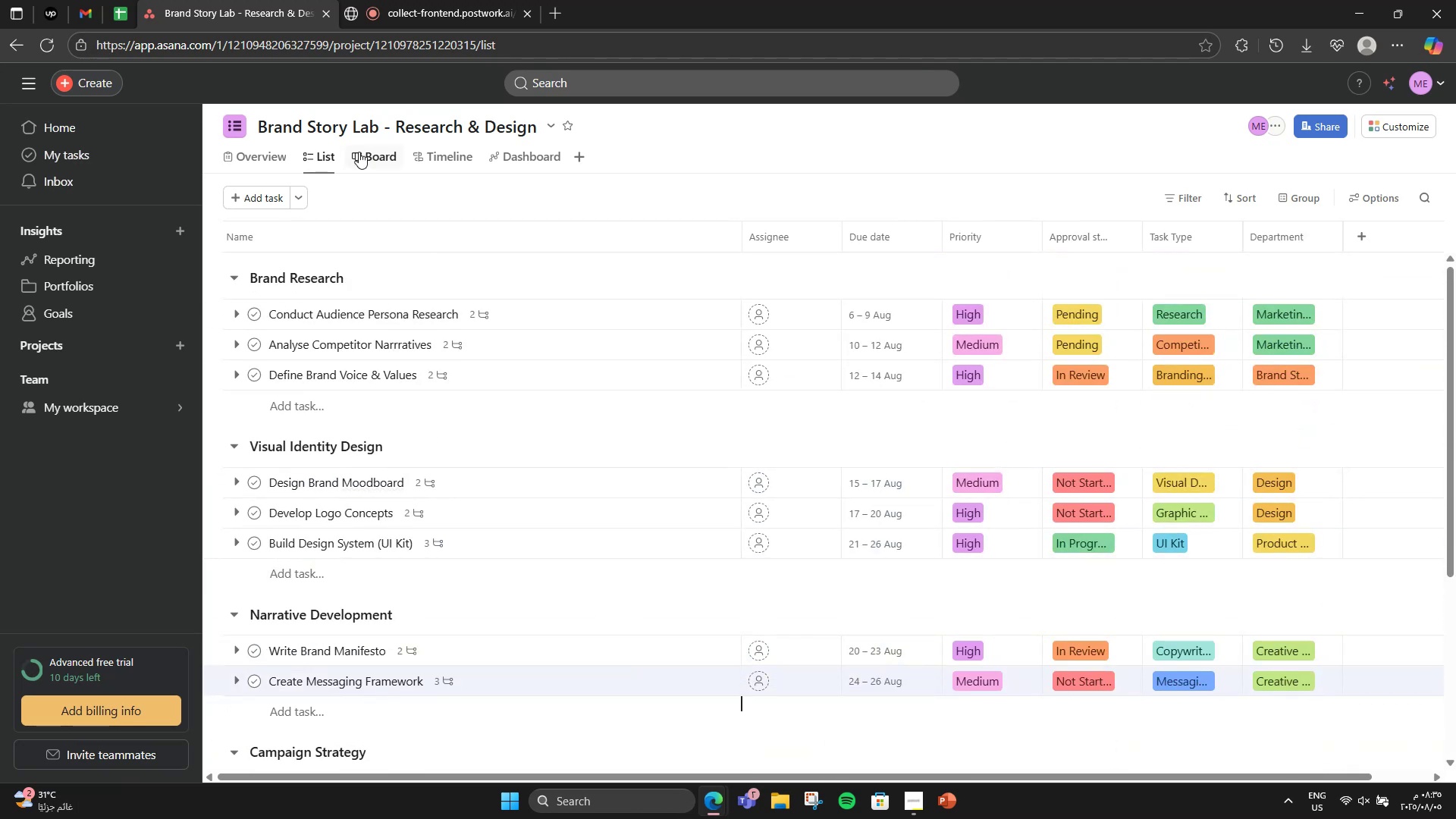 
left_click([359, 152])
 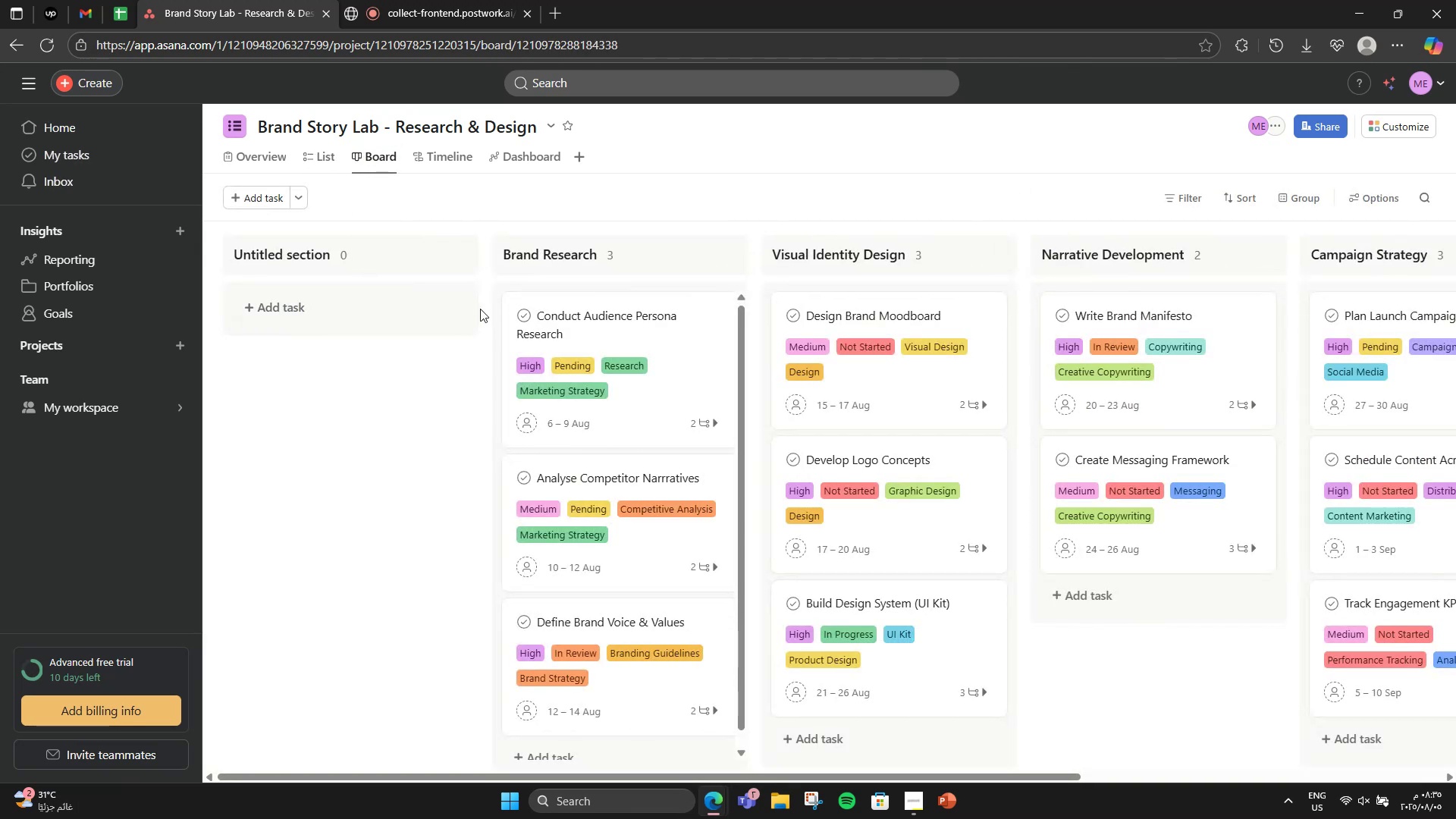 
wait(5.42)
 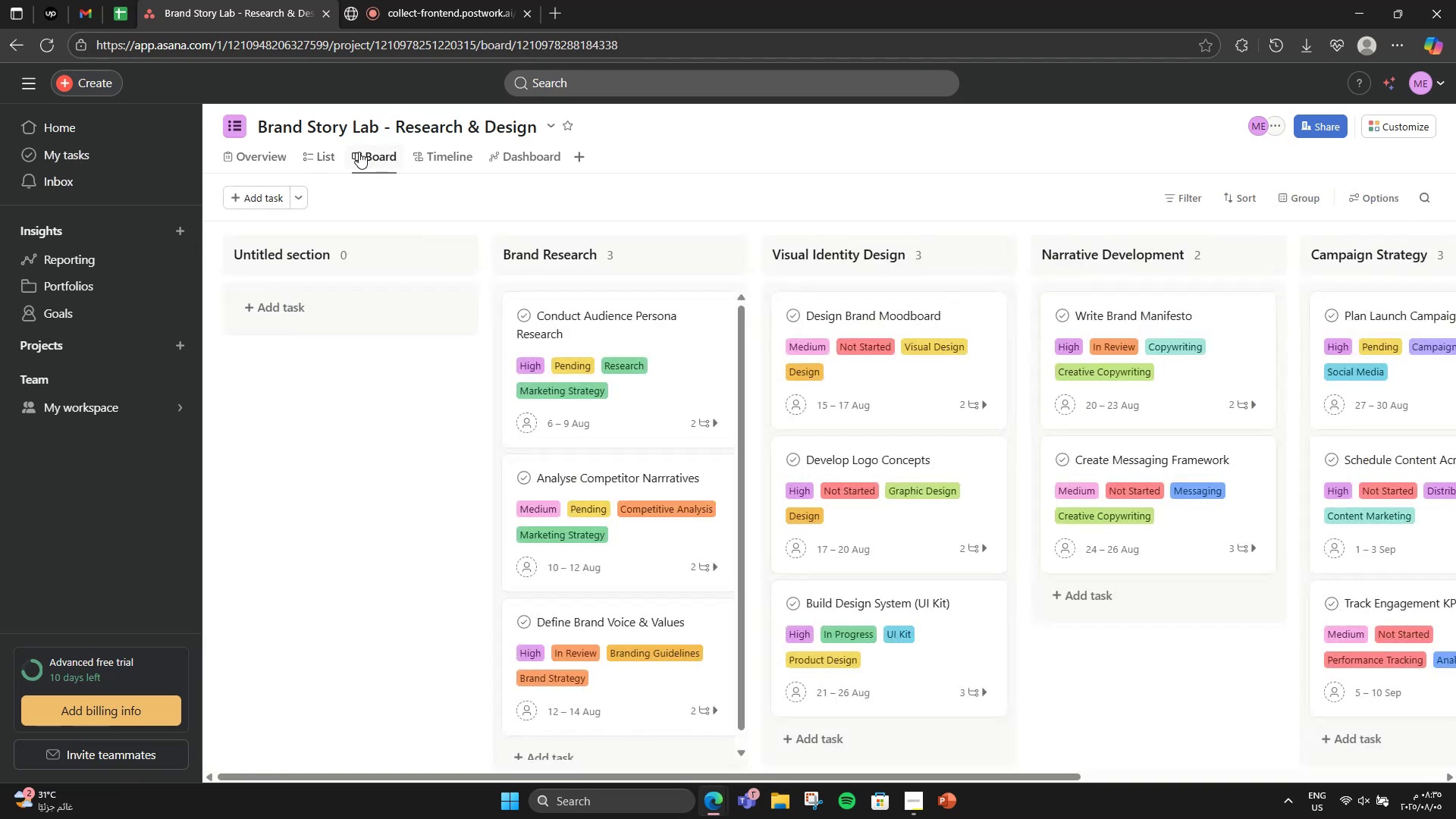 
left_click([459, 258])
 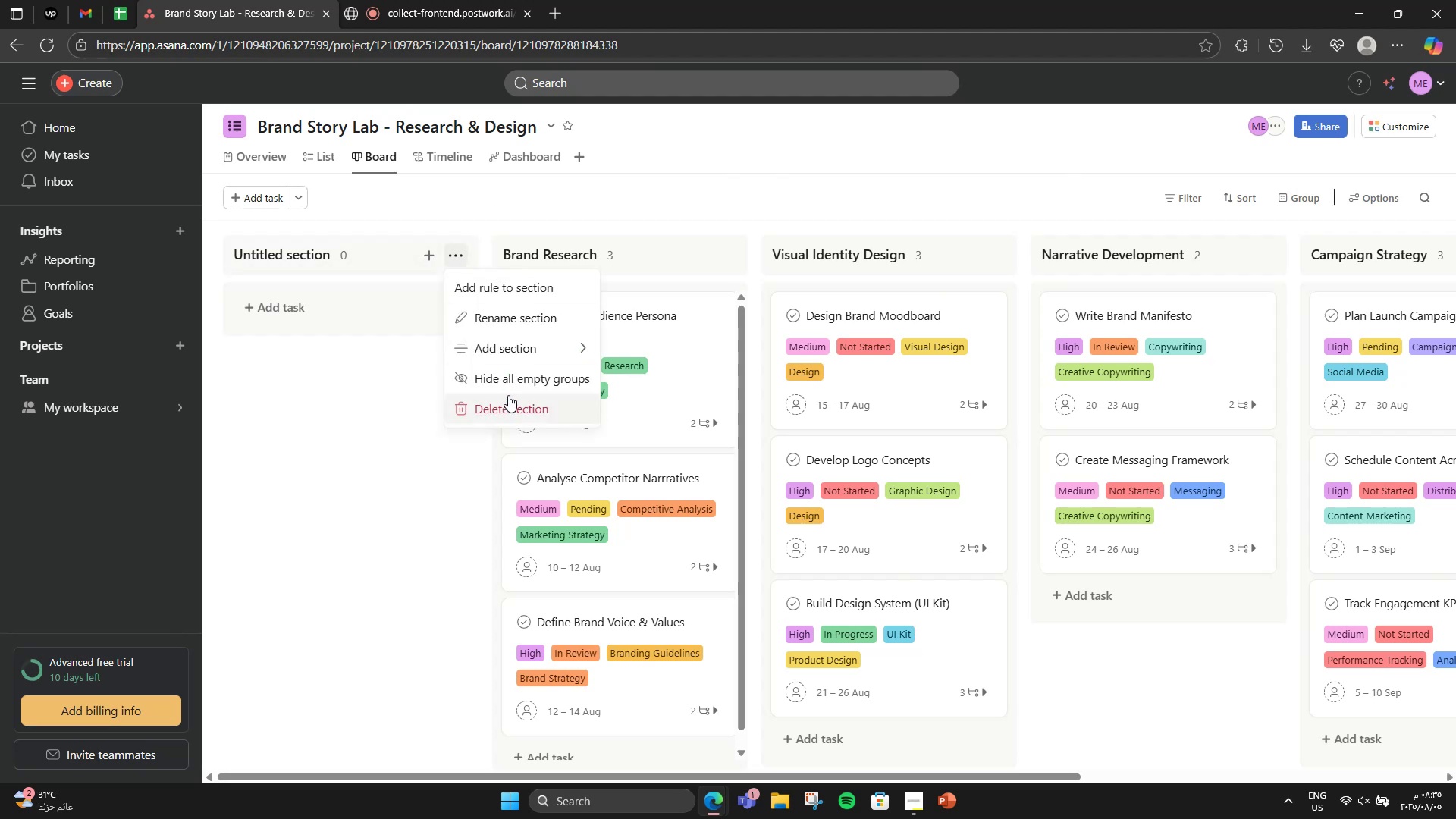 
left_click([508, 395])
 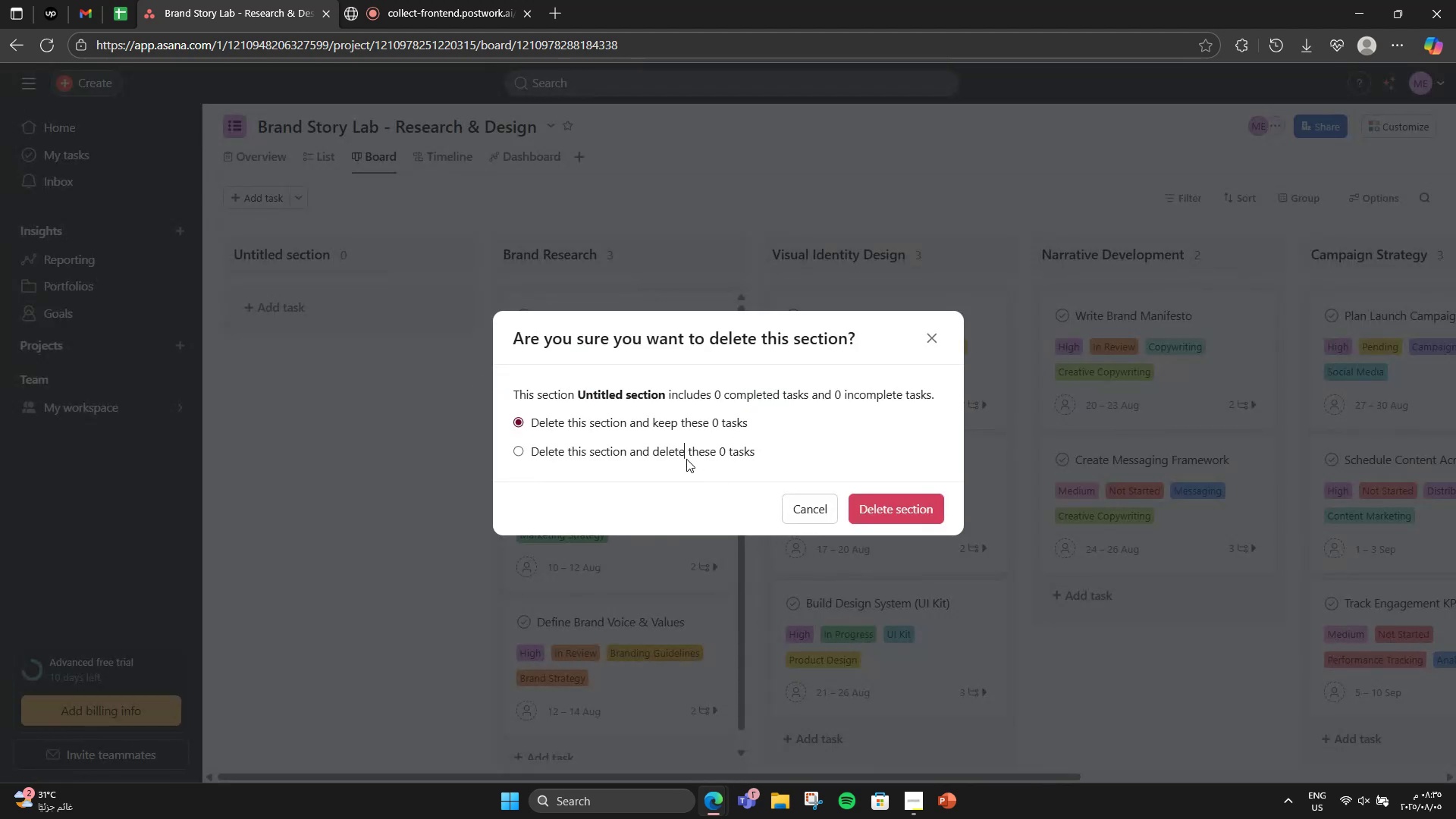 
double_click([685, 450])
 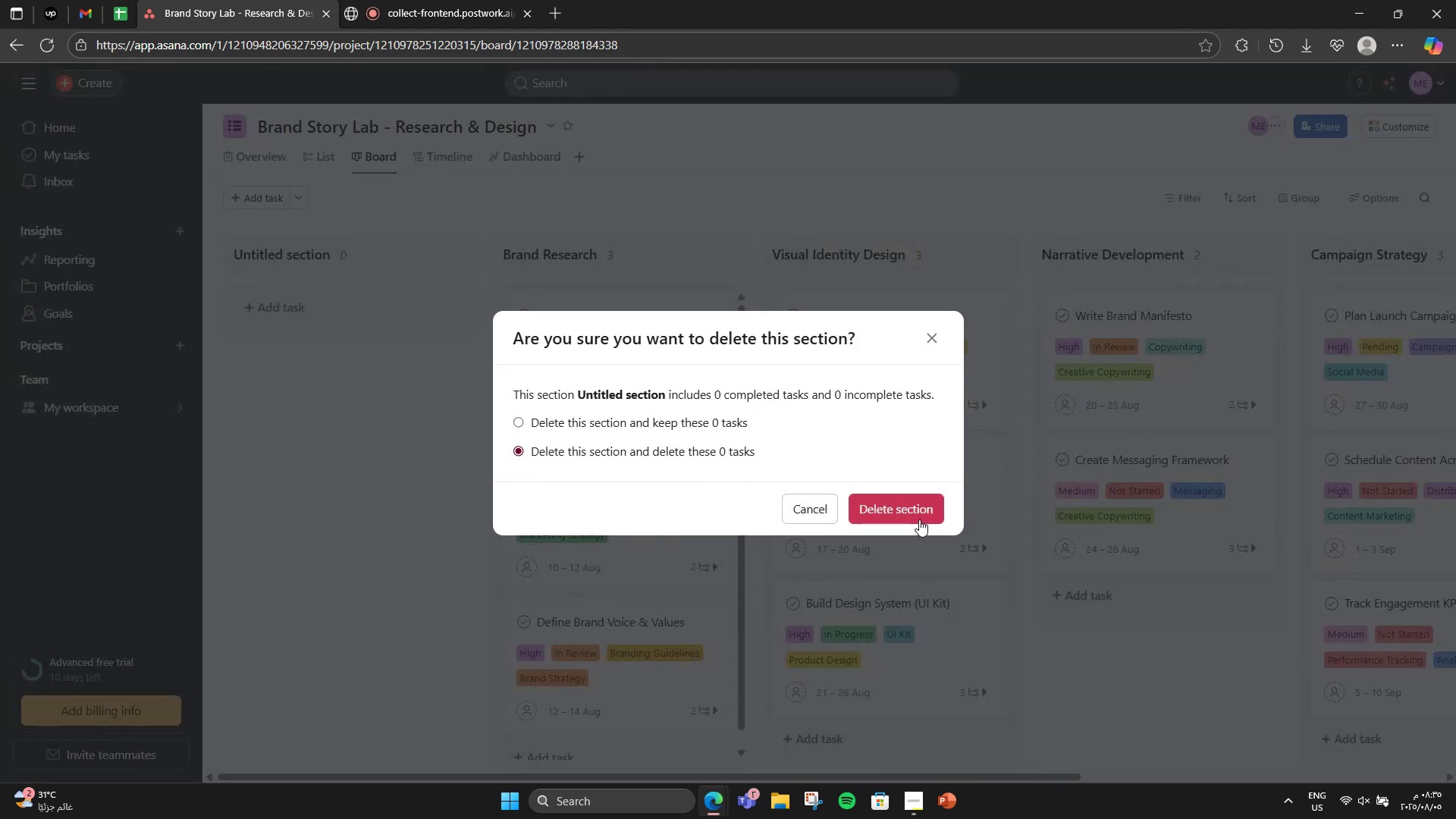 
left_click([919, 519])
 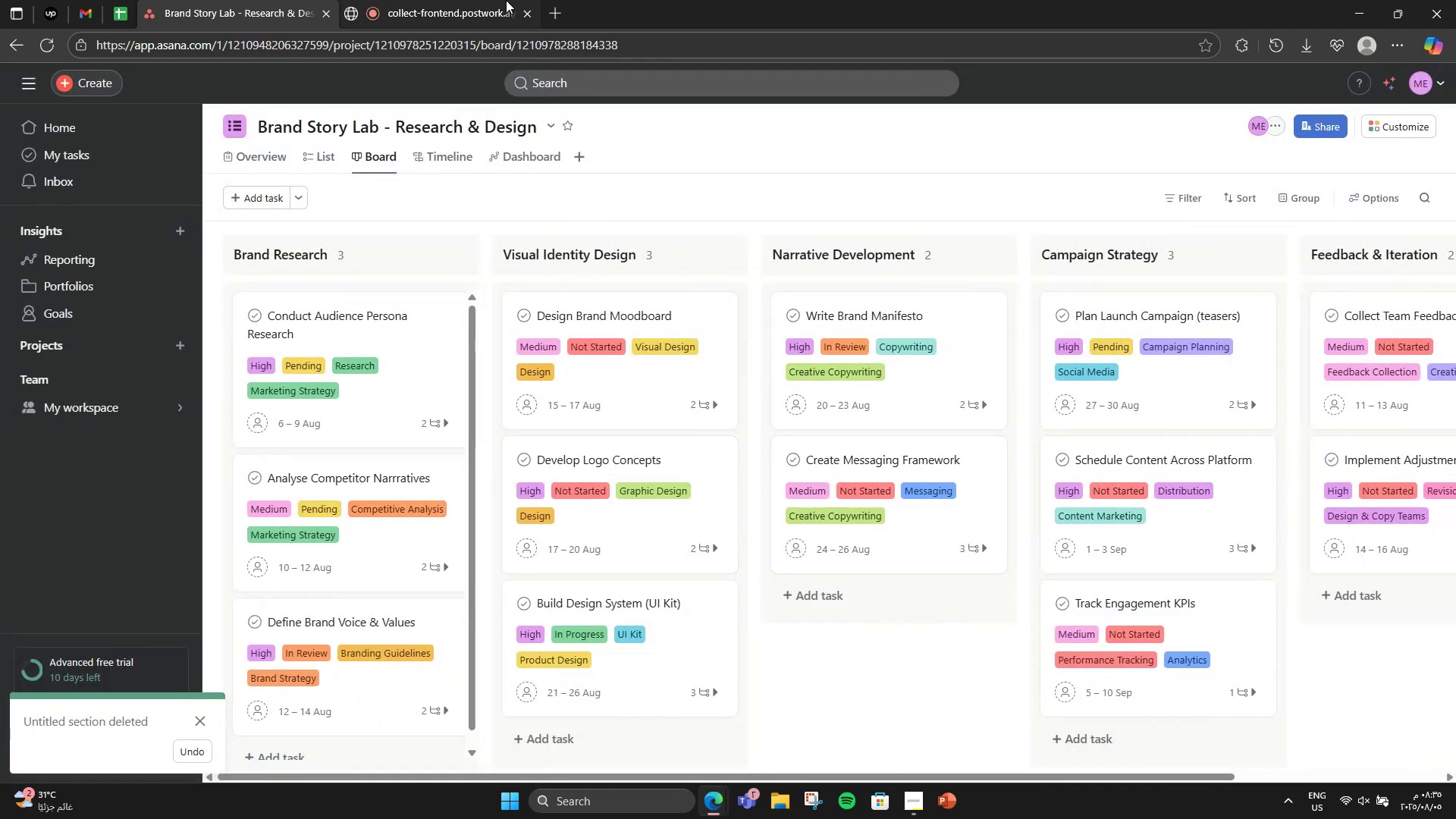 
left_click([434, 0])
 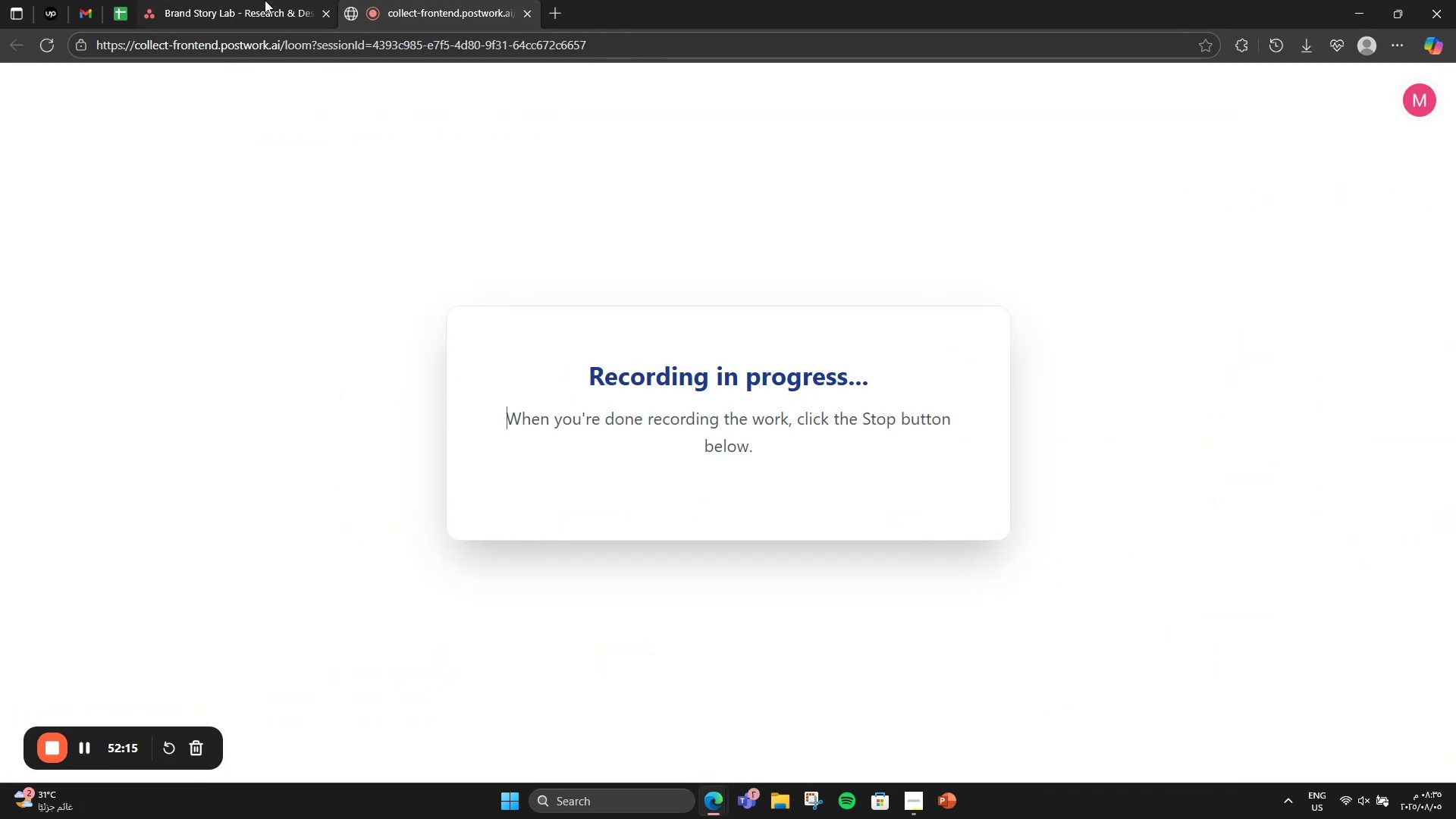 
left_click([265, 0])
 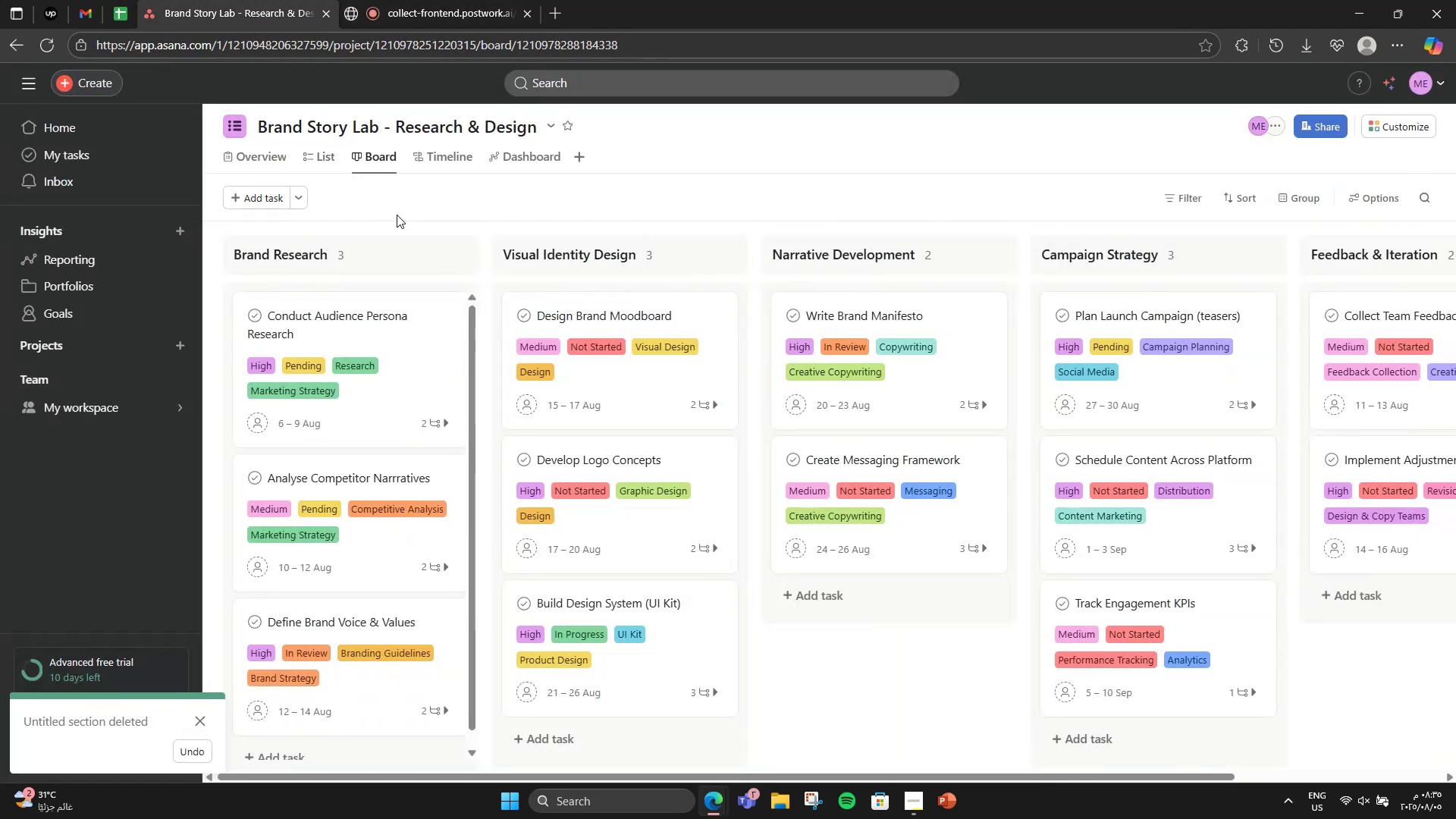 
scroll: coordinate [782, 524], scroll_direction: down, amount: 4.0
 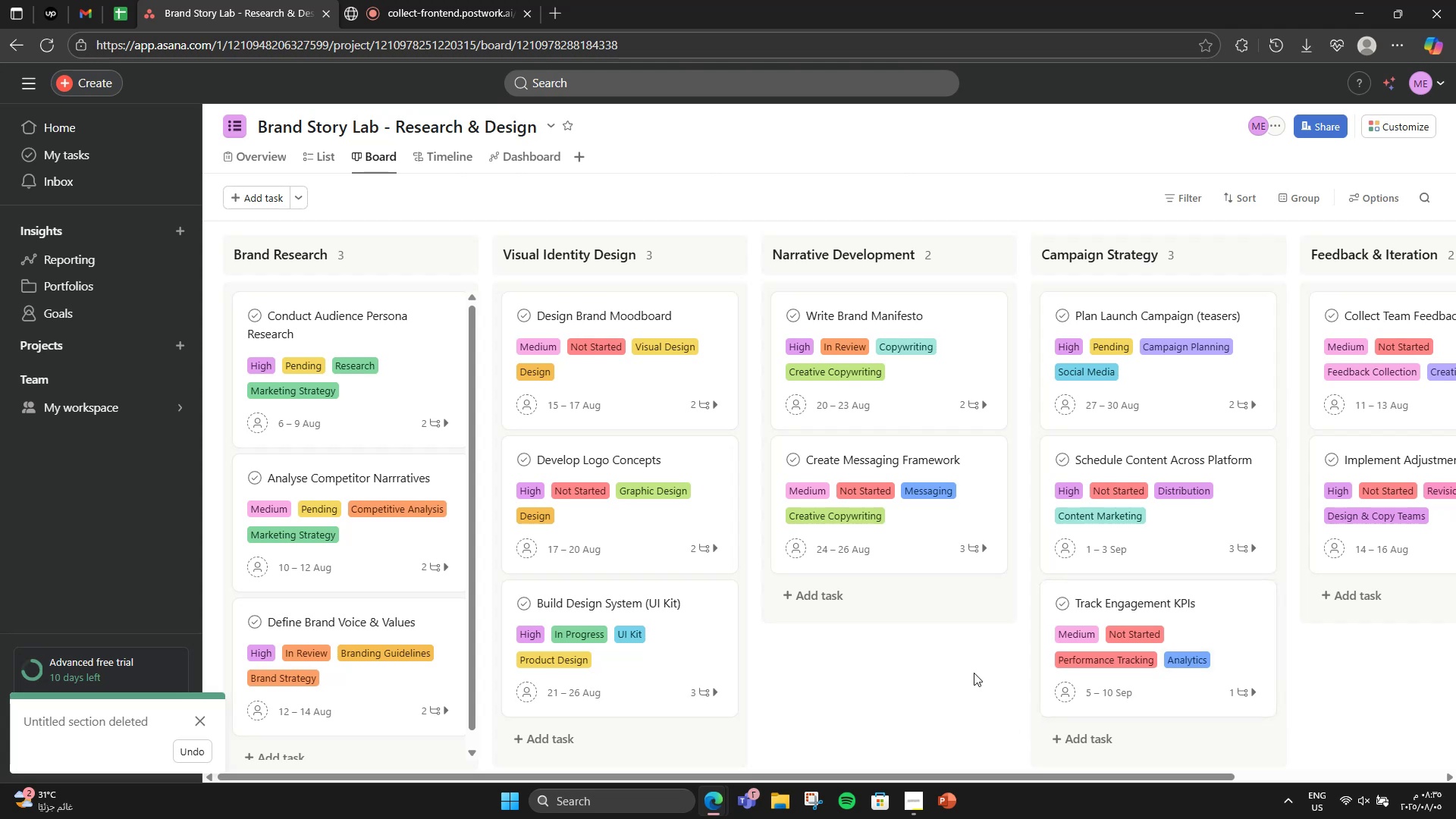 
left_click_drag(start_coordinate=[1028, 777], to_coordinate=[1299, 746])
 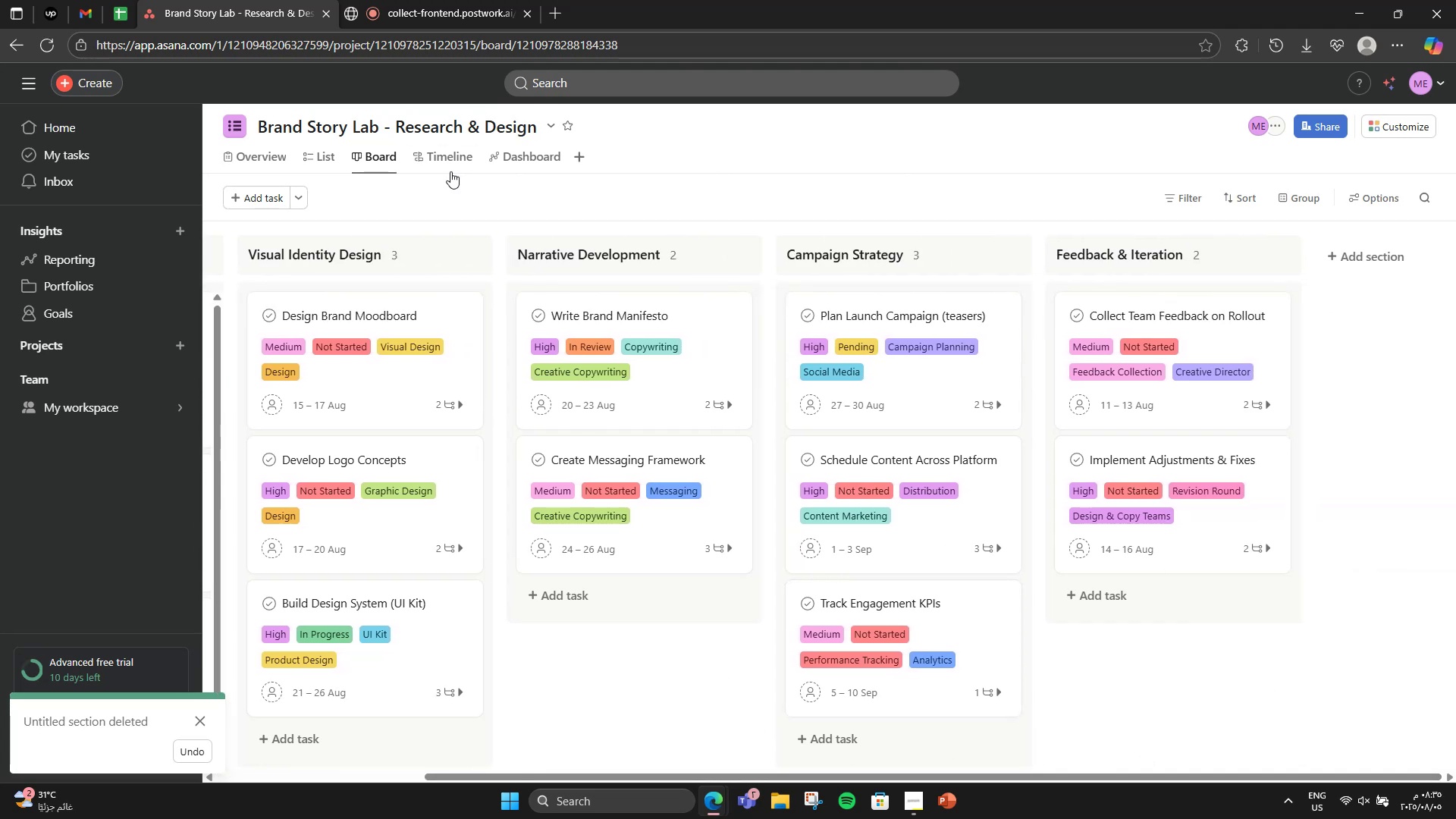 
left_click([450, 171])
 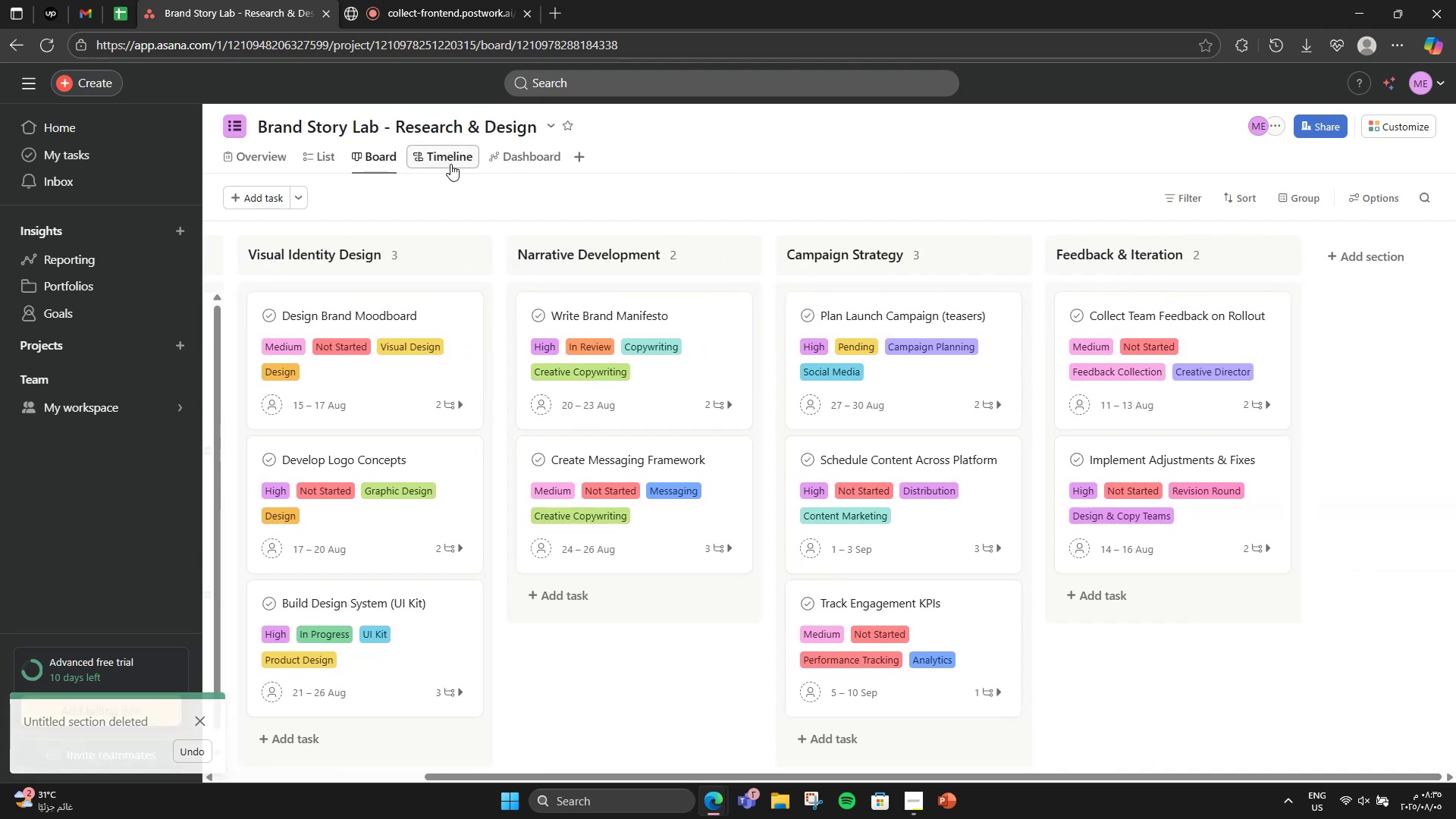 
double_click([450, 164])
 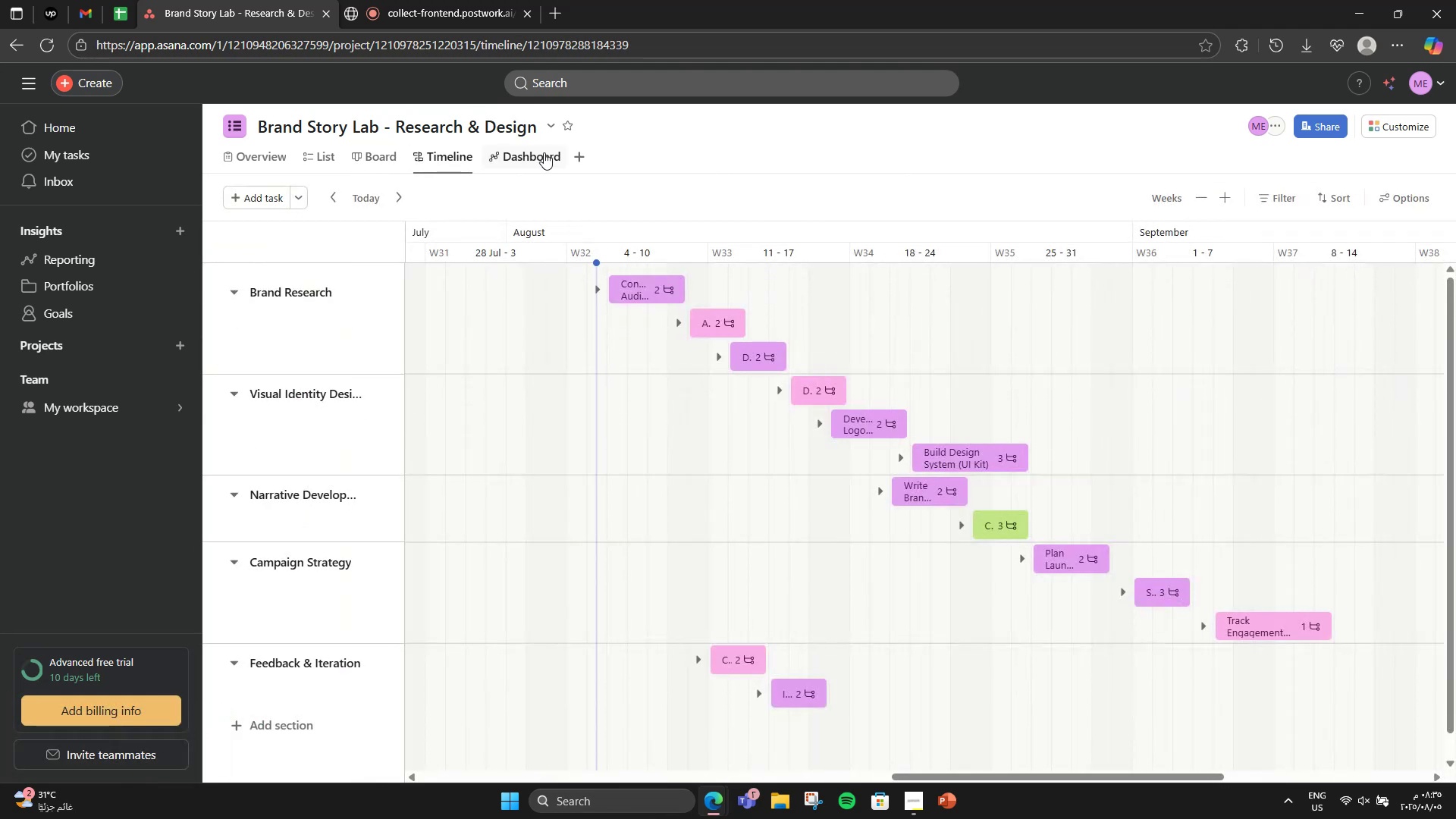 
wait(8.74)
 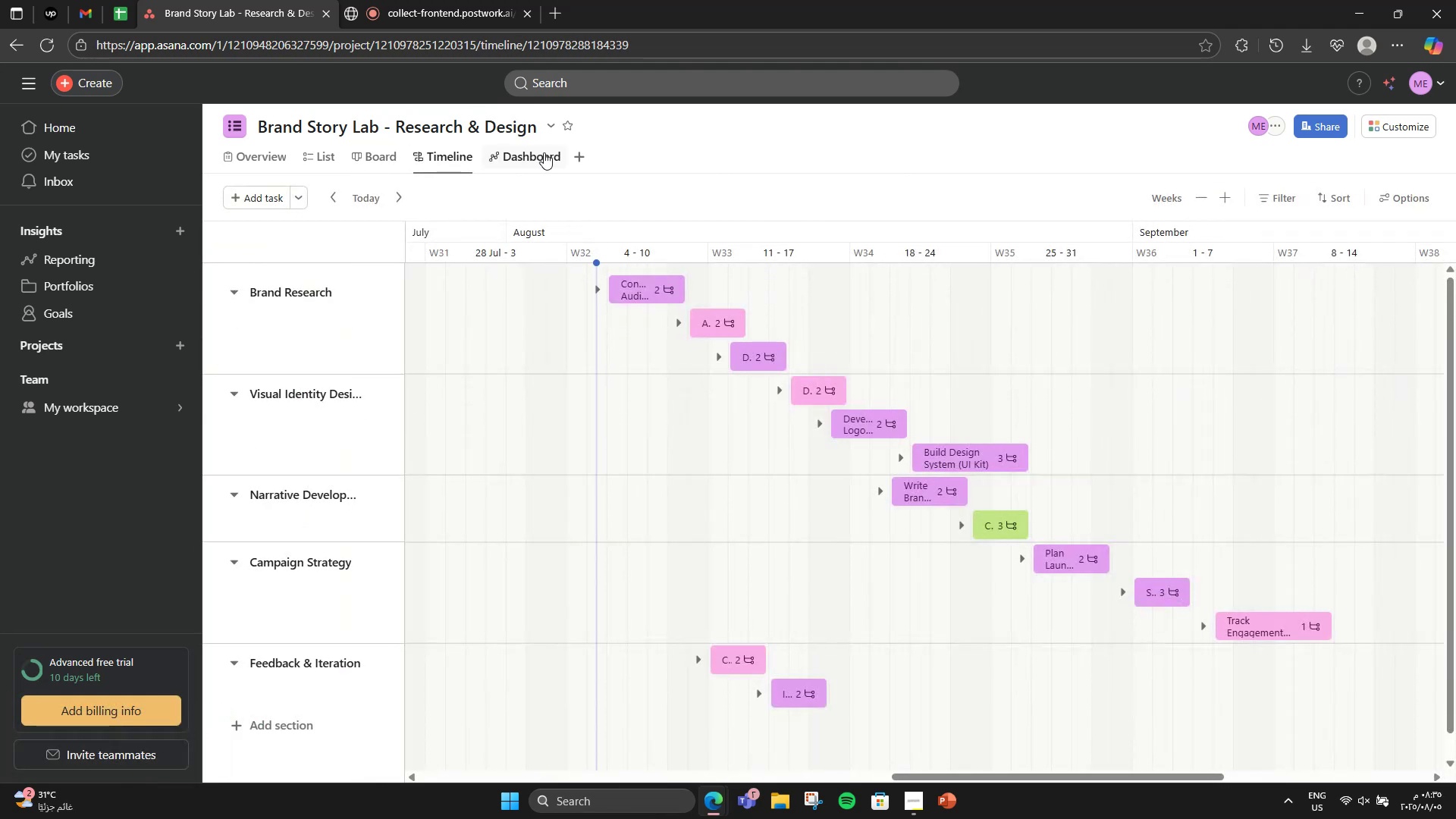 
left_click([723, 659])
 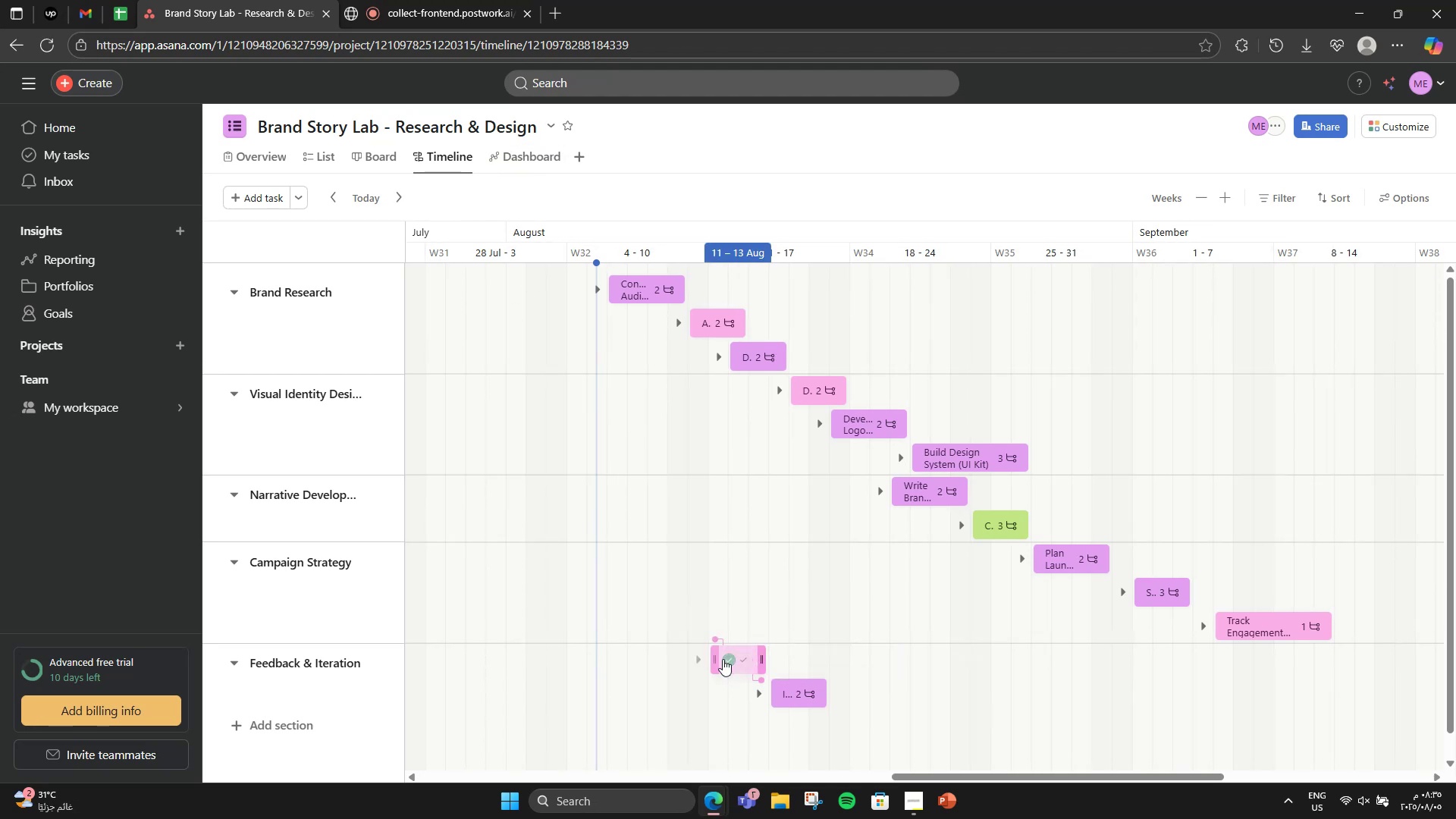 
left_click([723, 659])
 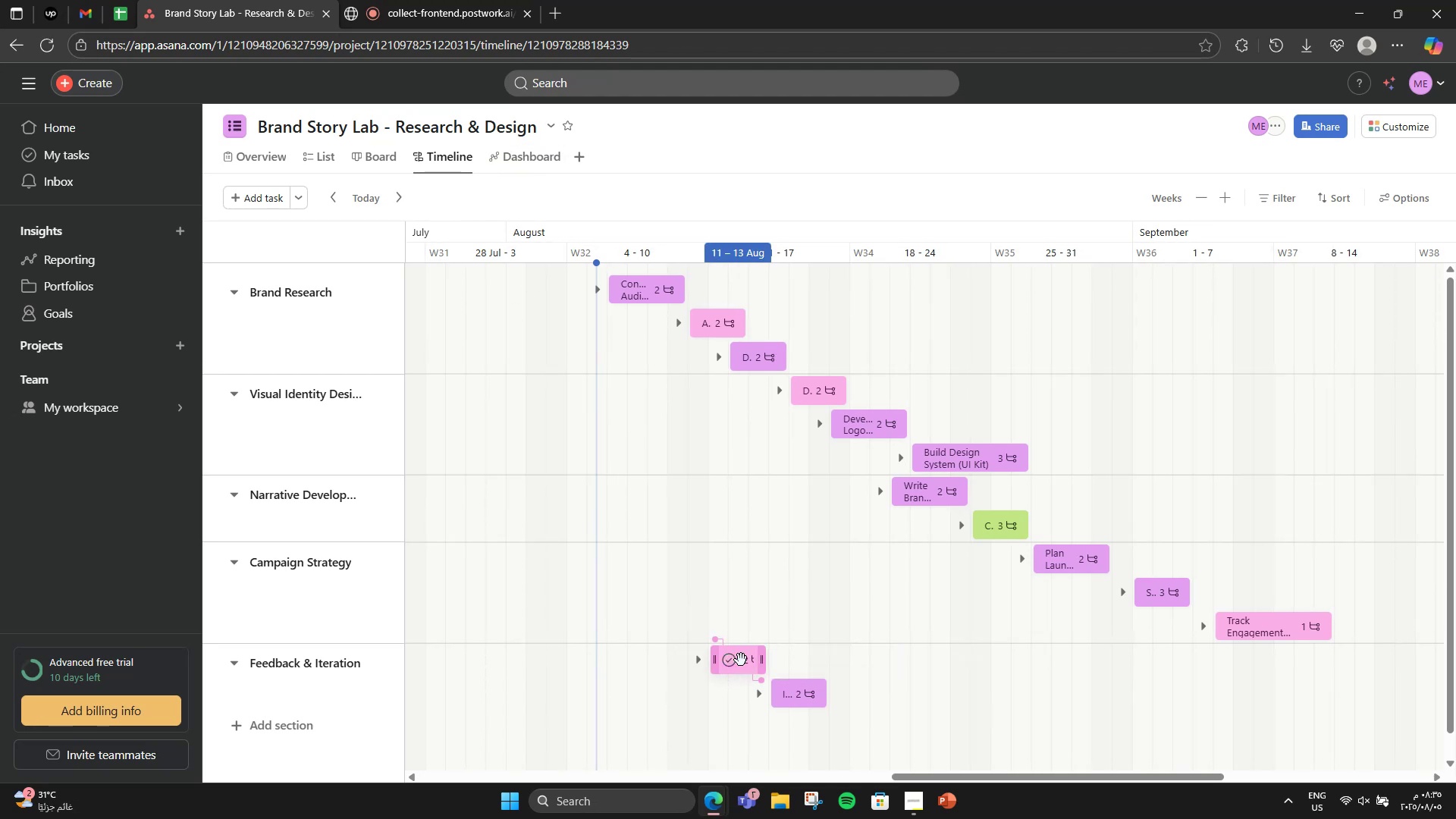 
left_click([741, 660])
 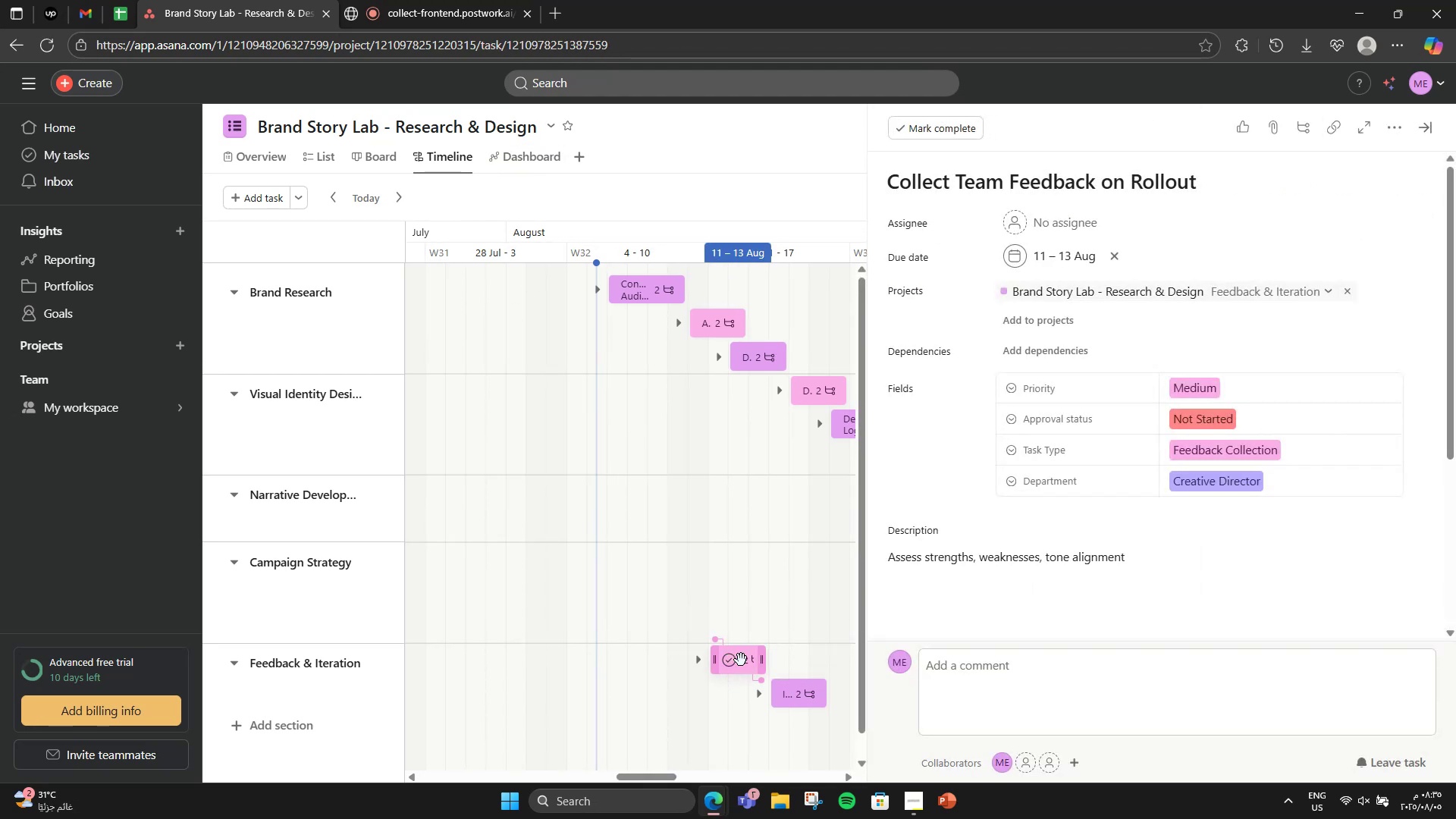 
wait(9.35)
 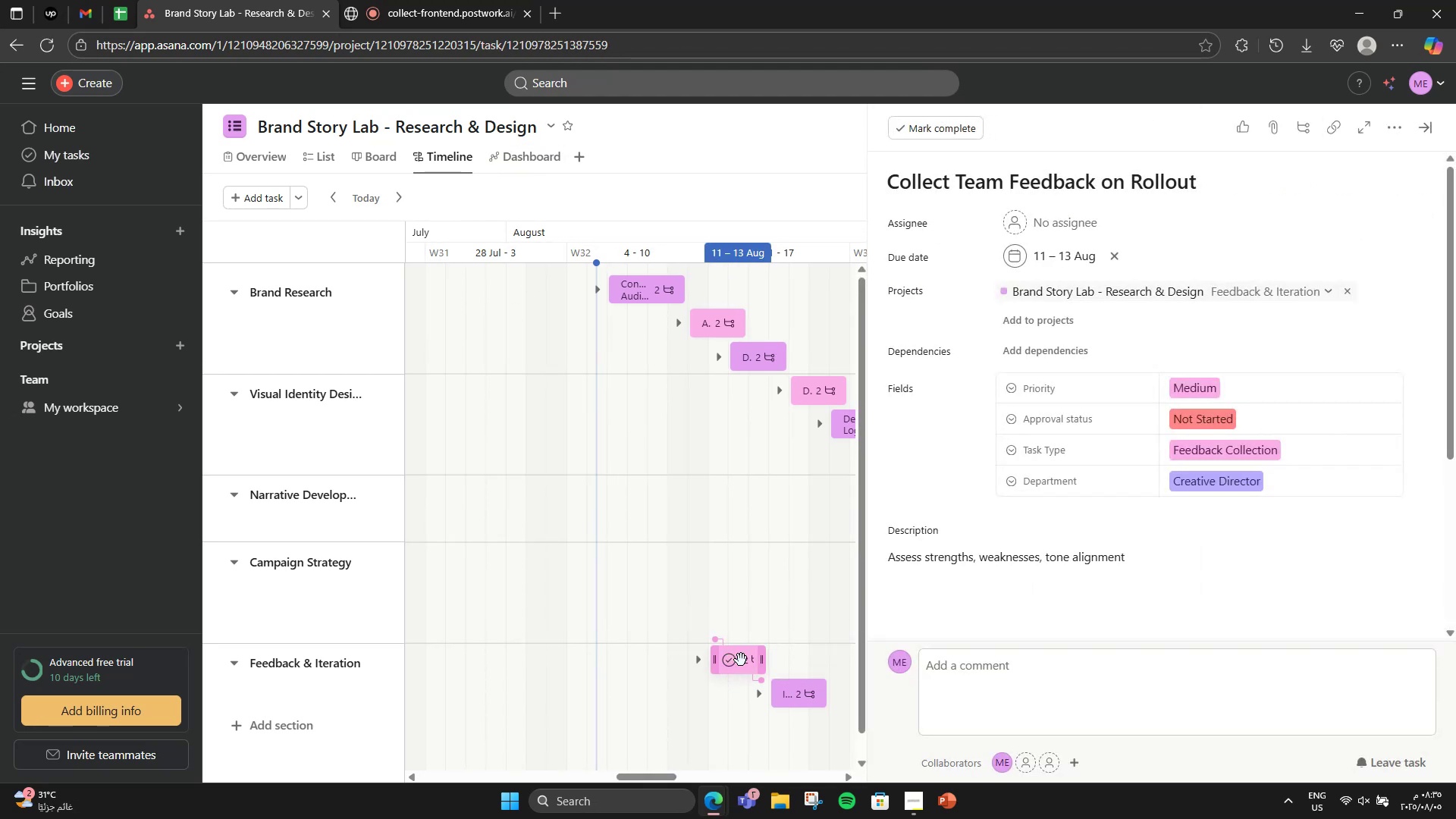 
left_click([1072, 256])
 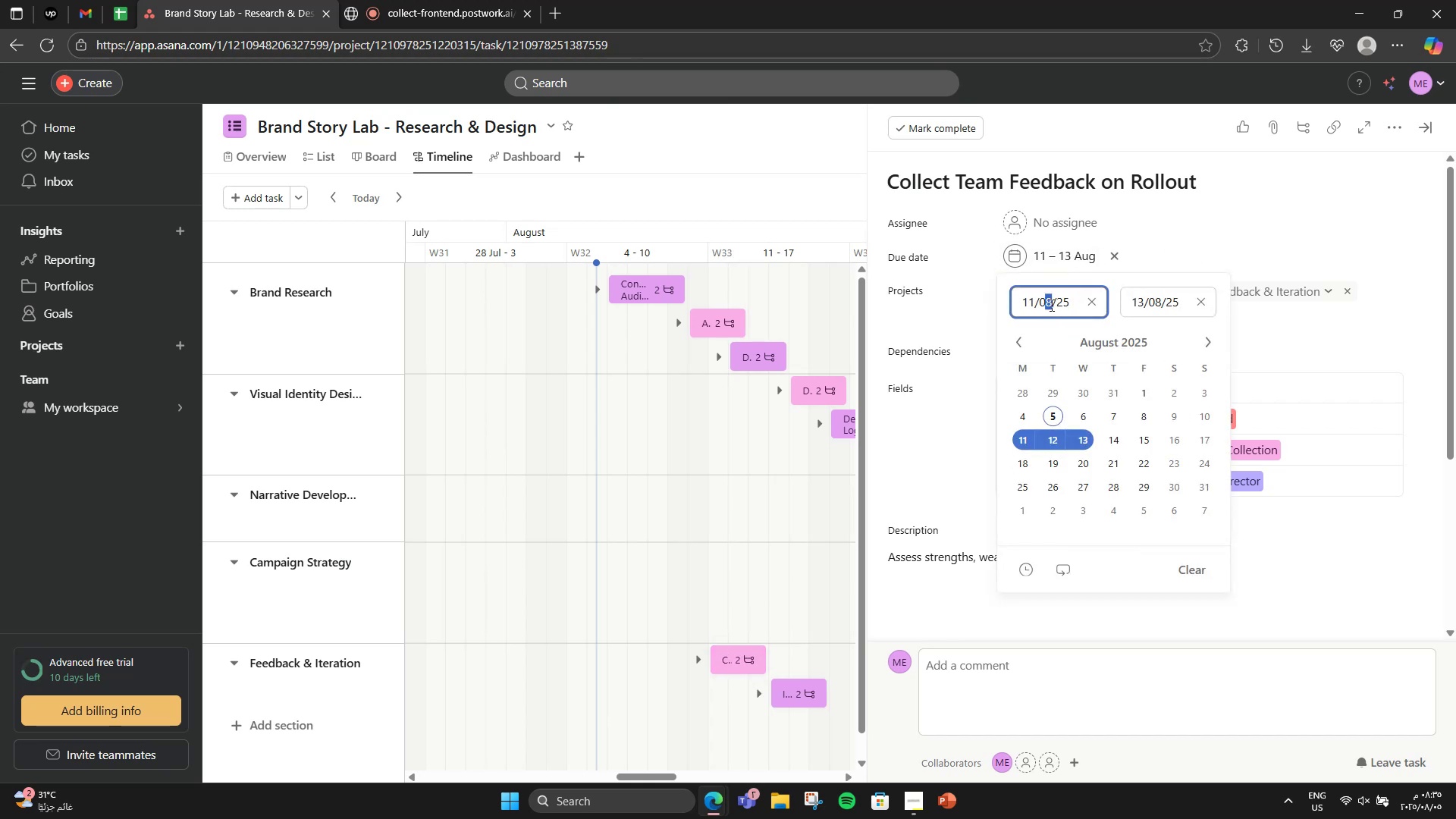 
key(Numpad9)
 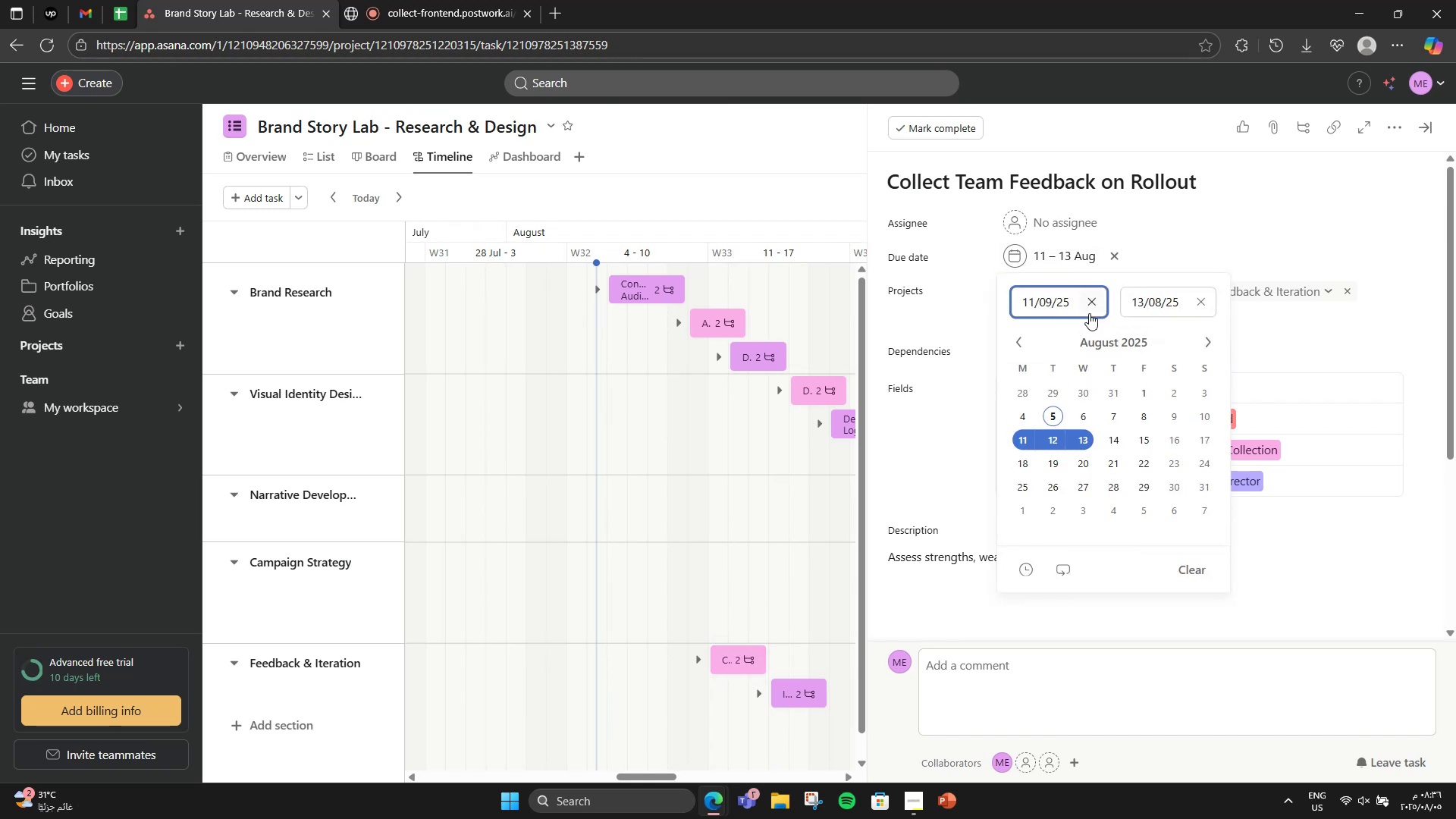 
left_click([1130, 293])
 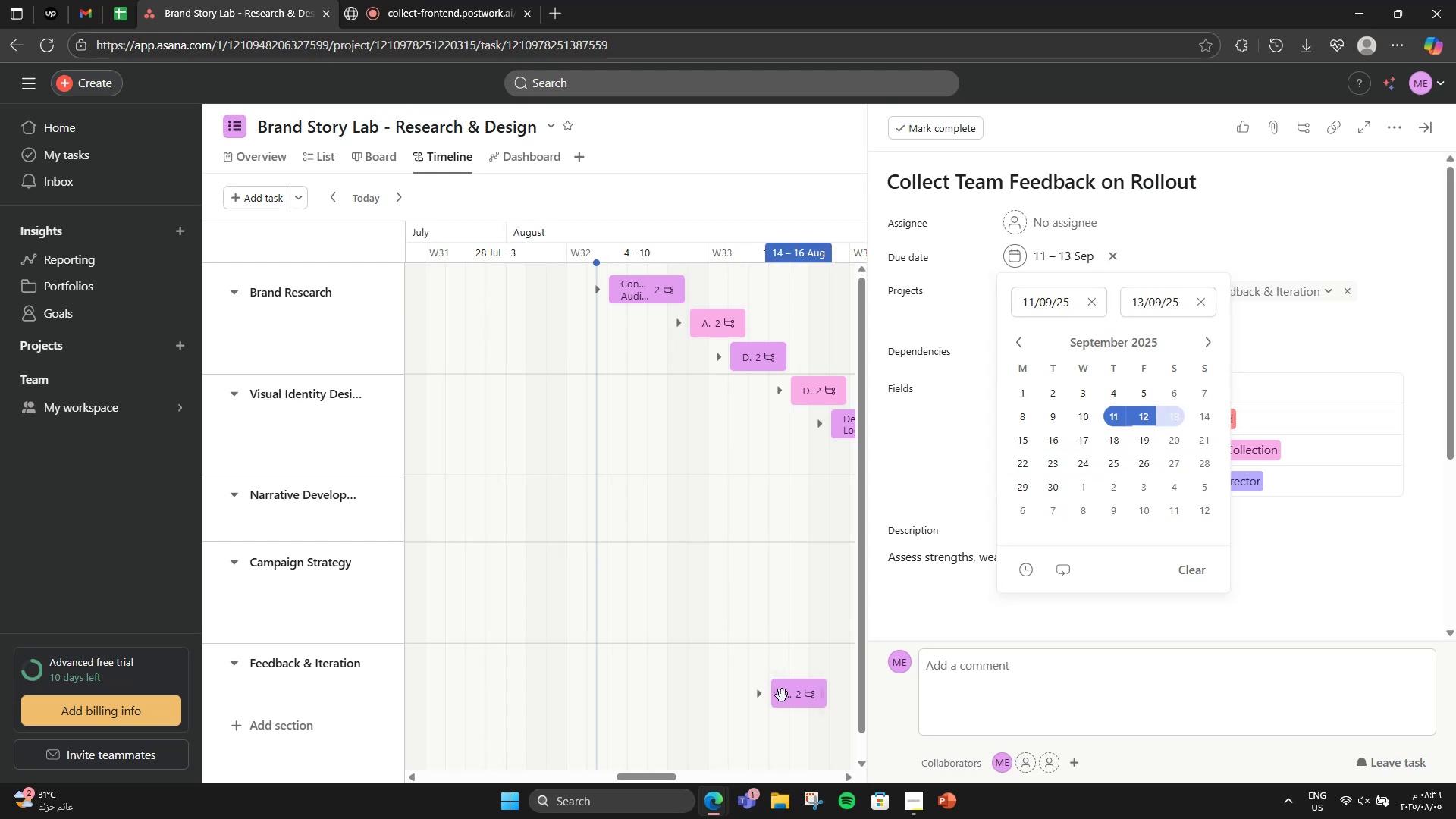 
left_click([799, 689])
 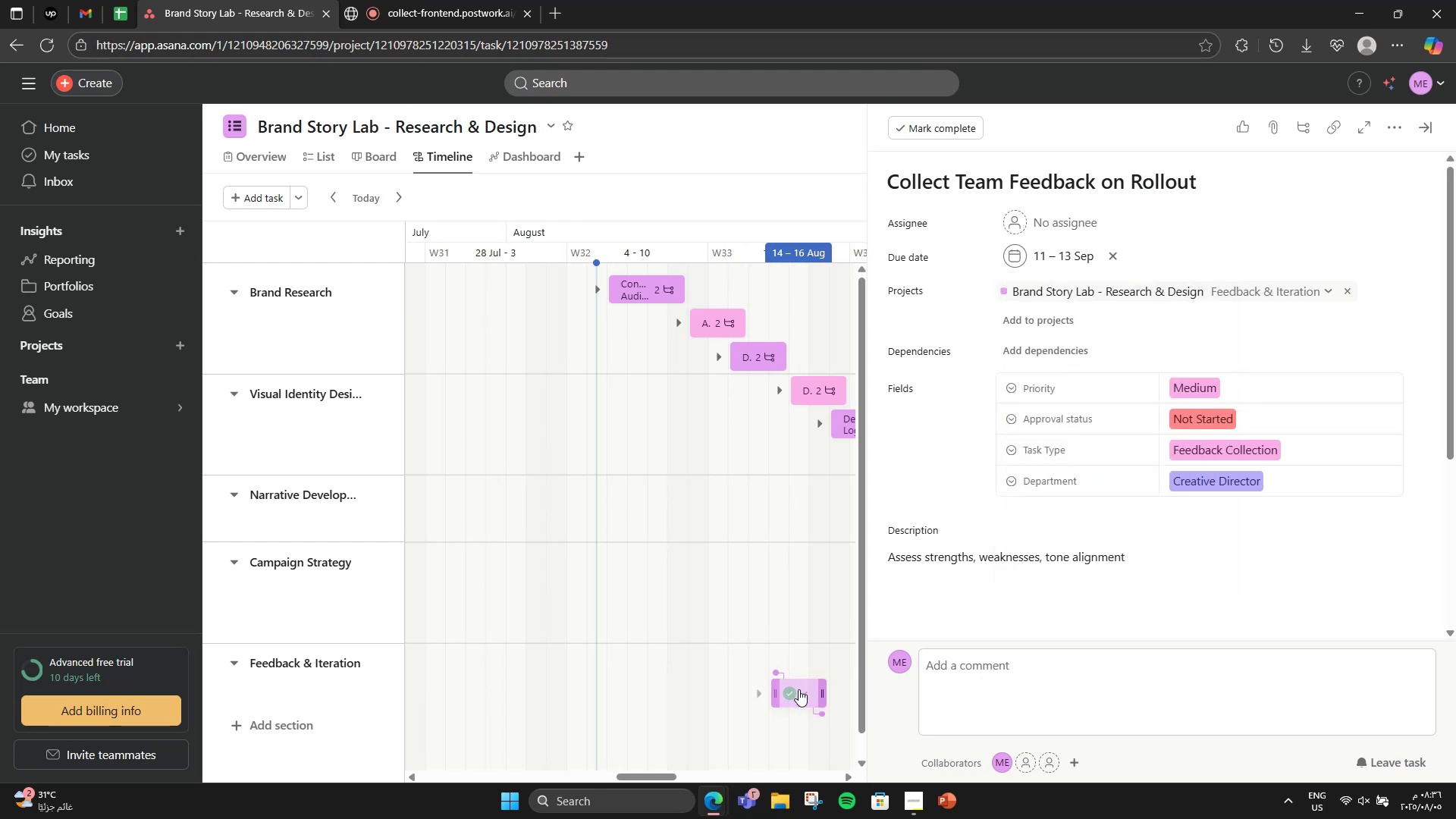 
left_click([799, 689])
 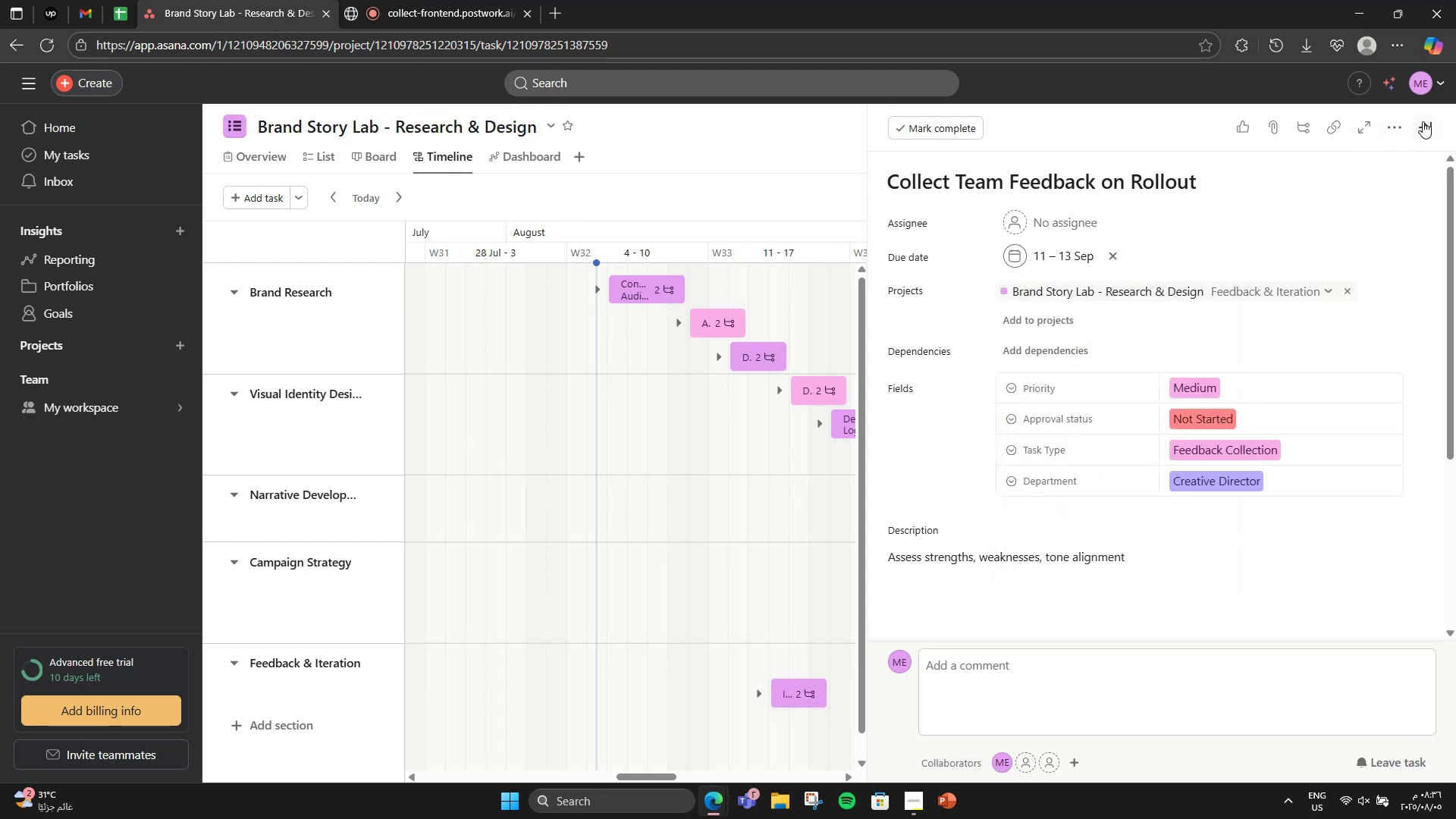 
left_click([1423, 121])
 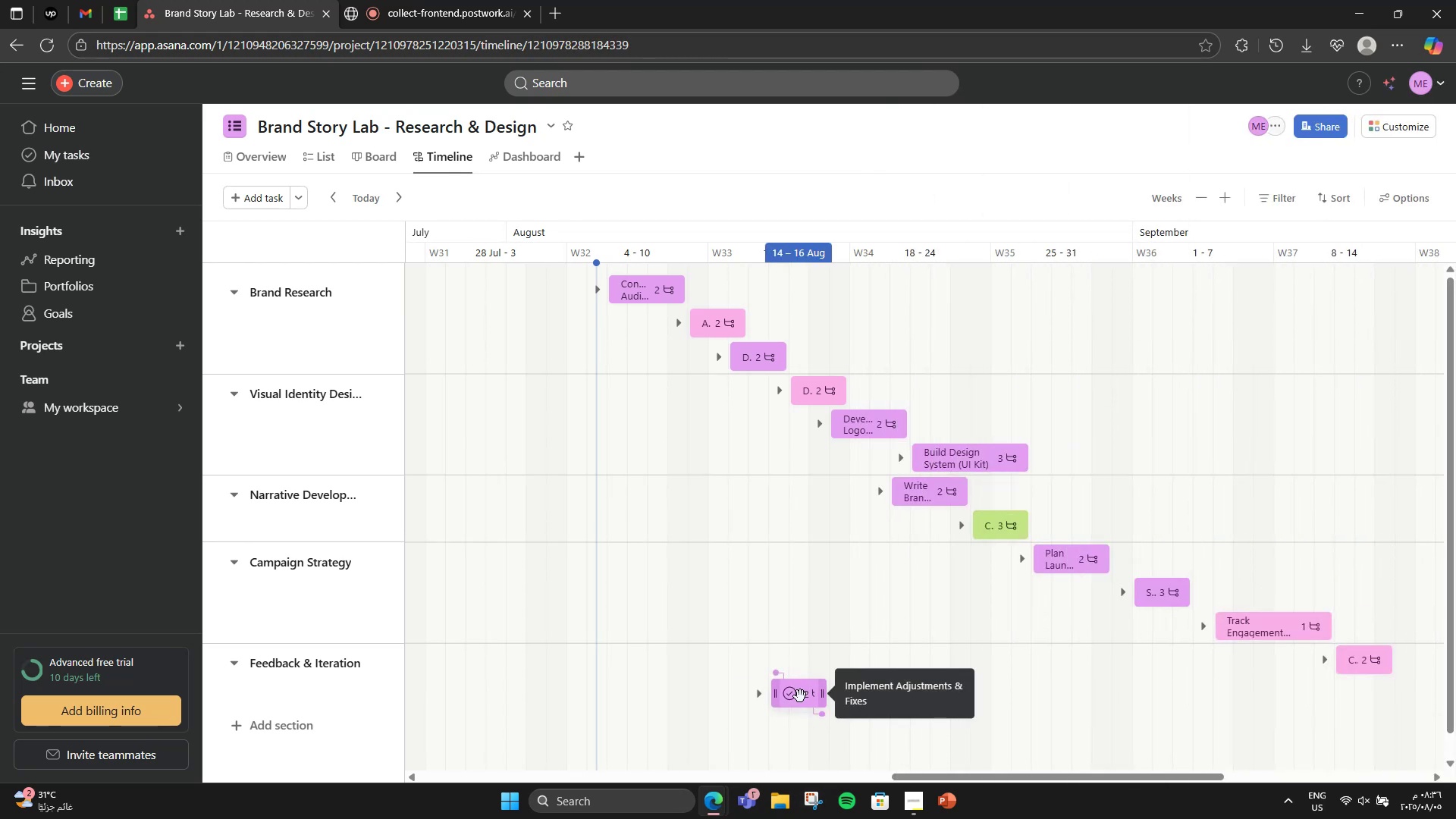 
left_click_drag(start_coordinate=[800, 696], to_coordinate=[1303, 669])
 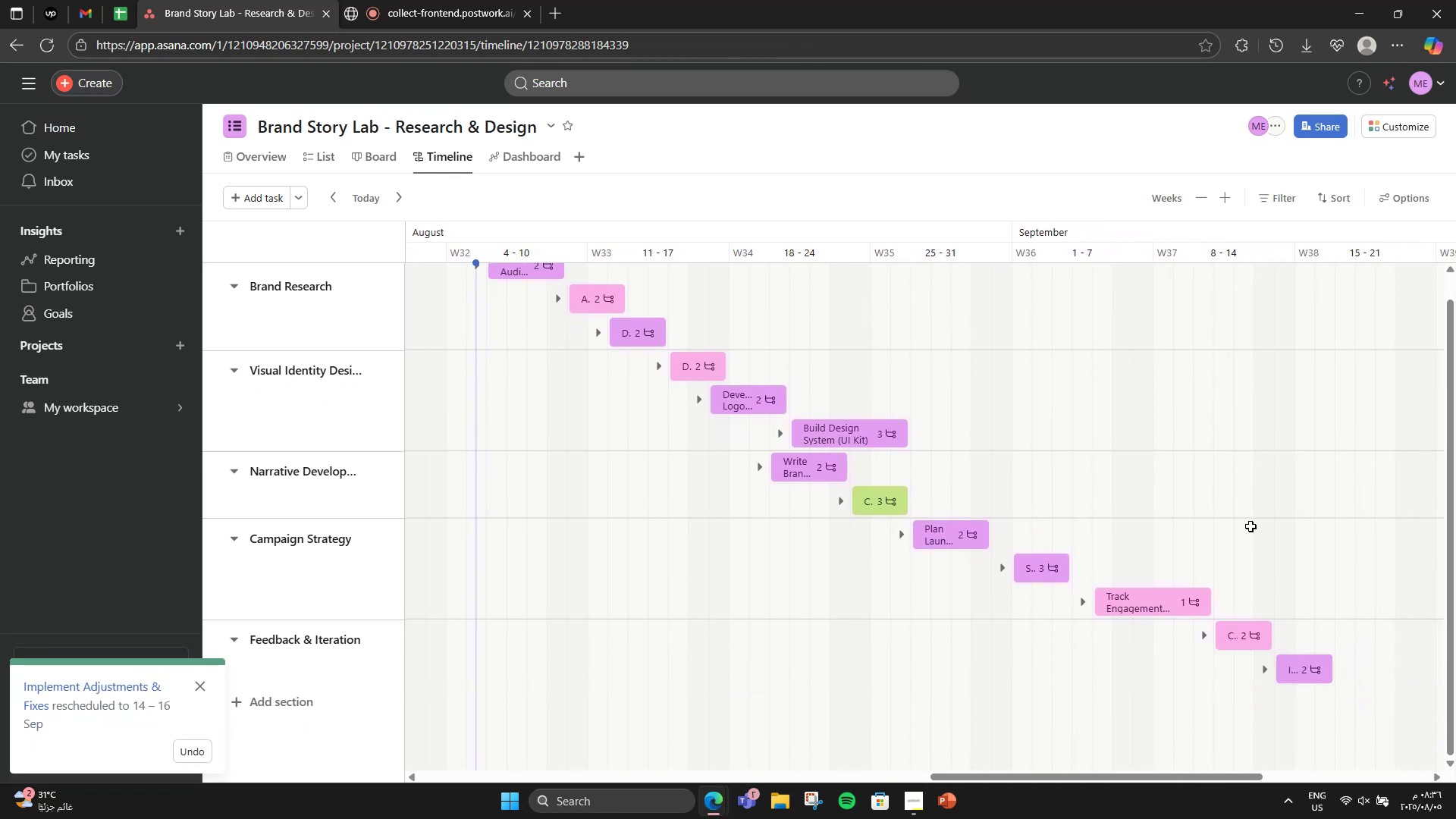 
left_click([1250, 526])
 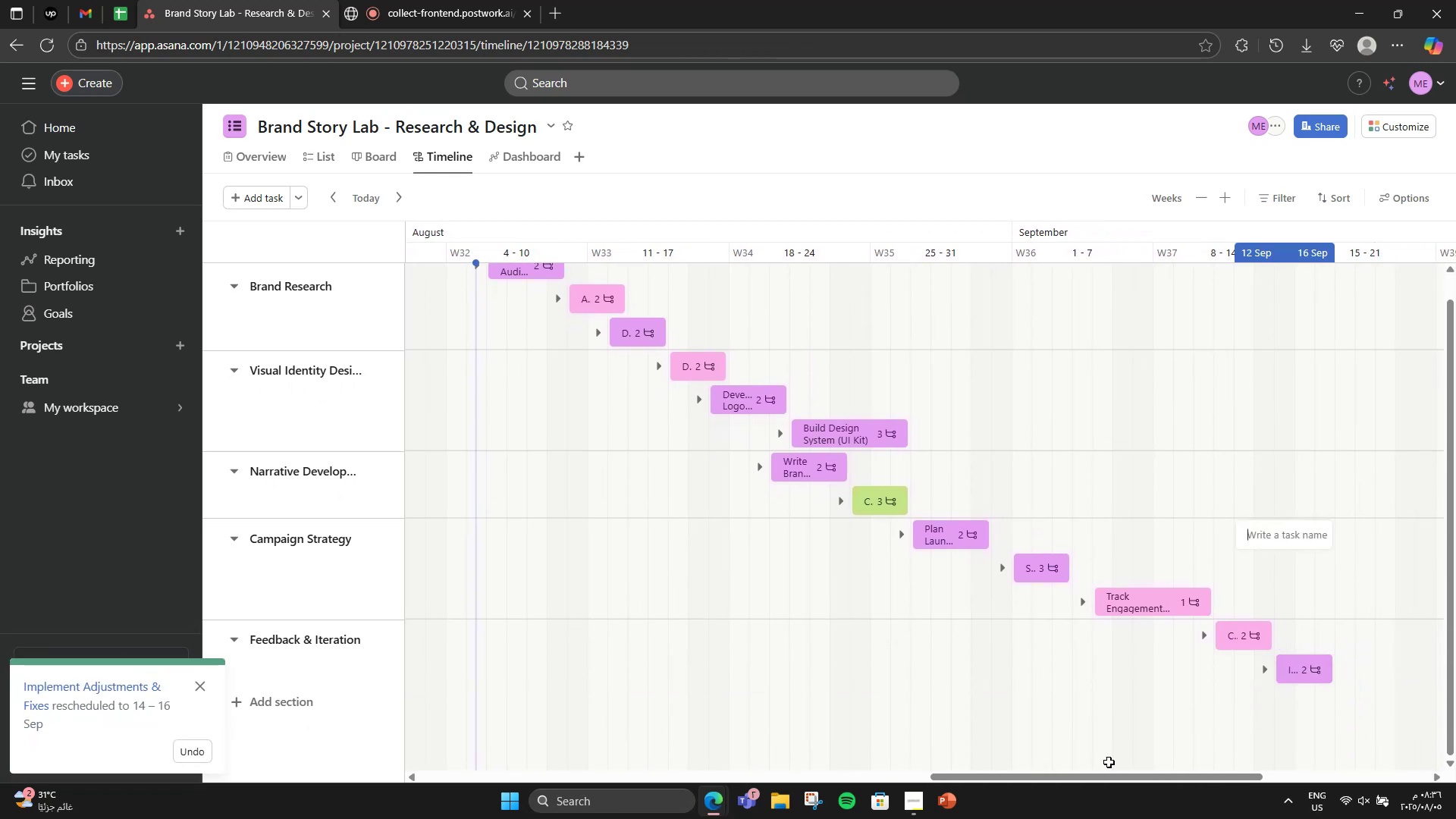 
left_click_drag(start_coordinate=[1106, 774], to_coordinate=[1076, 720])
 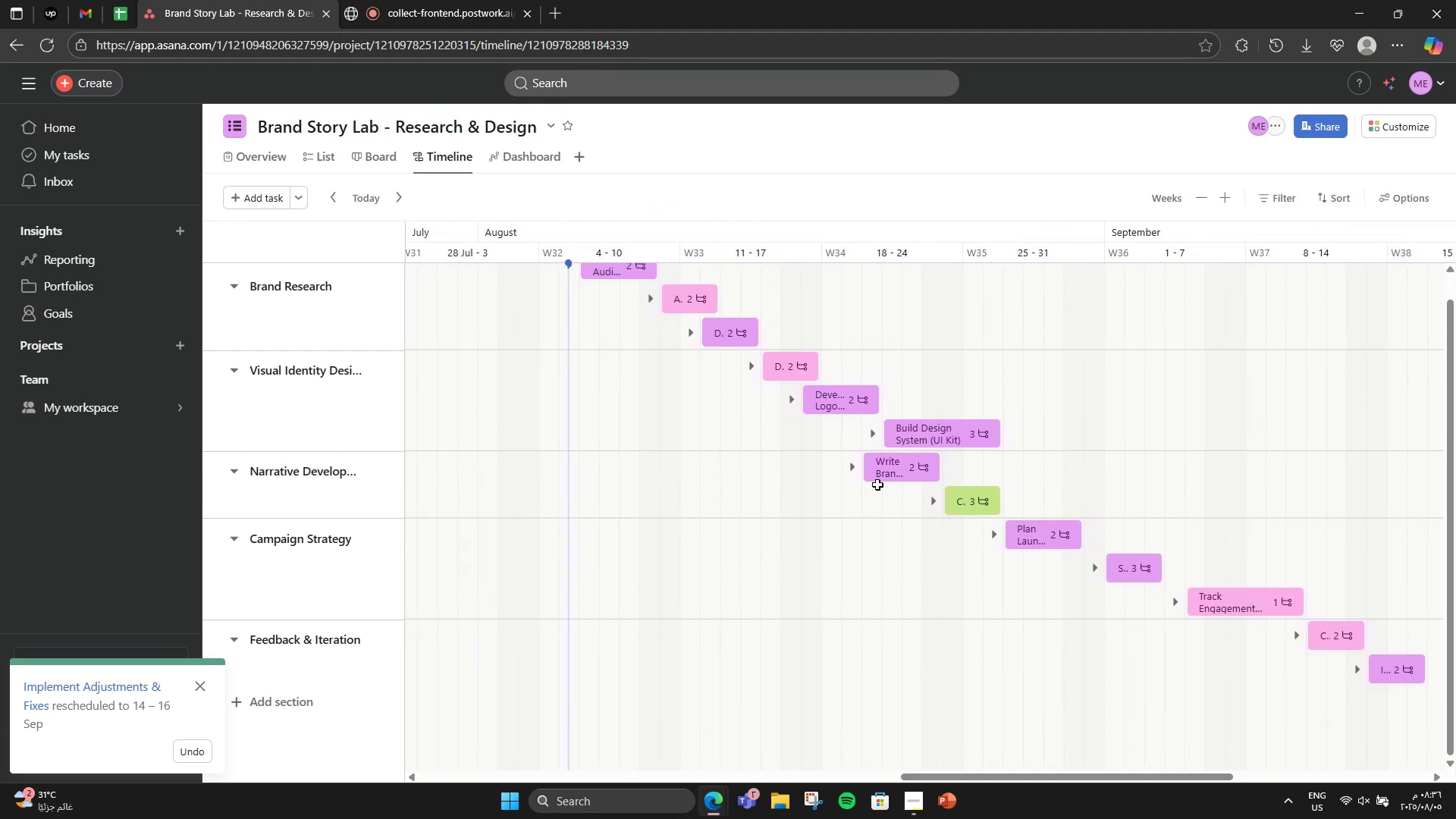 
scroll: coordinate [877, 485], scroll_direction: up, amount: 5.0
 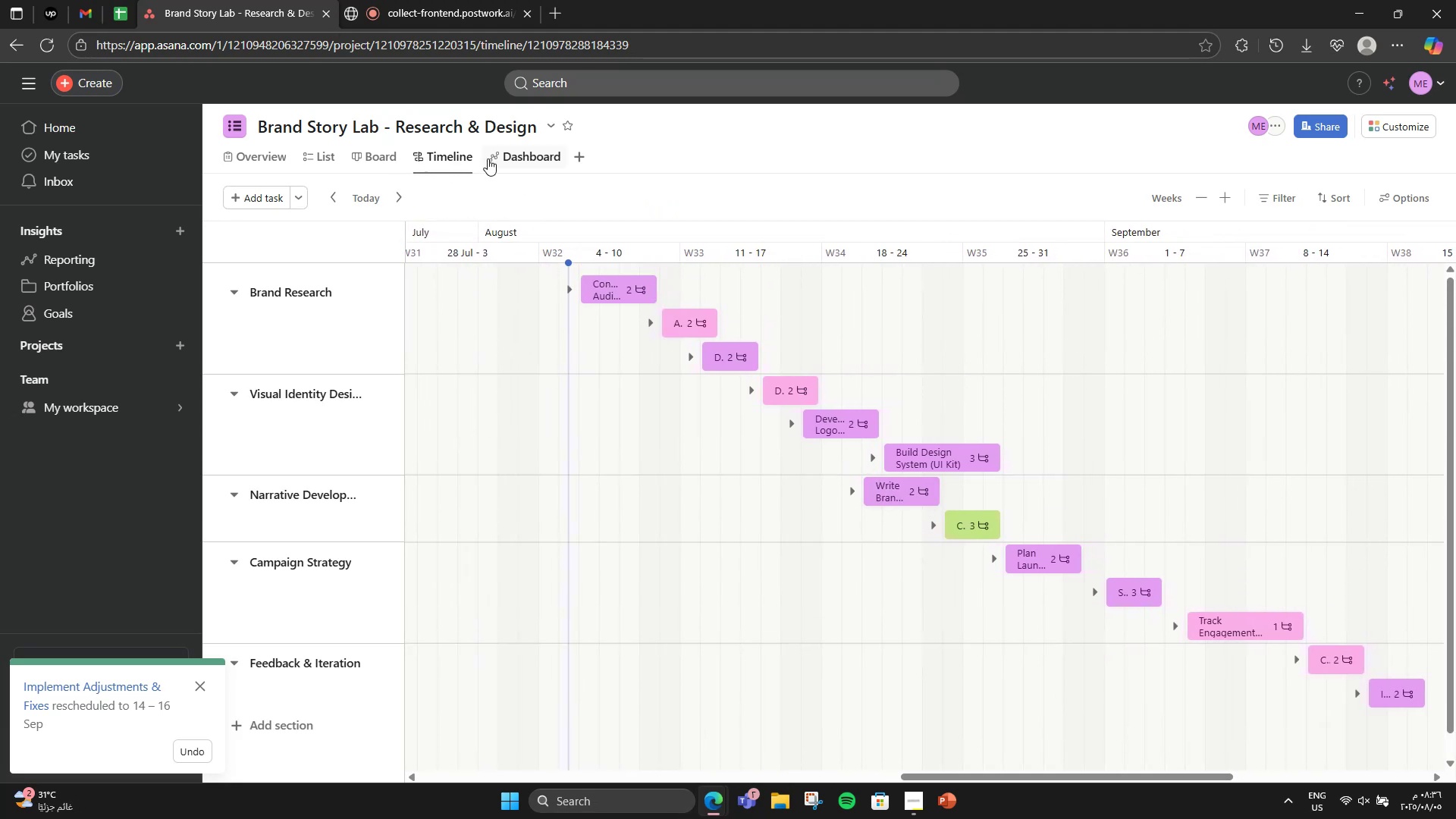 
left_click([489, 158])
 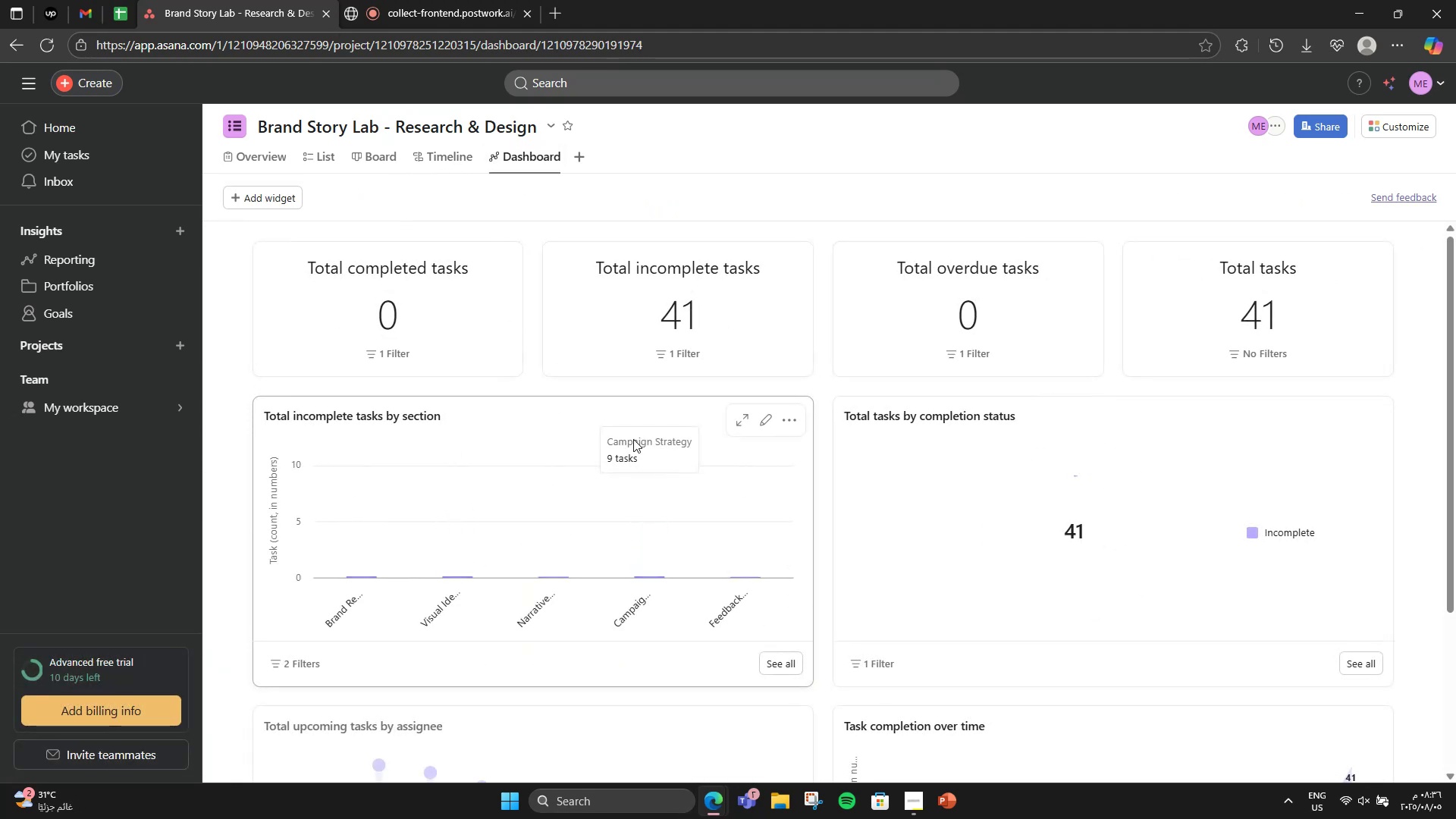 
left_click([764, 420])
 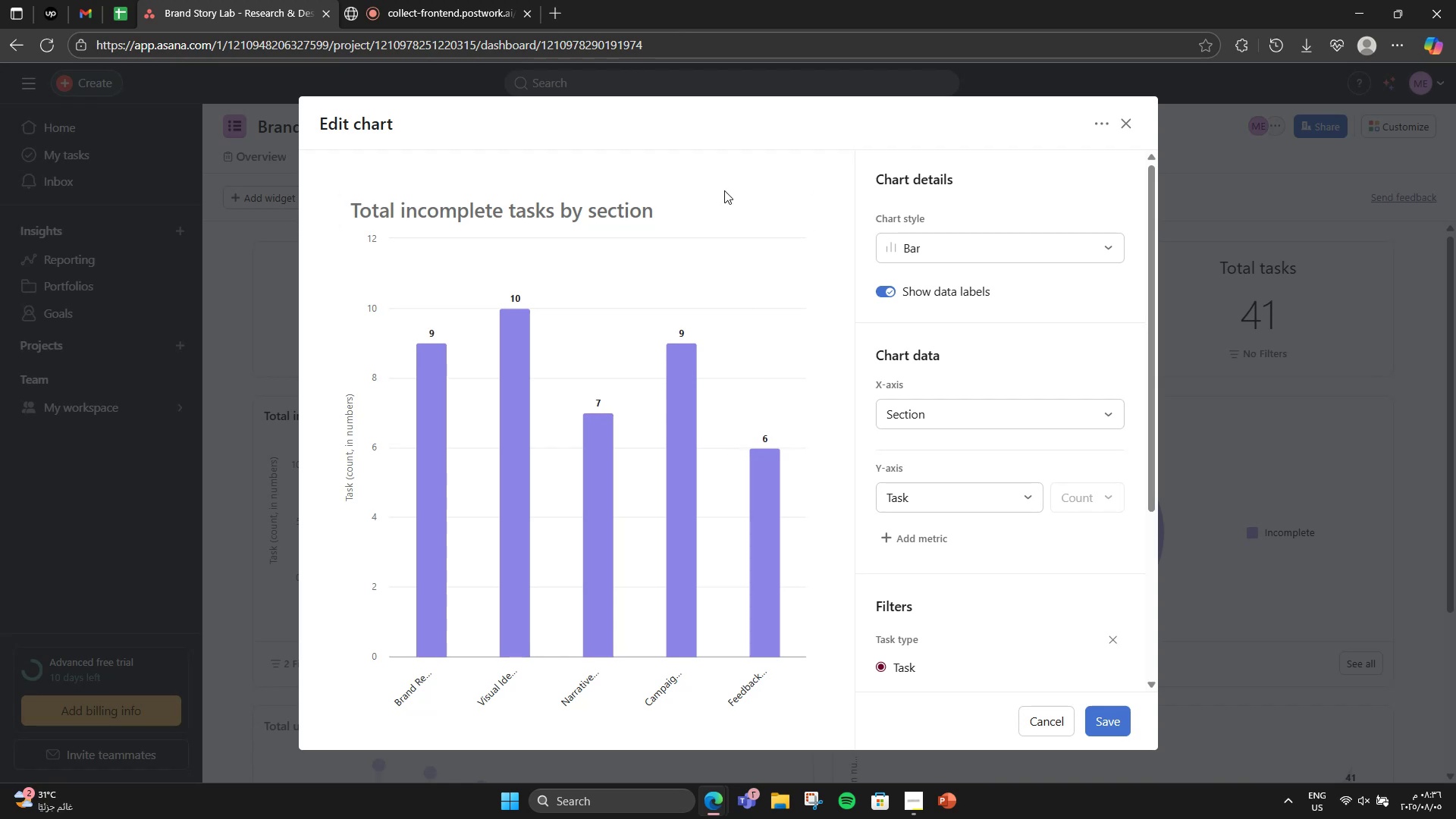 
wait(8.15)
 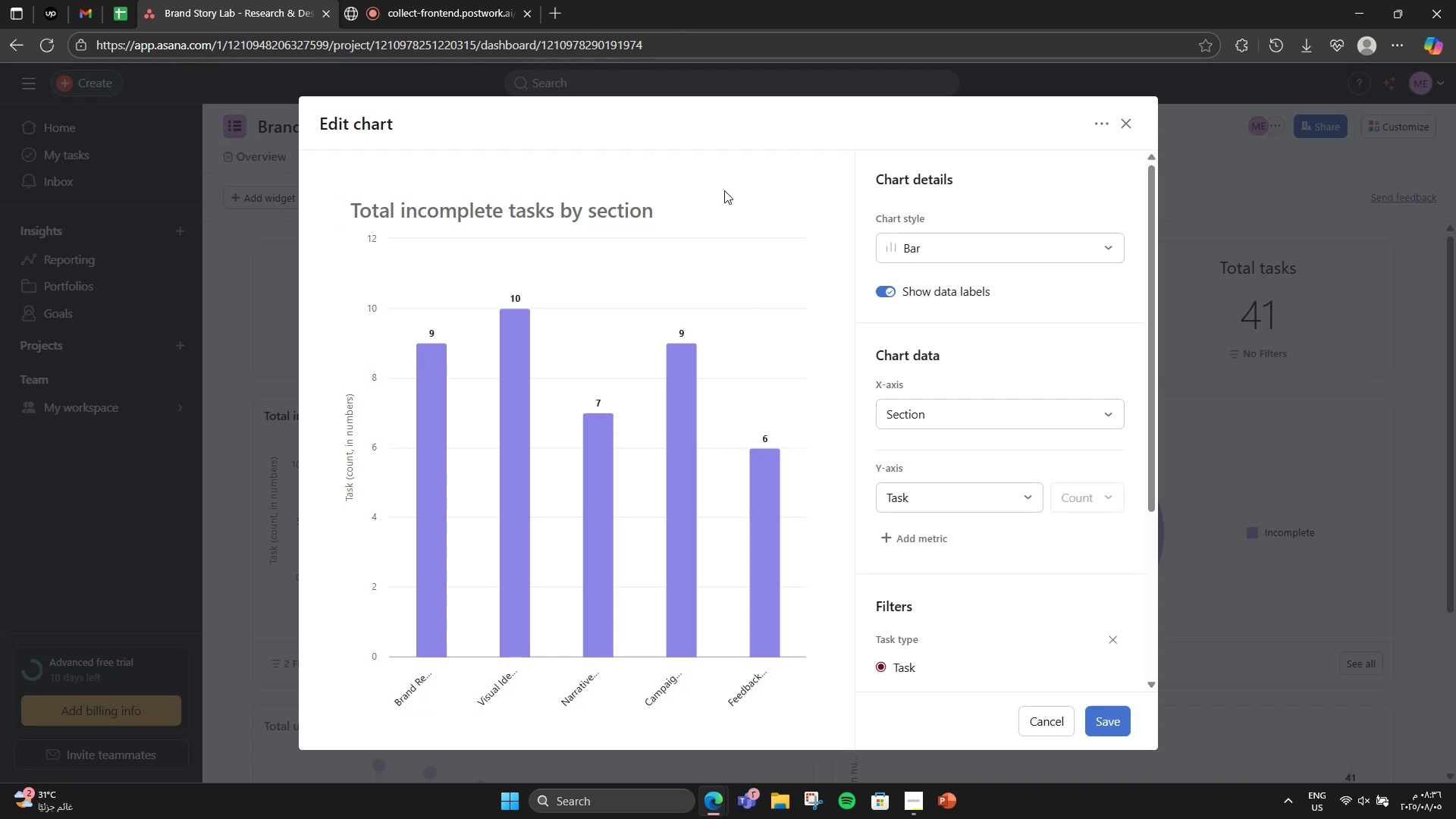 
left_click([925, 250])
 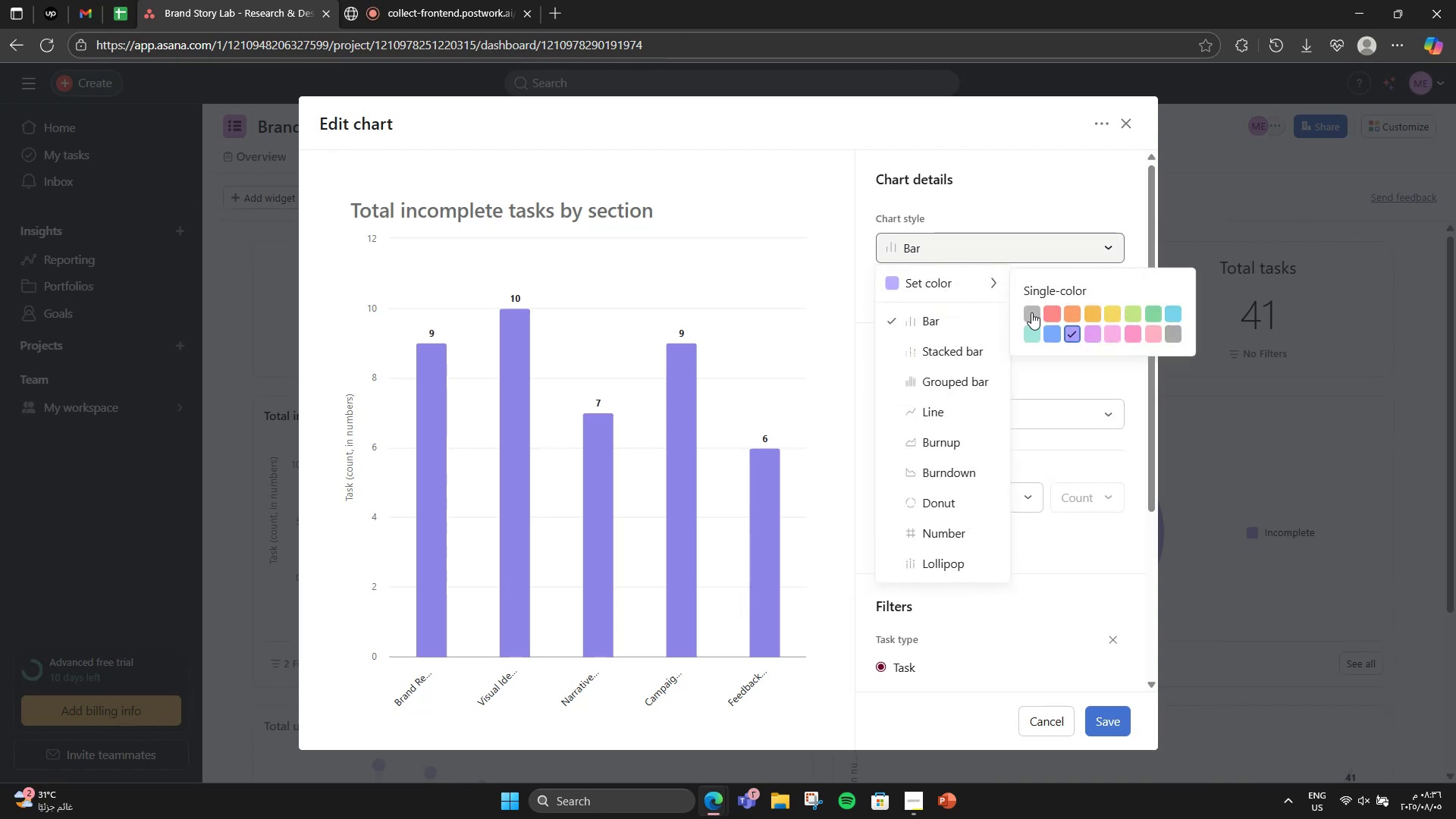 
left_click([1048, 316])
 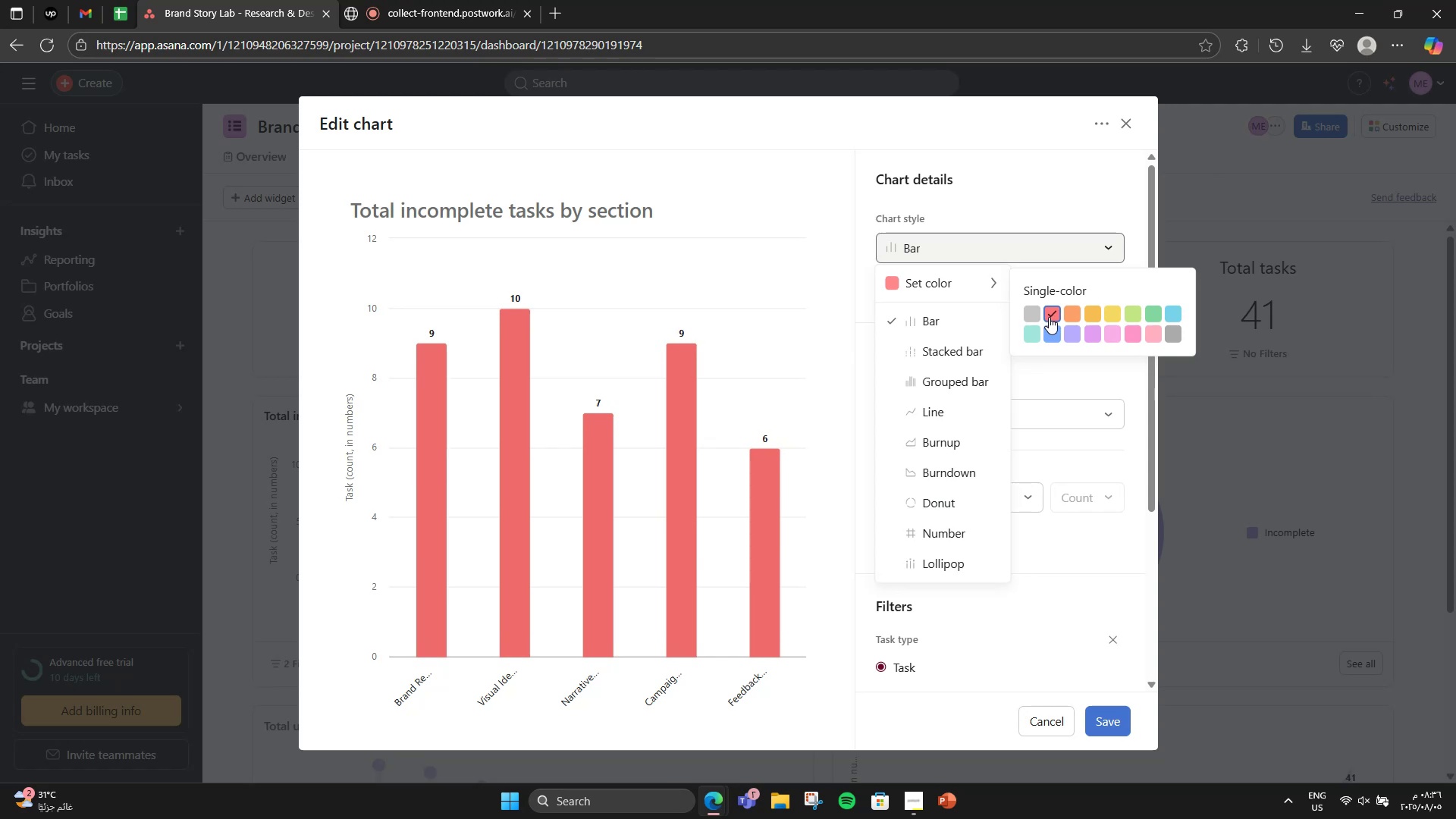 
left_click([1044, 197])
 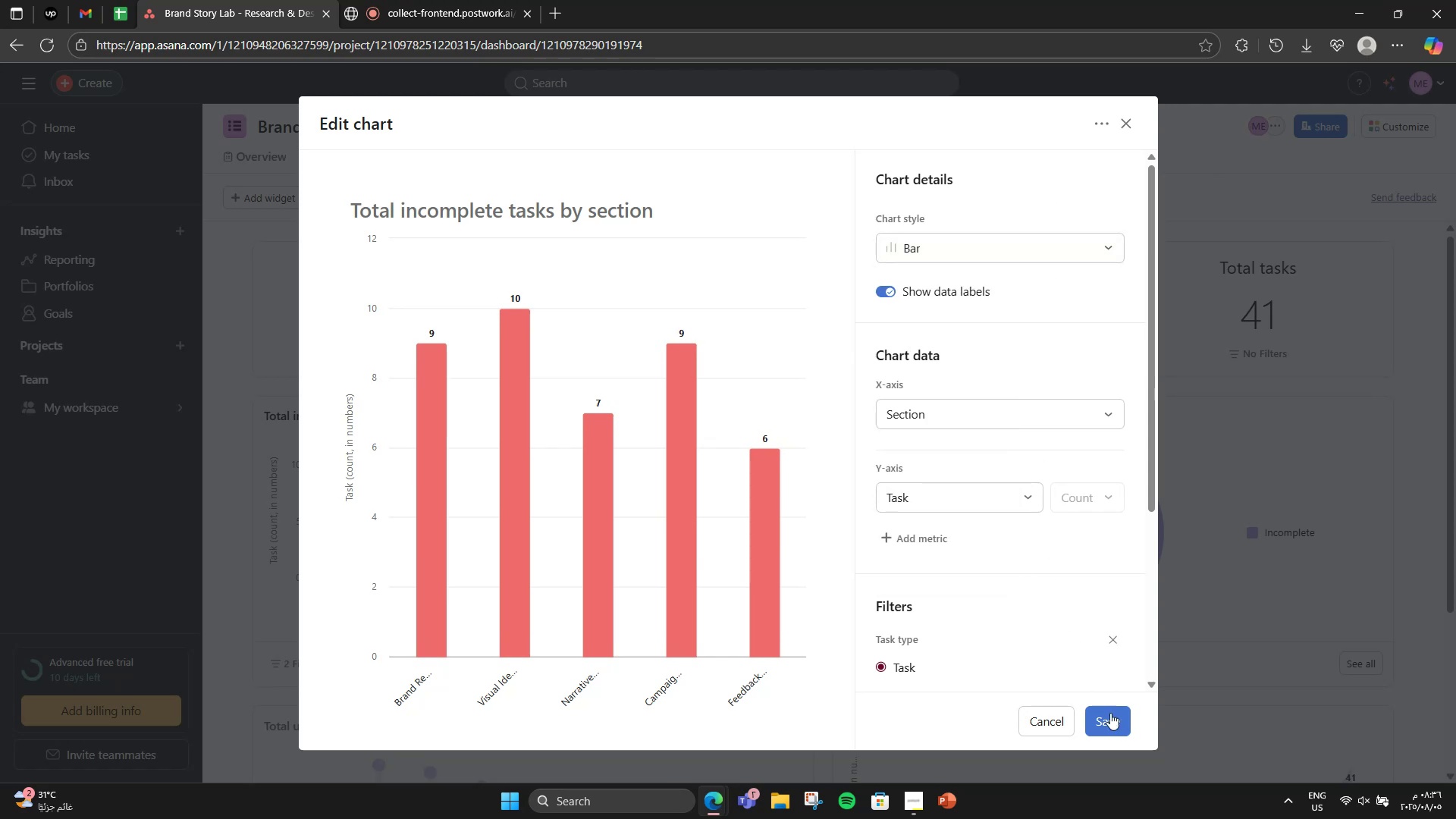 
left_click([1110, 714])
 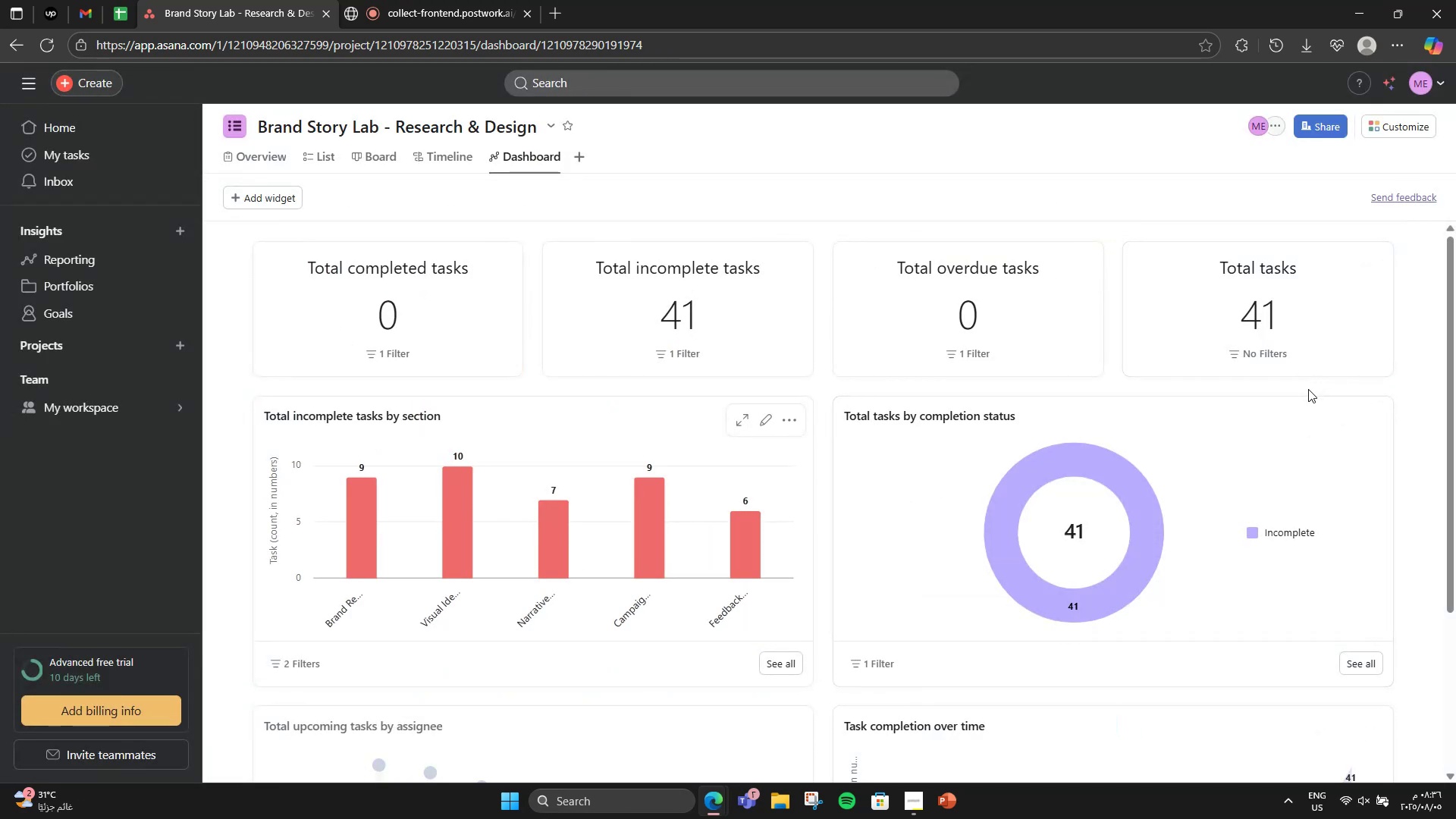 
left_click([1347, 414])
 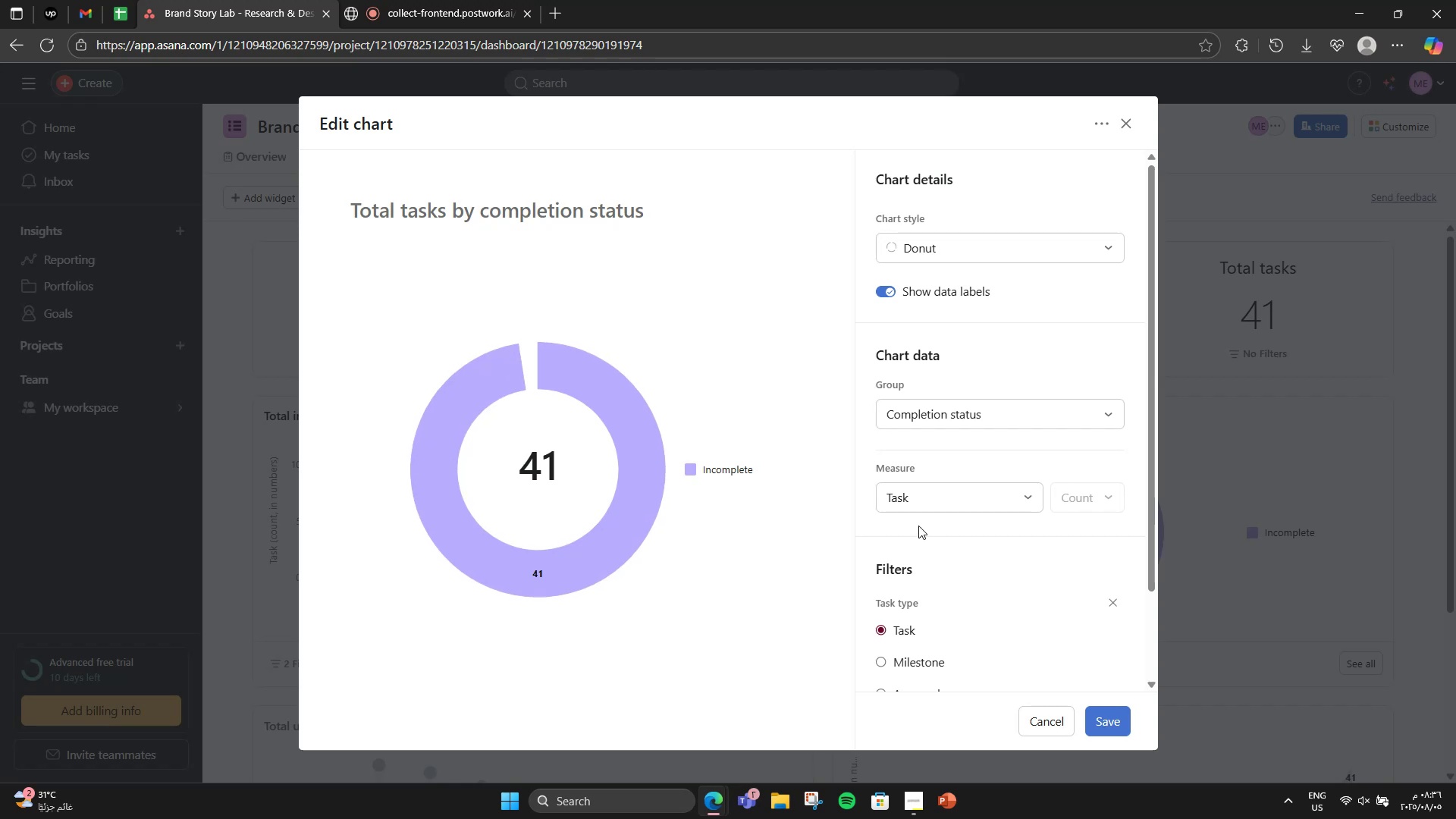 
left_click([1011, 237])
 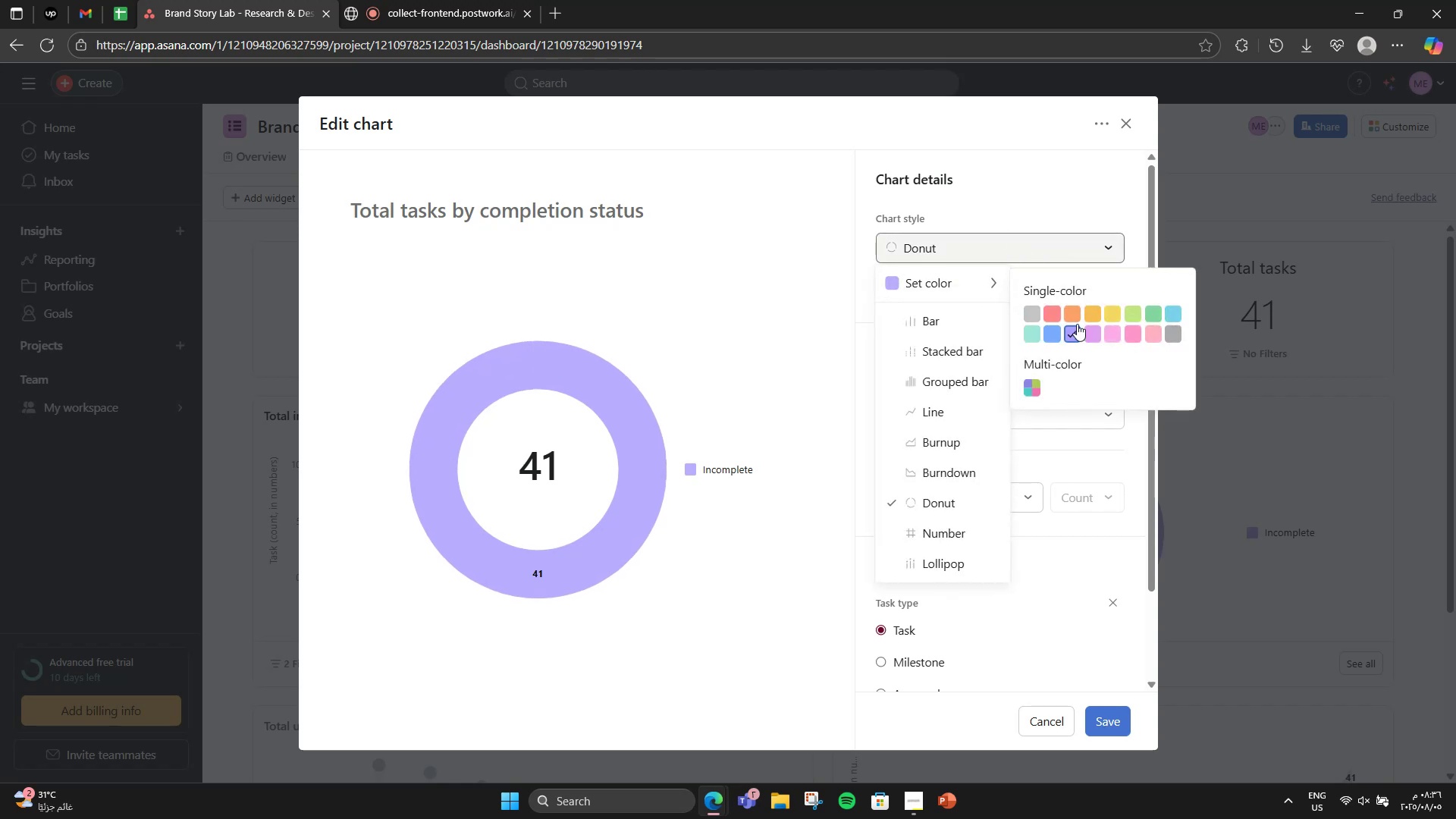 
left_click([1050, 309])
 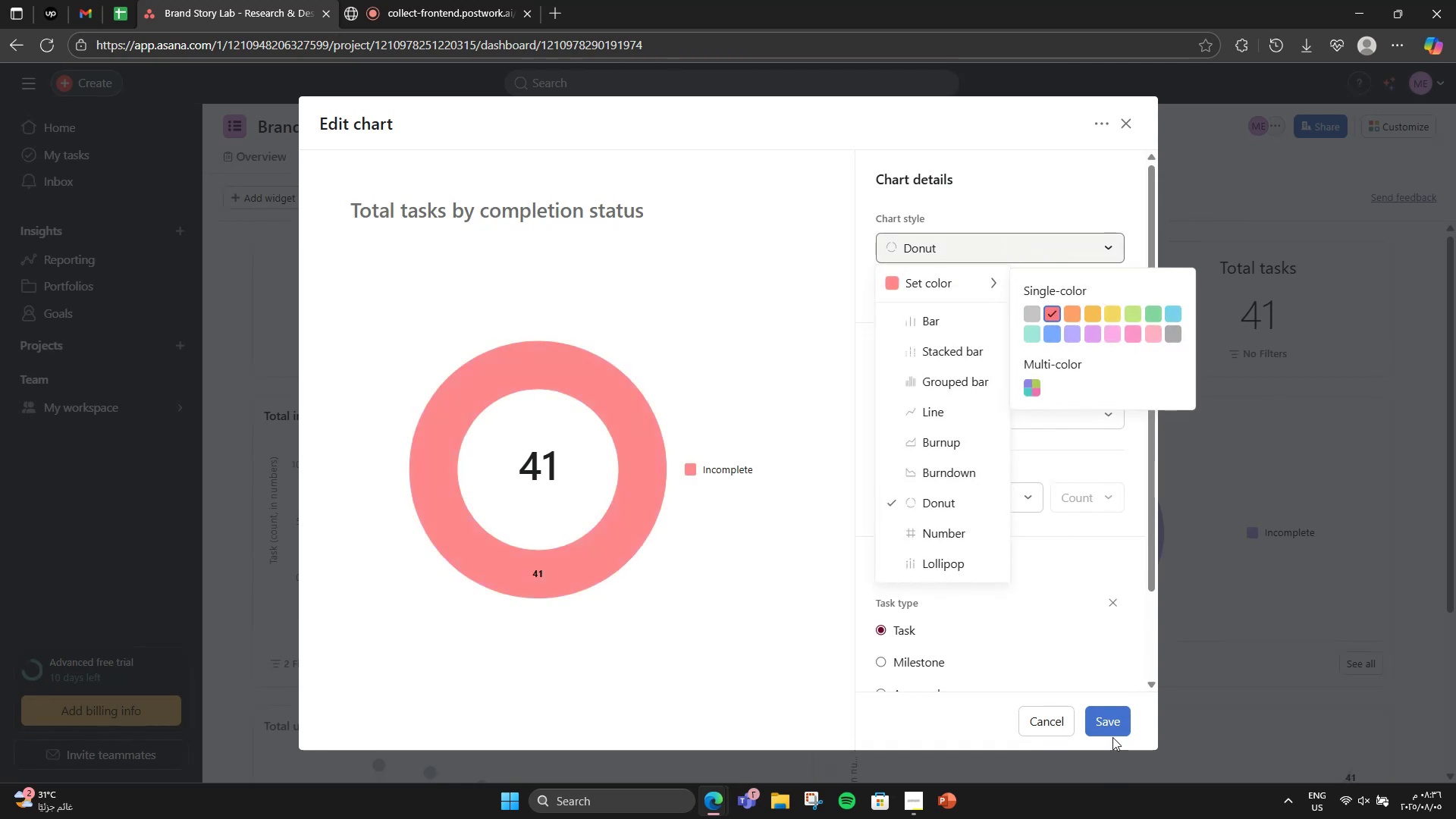 
left_click([1107, 727])
 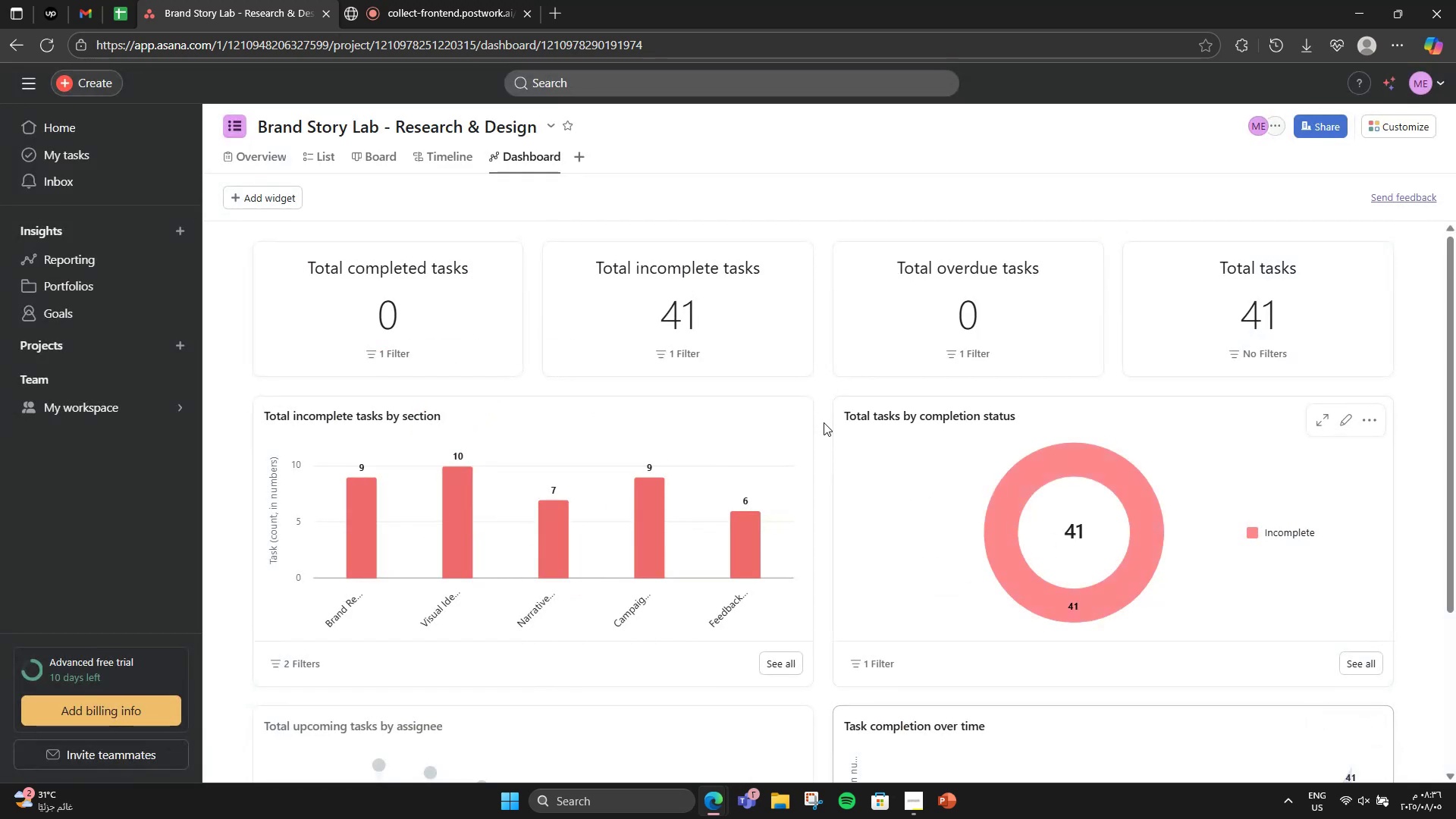 
scroll: coordinate [802, 460], scroll_direction: down, amount: 7.0
 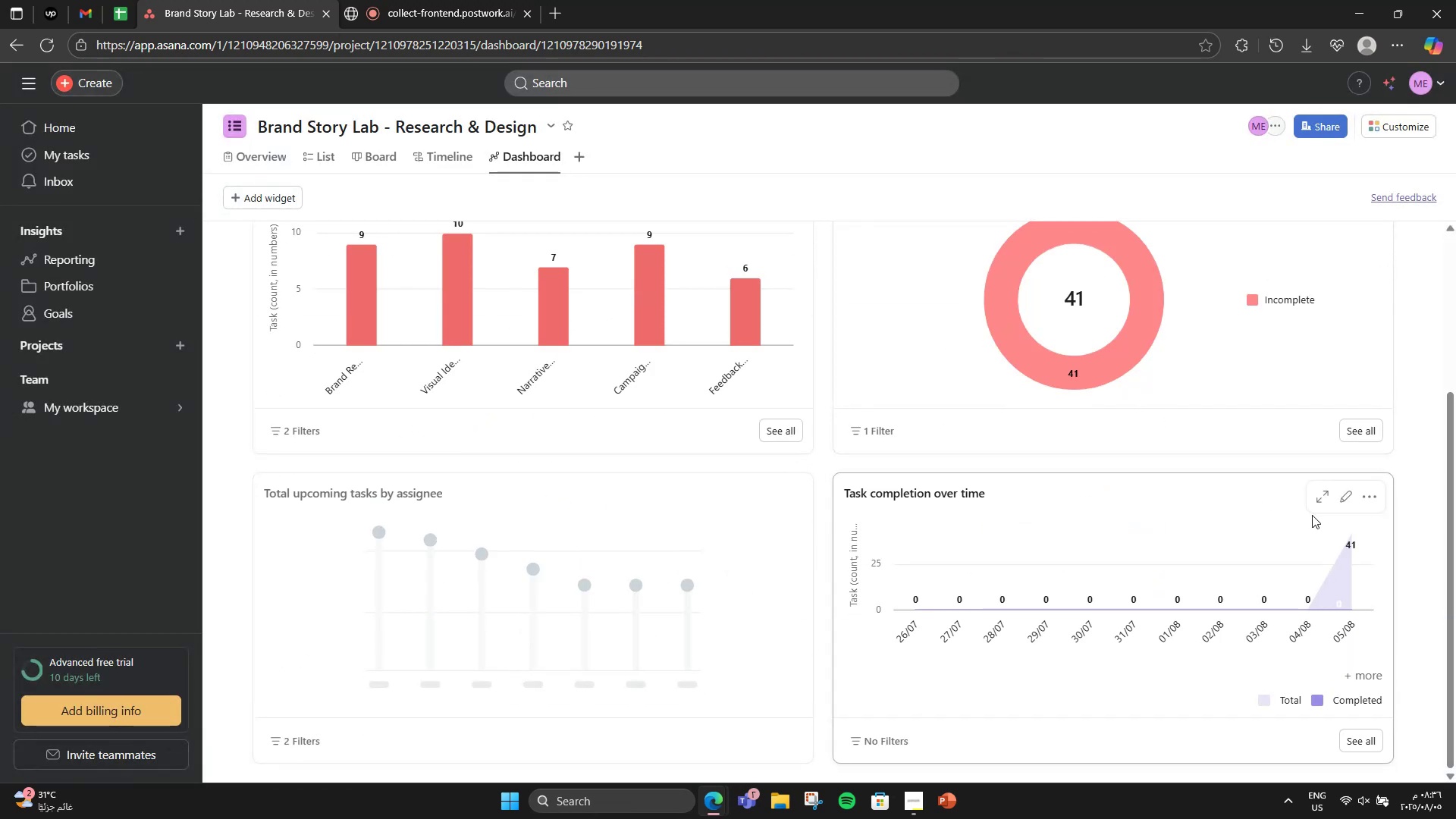 
left_click([1347, 504])
 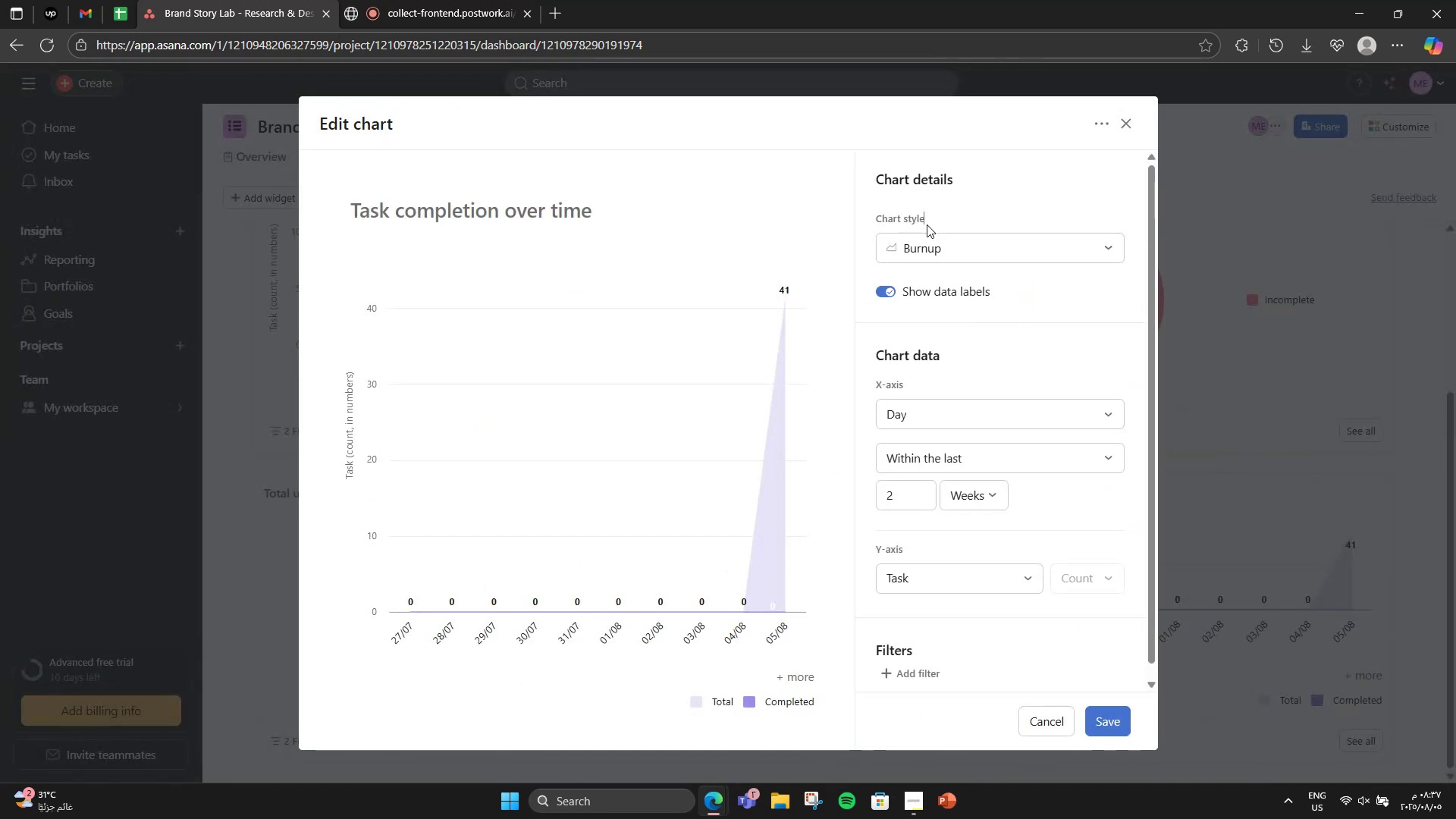 
double_click([927, 240])
 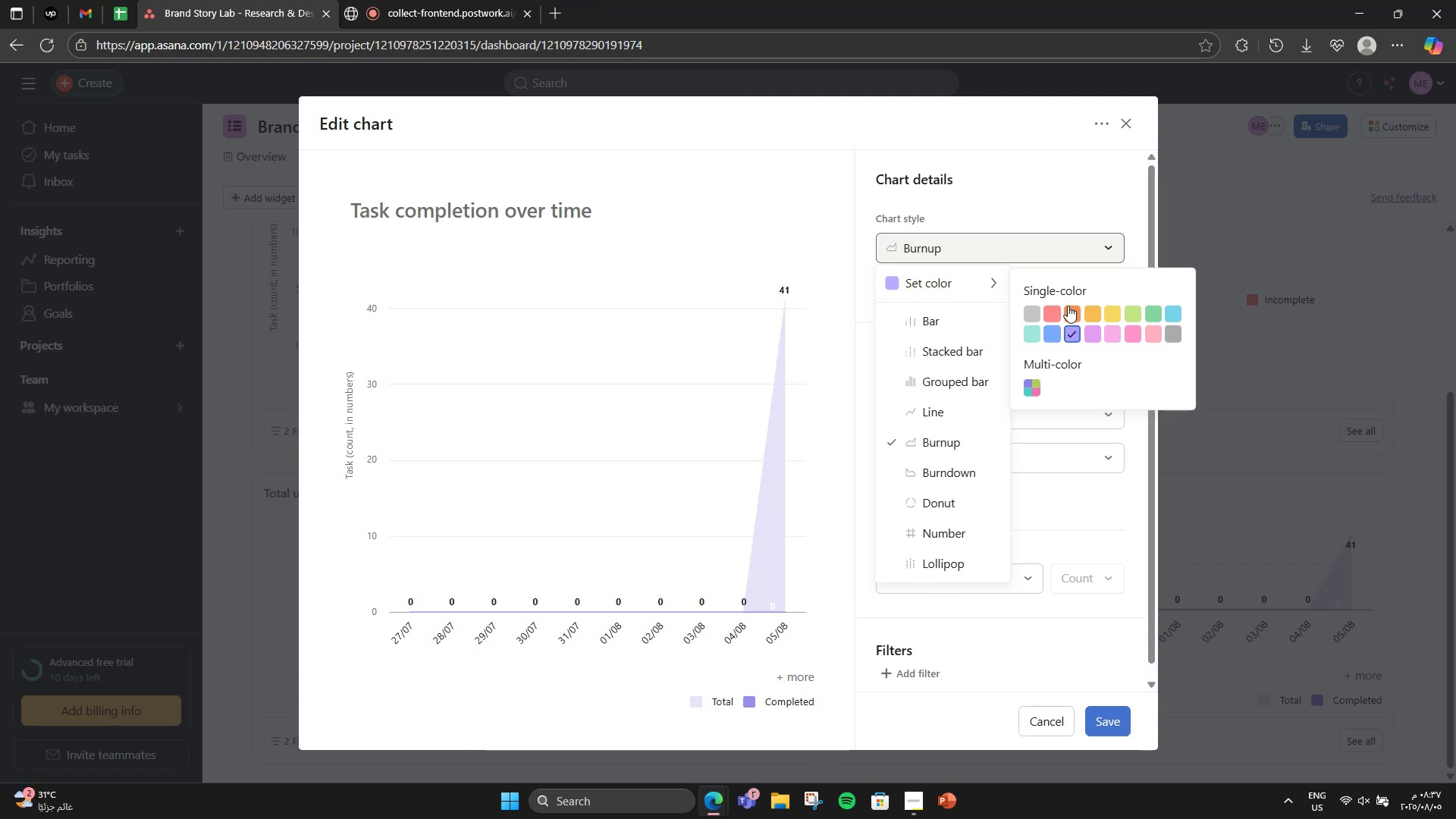 
left_click([1050, 311])
 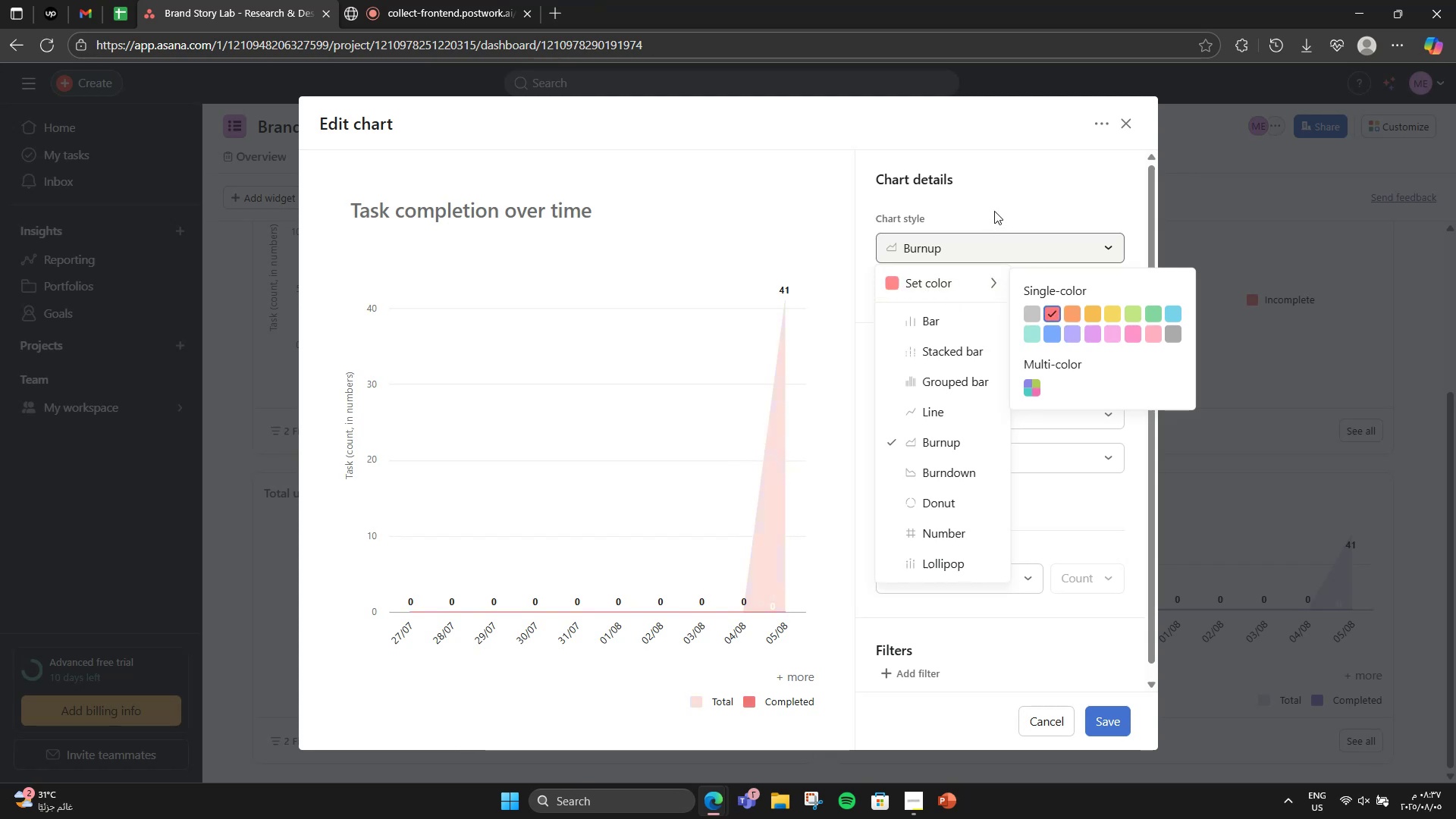 
left_click([994, 211])
 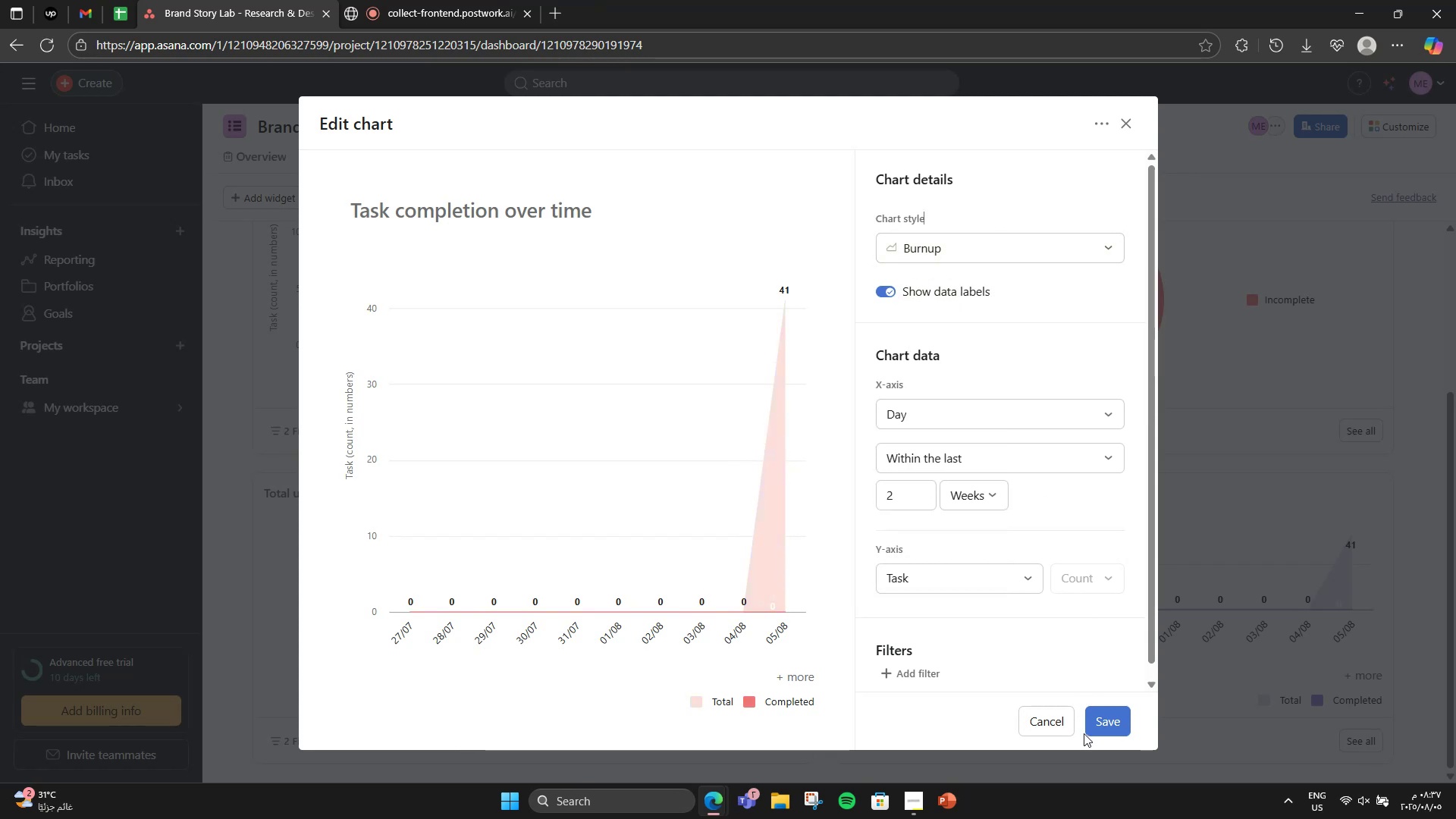 
left_click([1091, 723])
 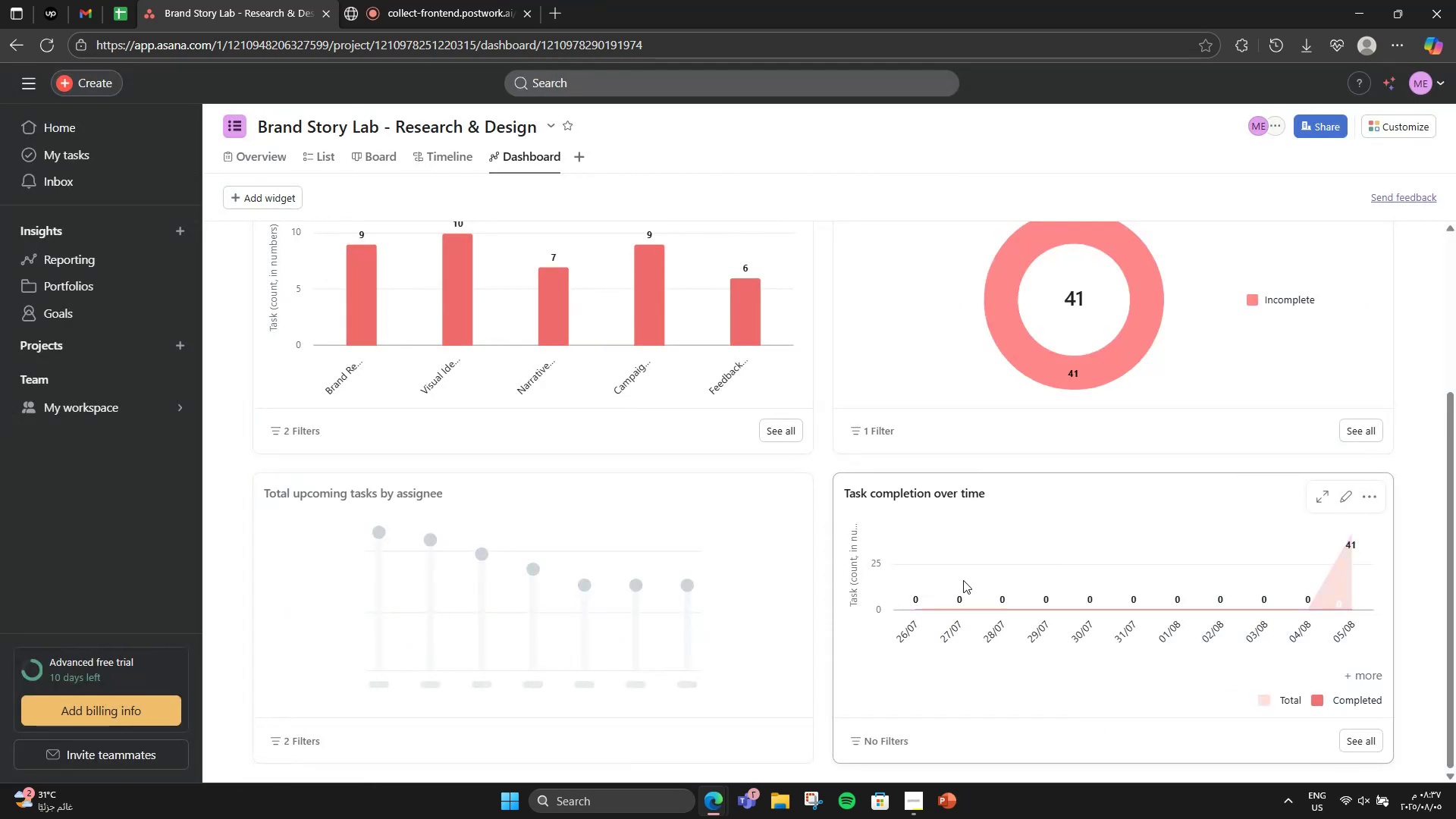 
scroll: coordinate [589, 626], scroll_direction: down, amount: 7.0
 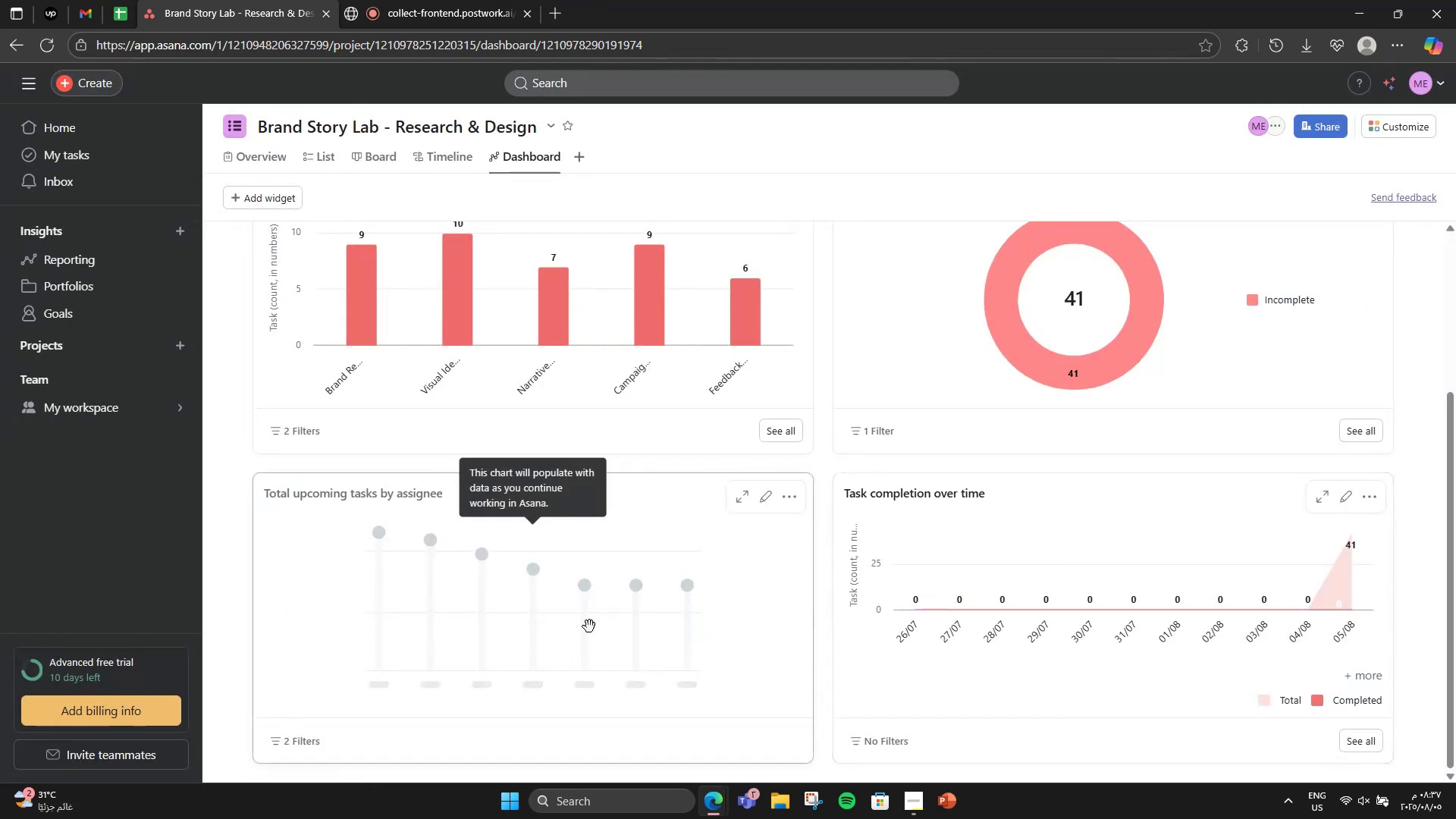 
scroll: coordinate [539, 568], scroll_direction: up, amount: 8.0
 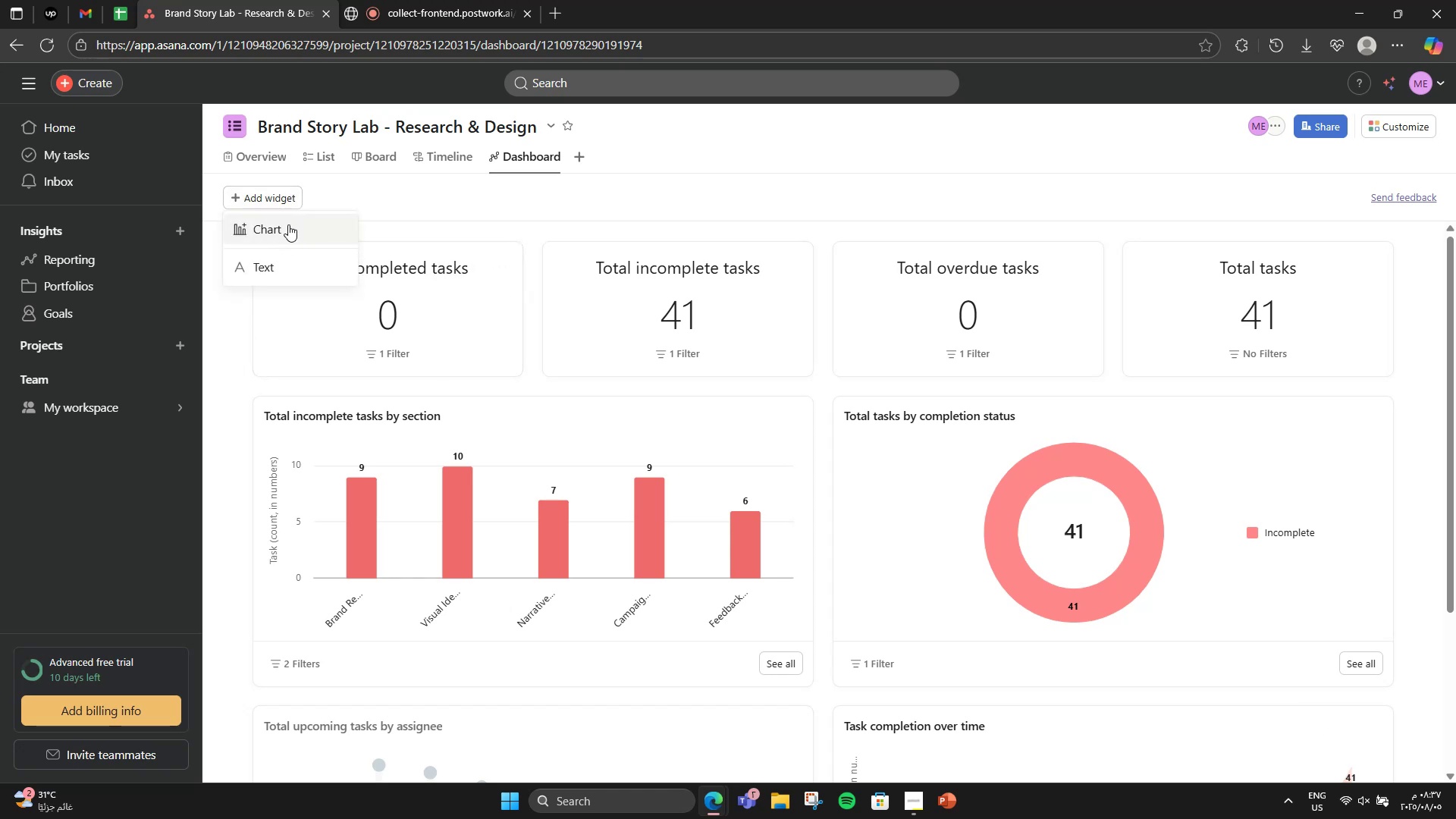 
left_click([288, 224])
 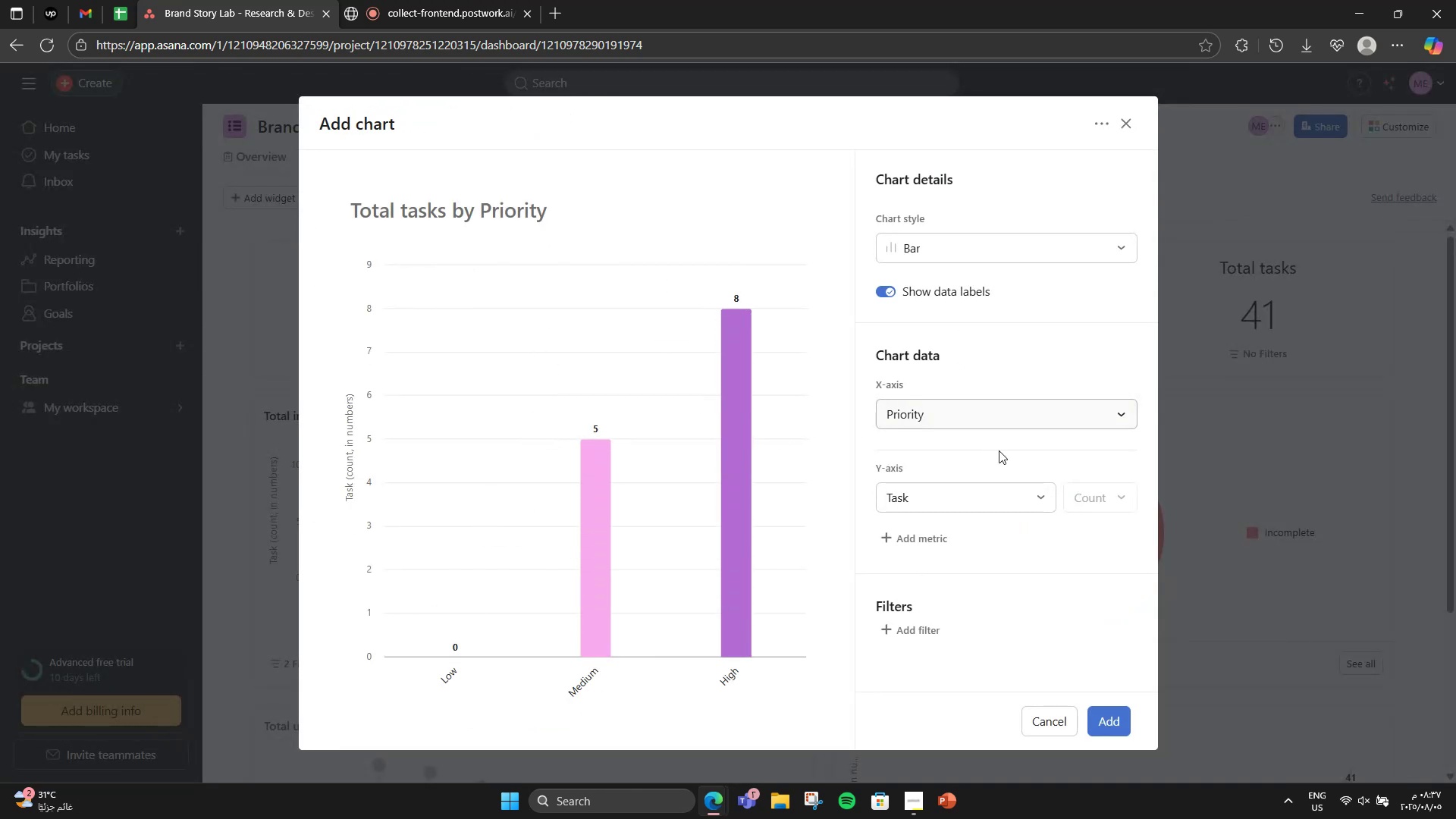 
wait(6.37)
 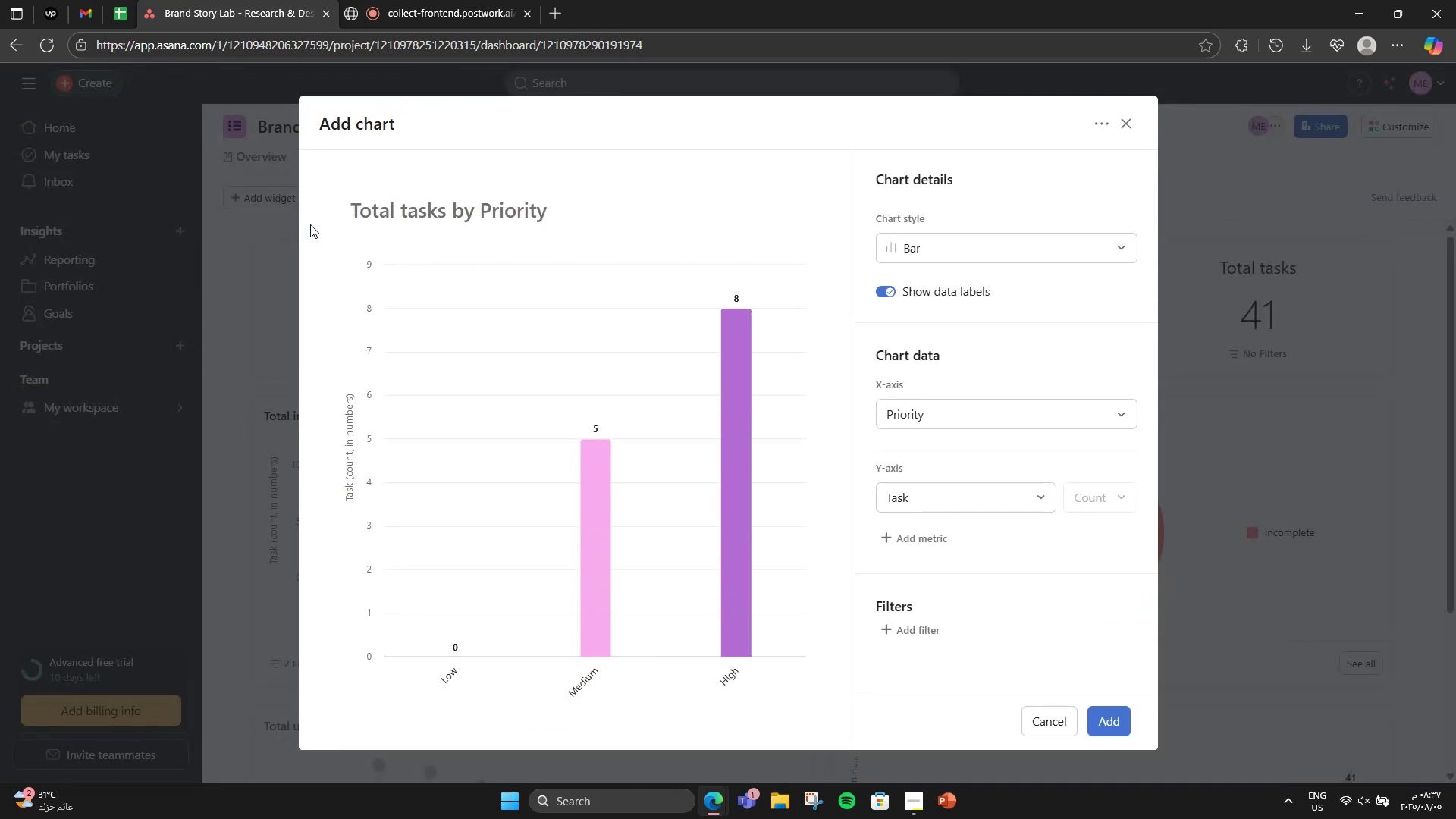 
left_click([1116, 714])
 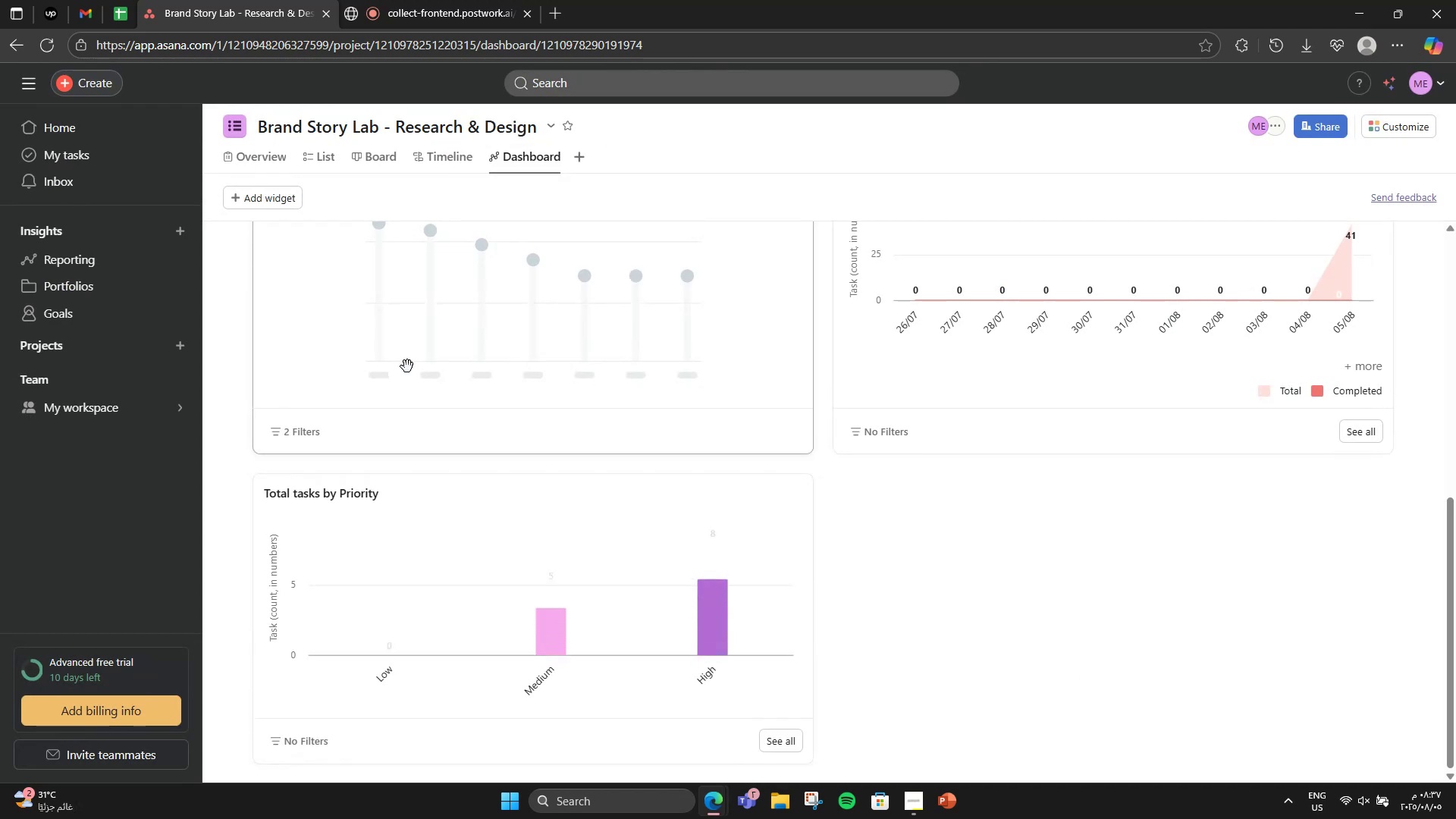 
left_click([261, 196])
 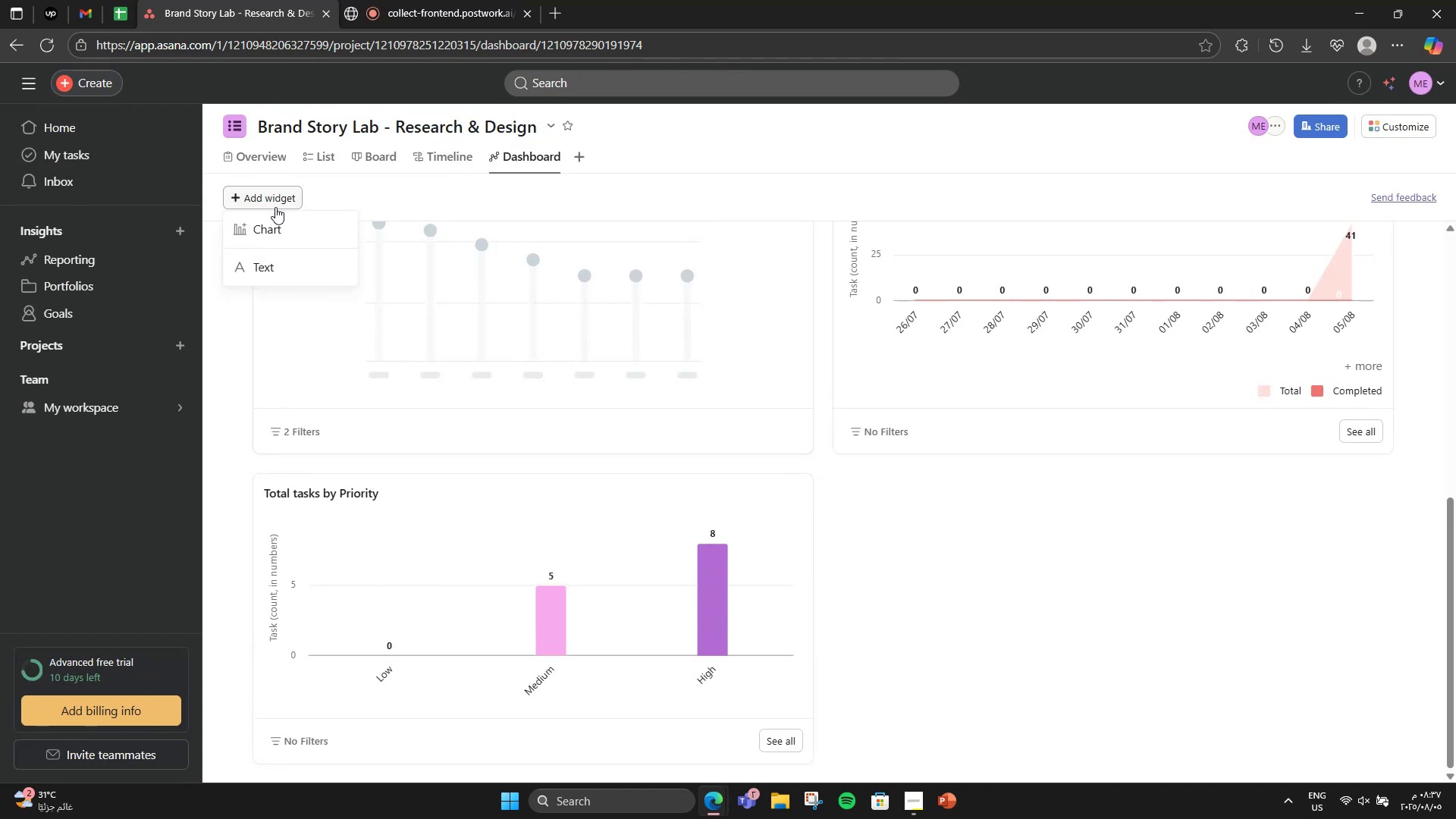 
left_click([278, 230])
 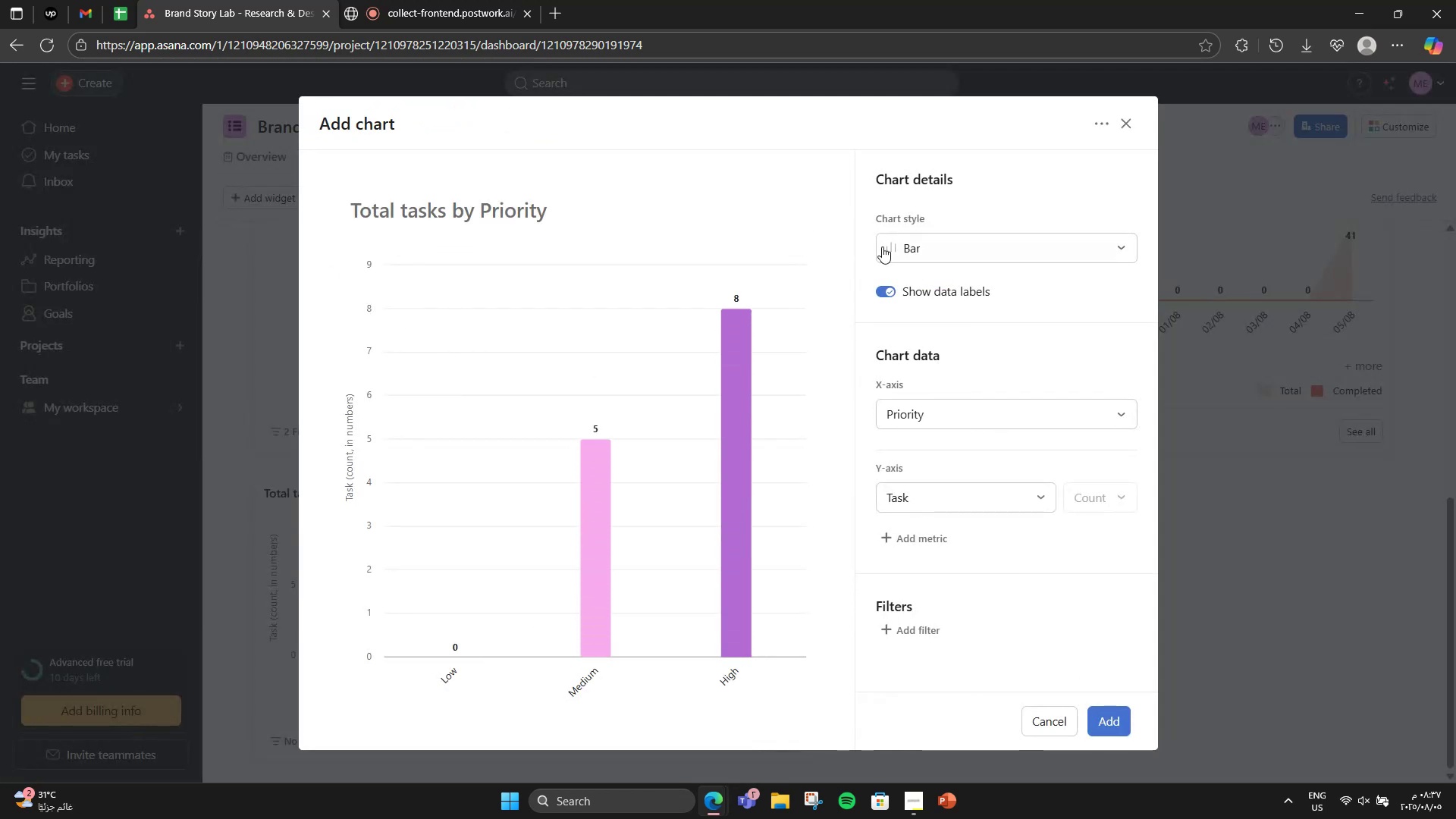 
left_click([890, 246])
 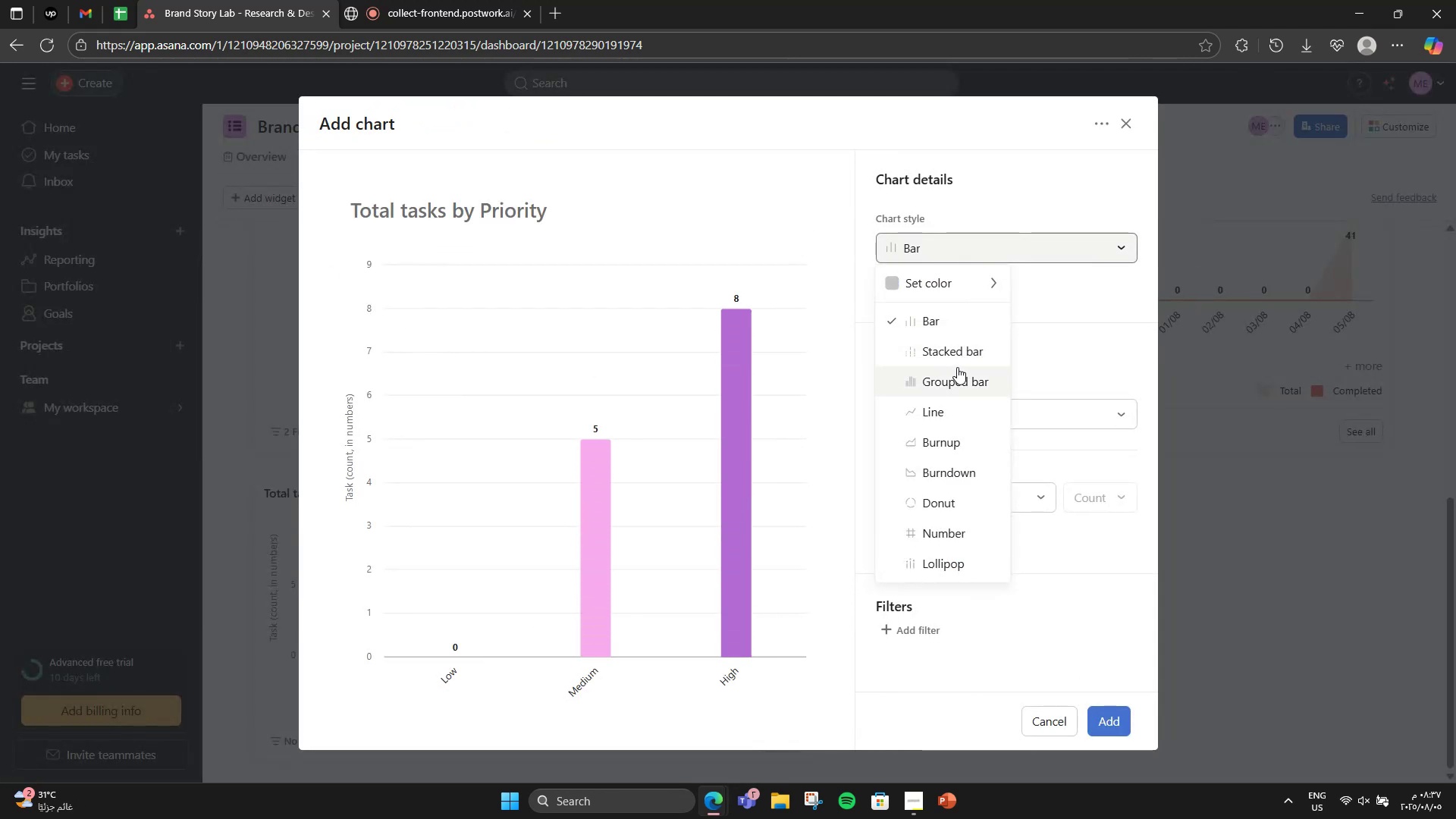 
left_click([934, 199])
 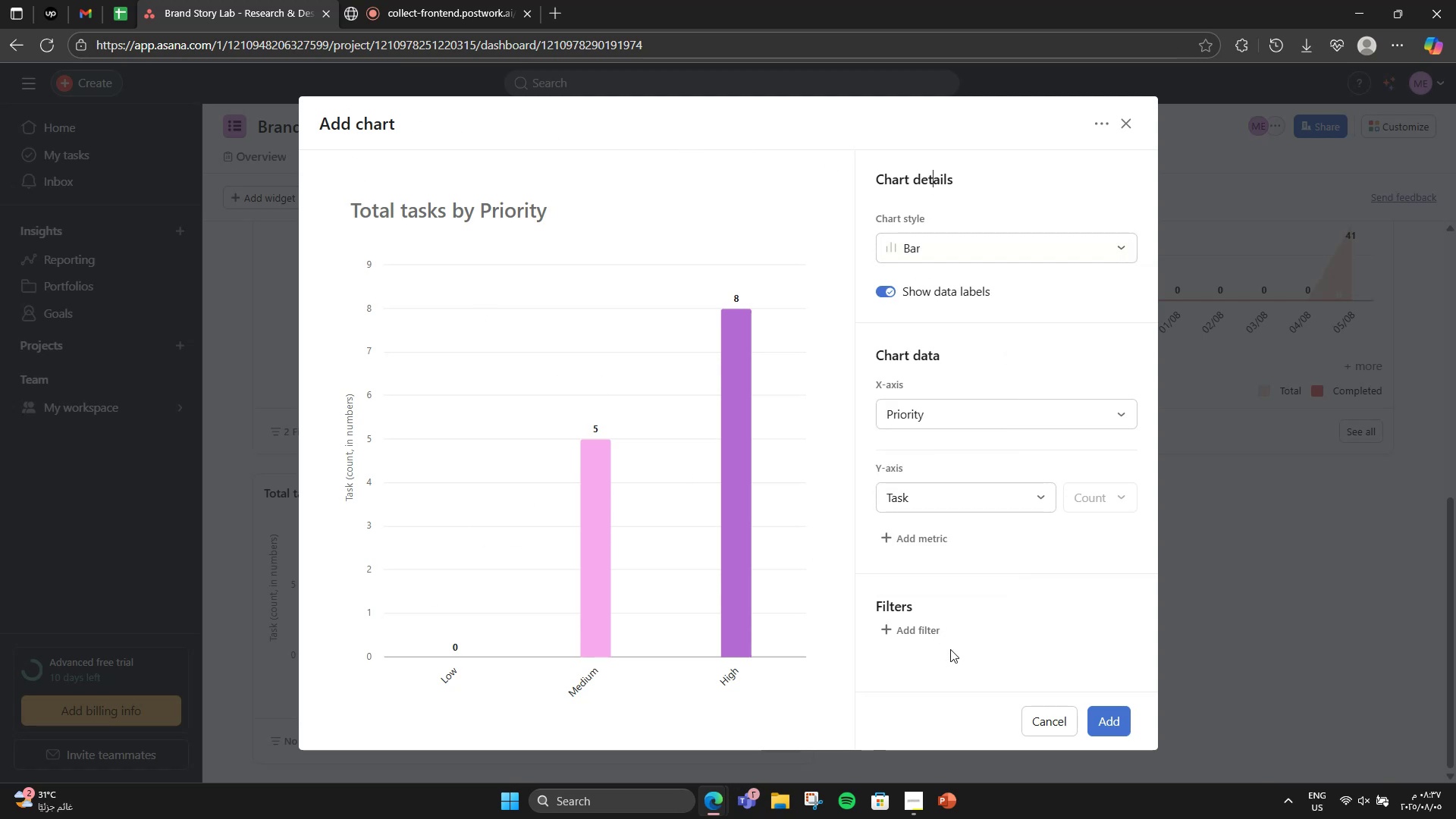 
scroll: coordinate [959, 613], scroll_direction: down, amount: 3.0
 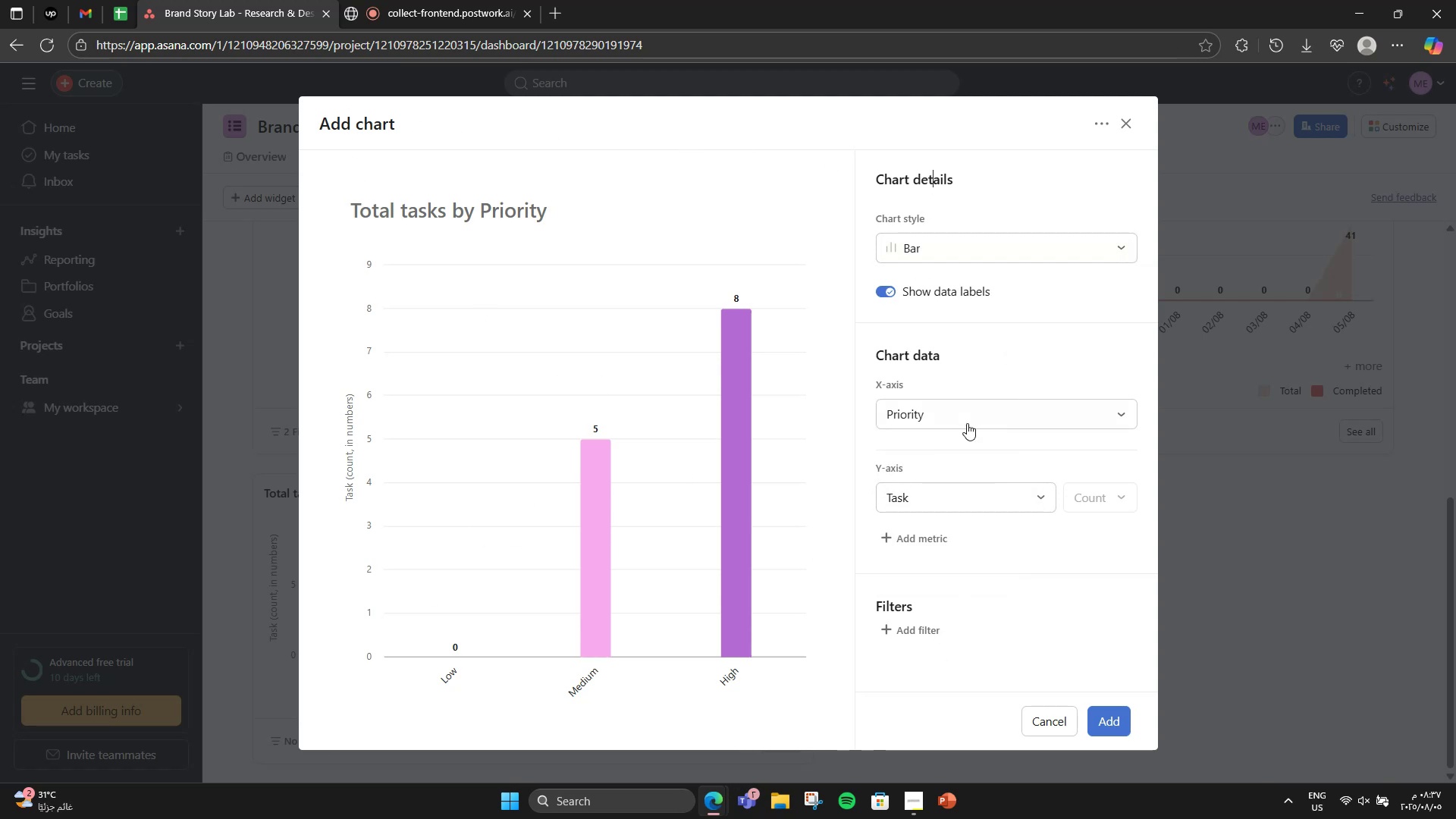 
left_click([967, 422])
 